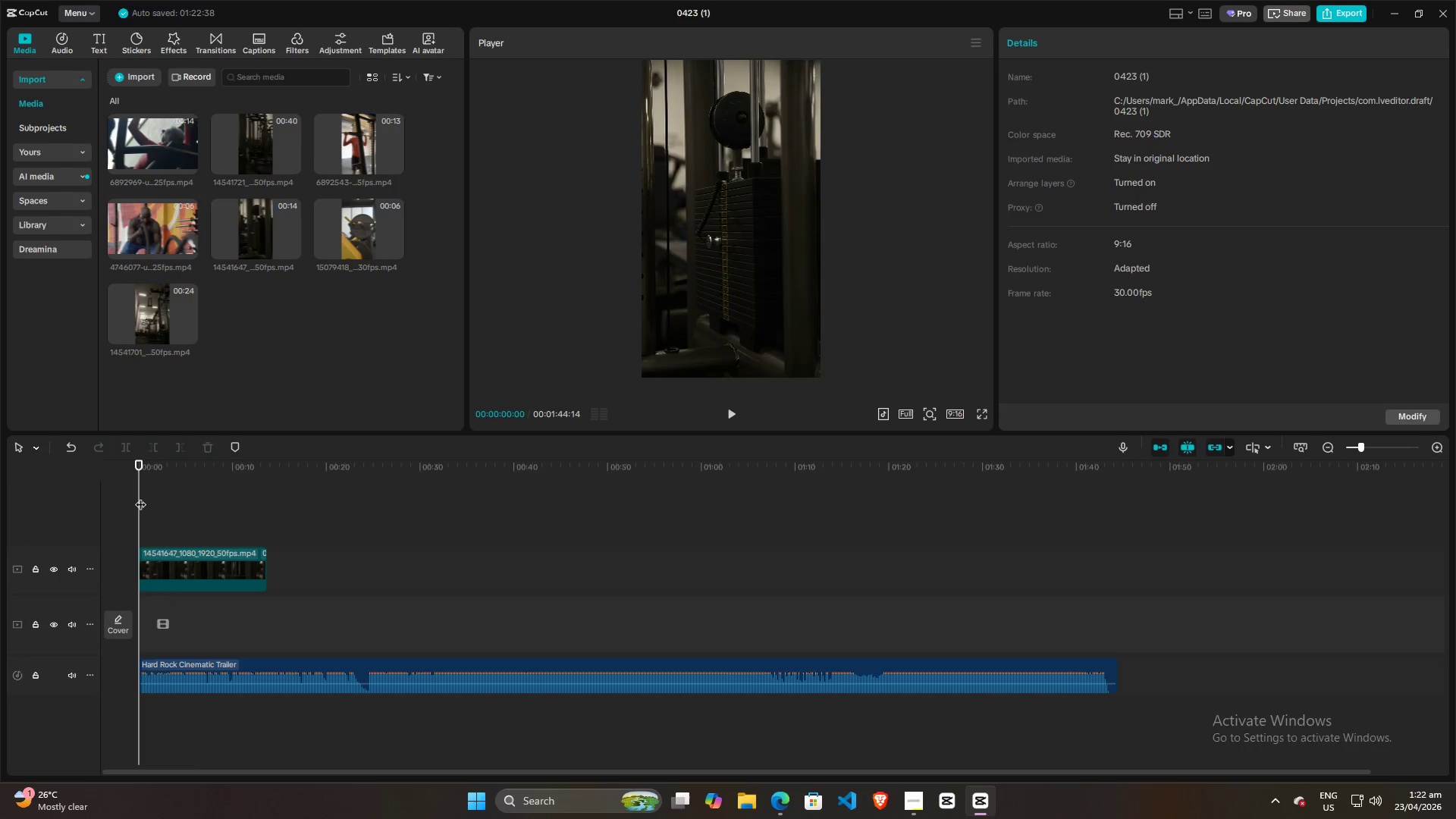 
key(Space)
 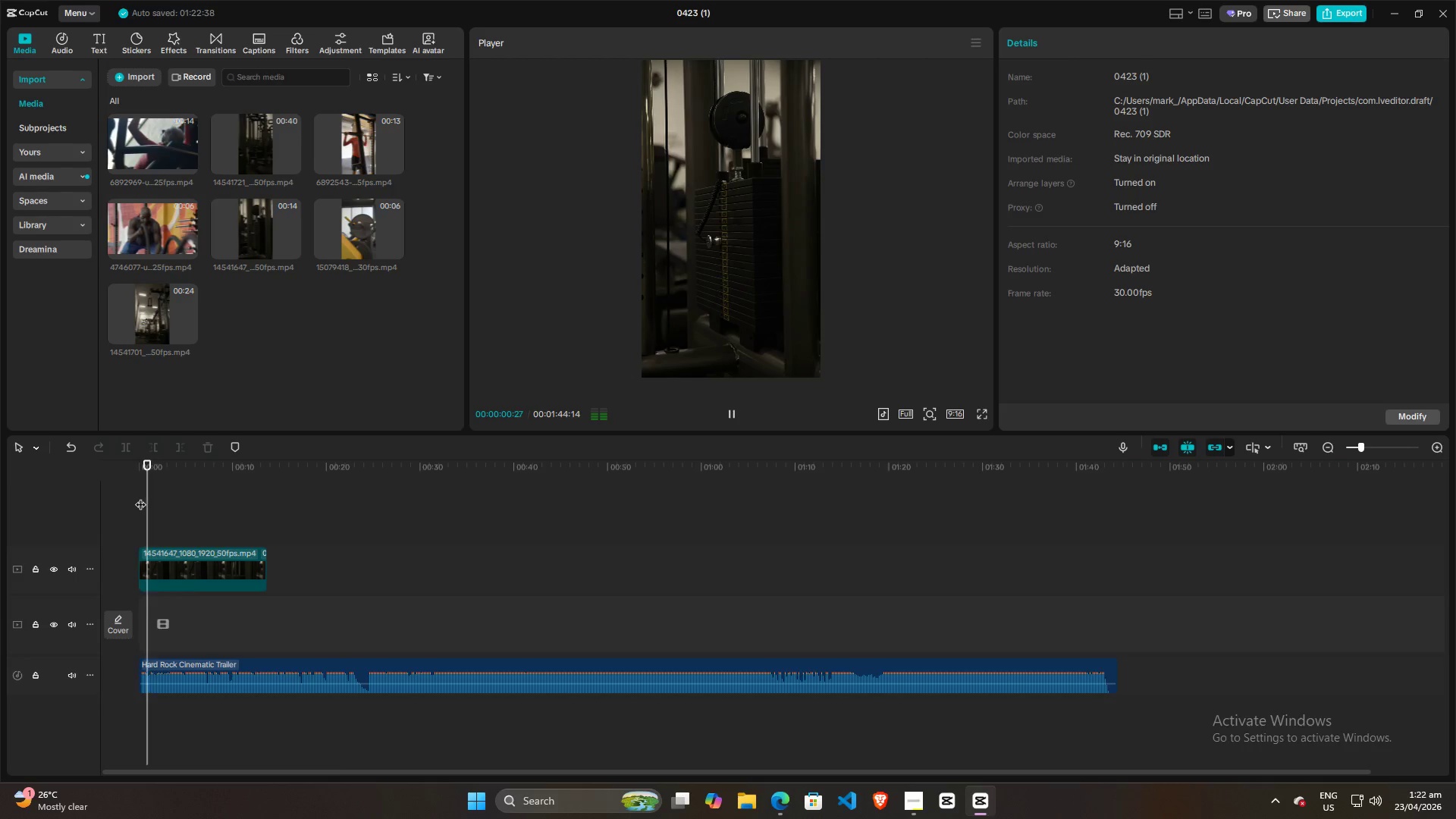 
key(Space)
 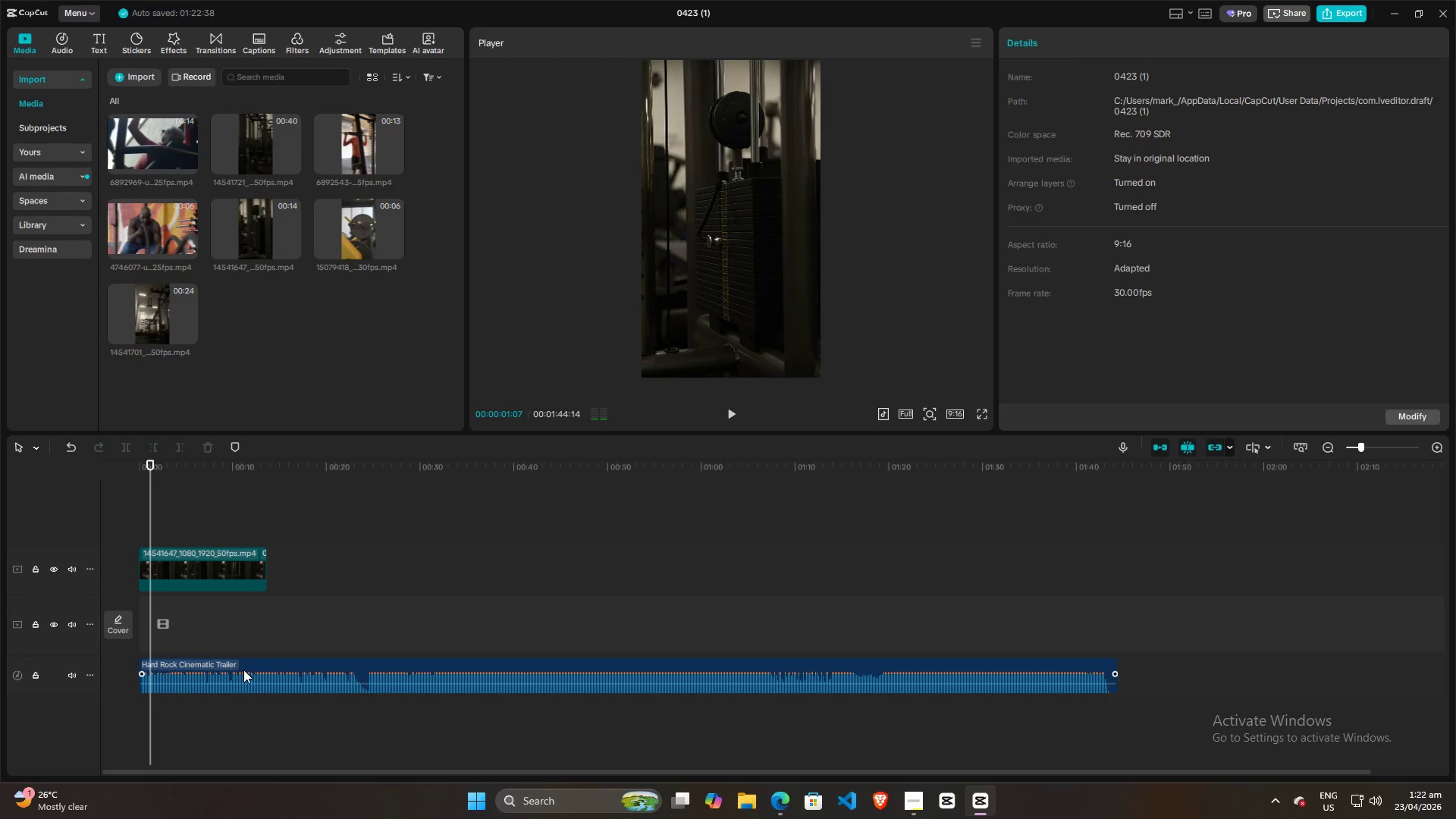 
left_click([243, 670])
 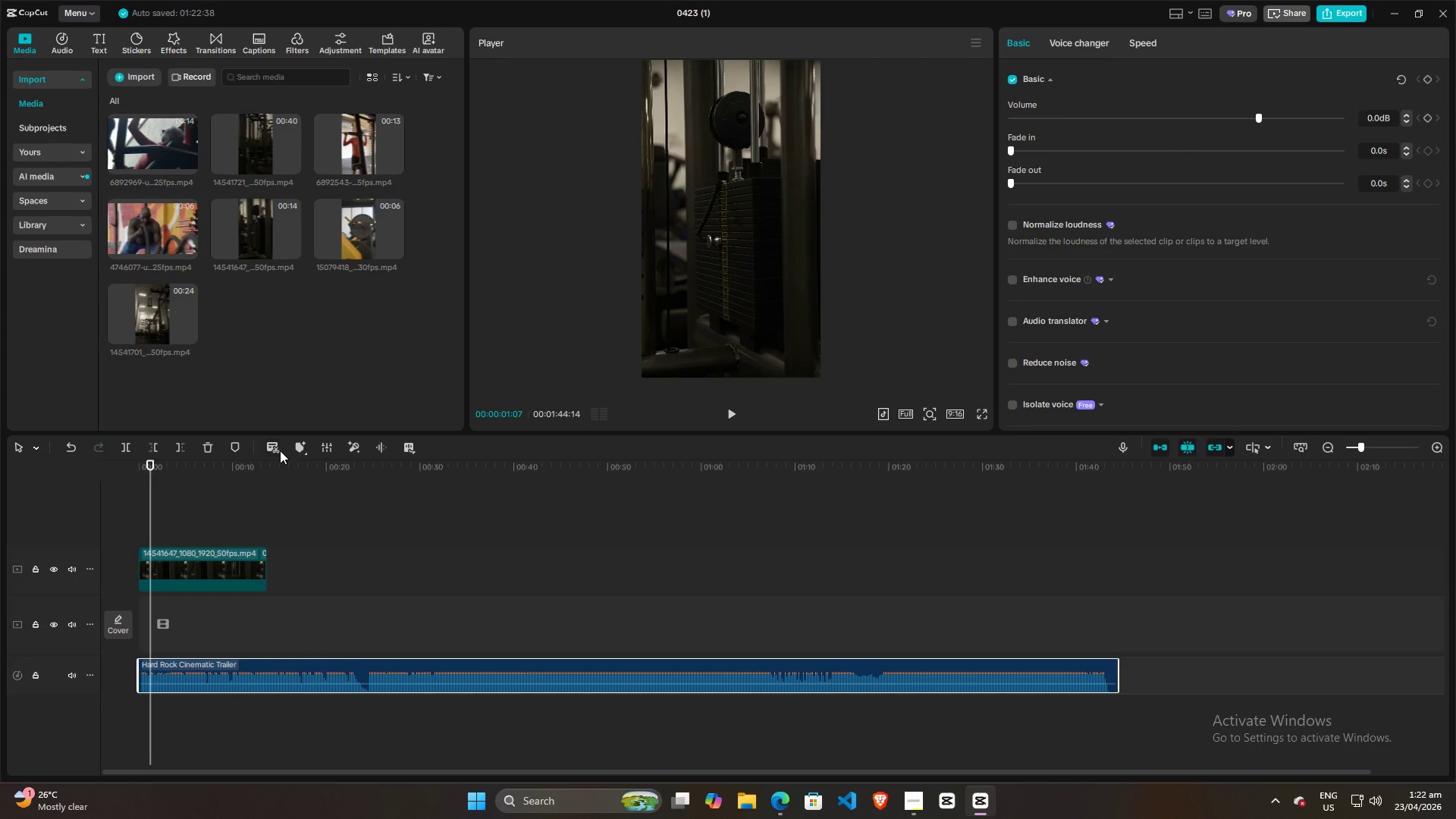 
left_click([293, 447])
 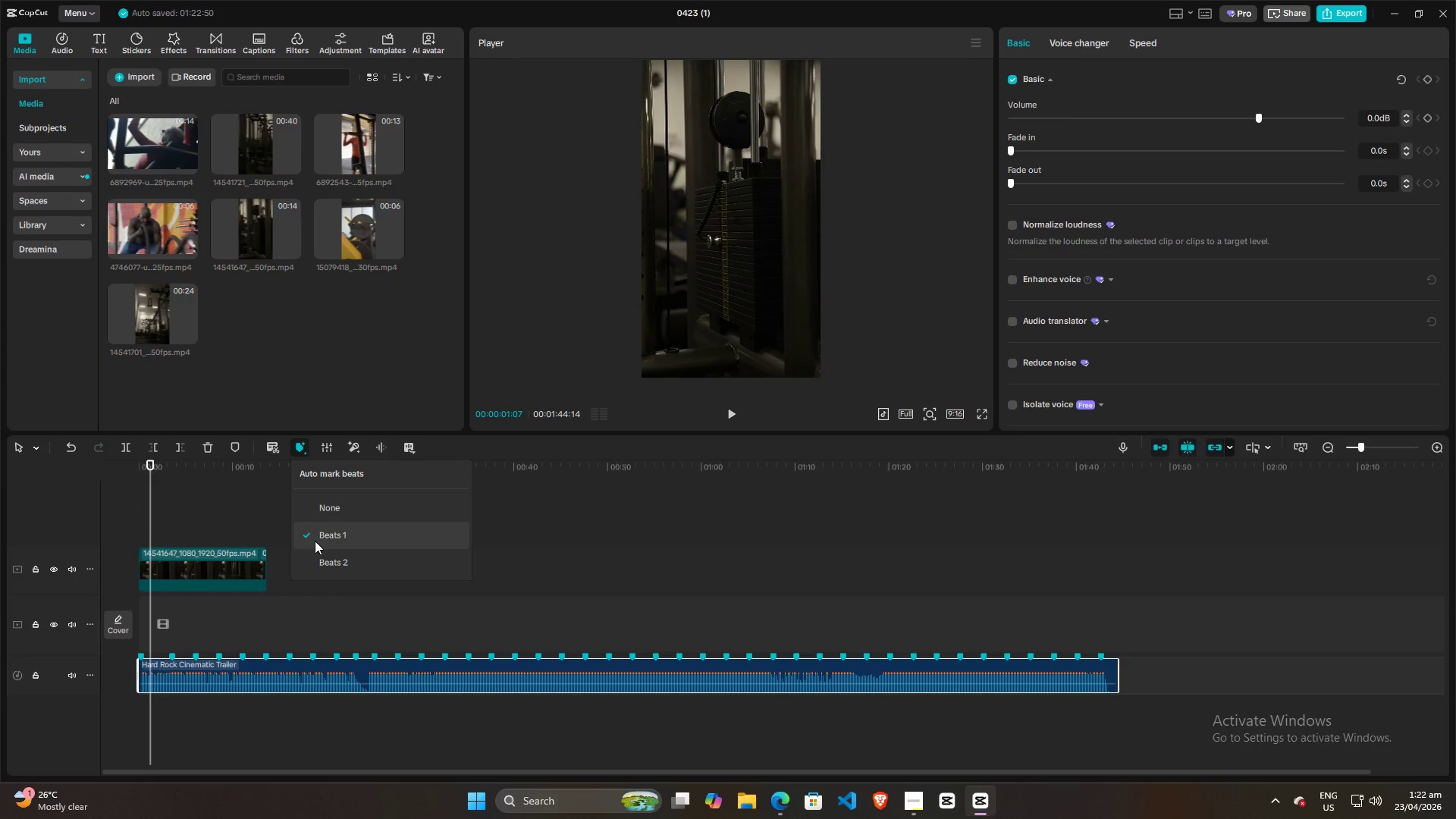 
left_click([315, 541])
 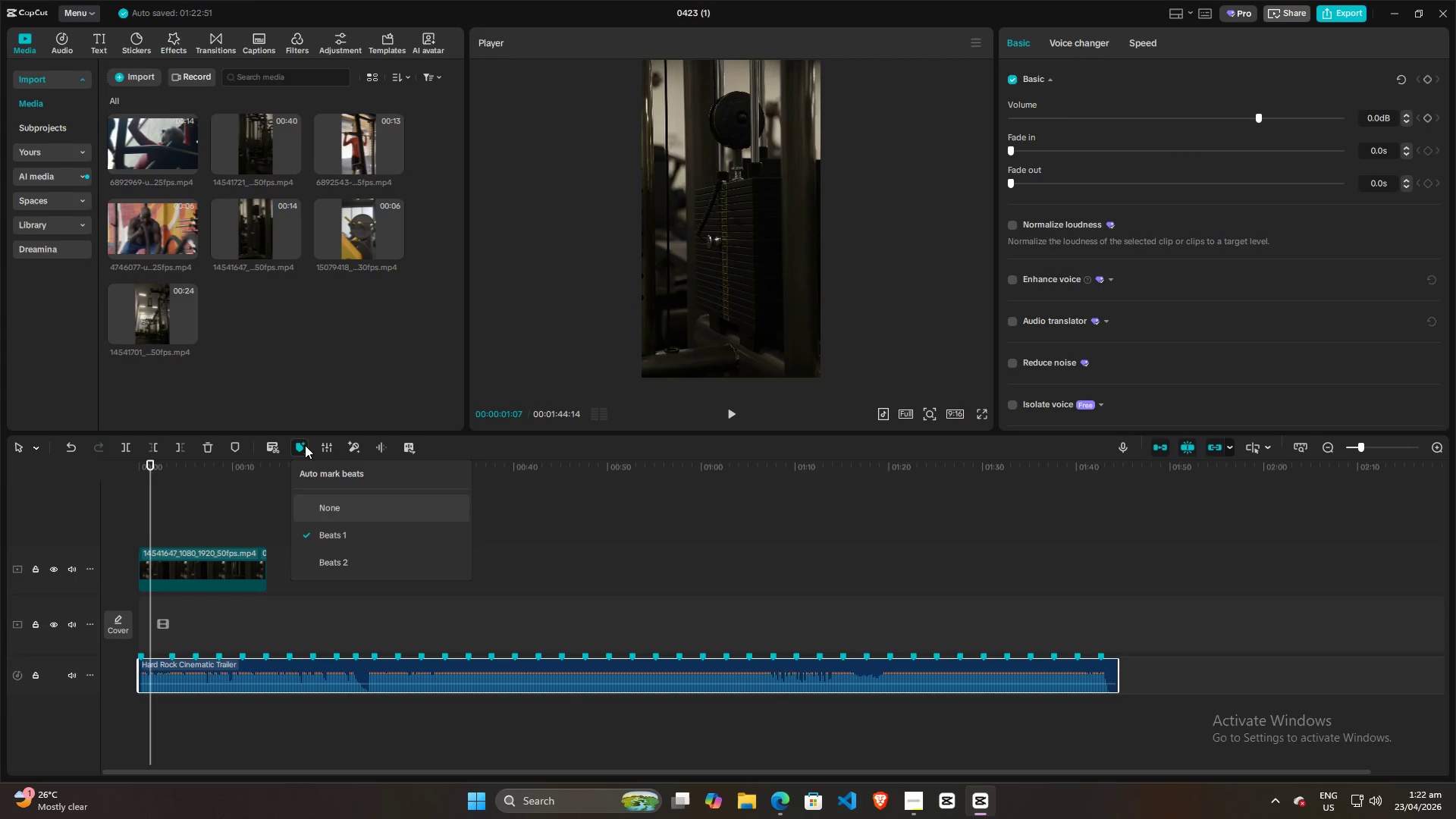 
left_click([324, 568])
 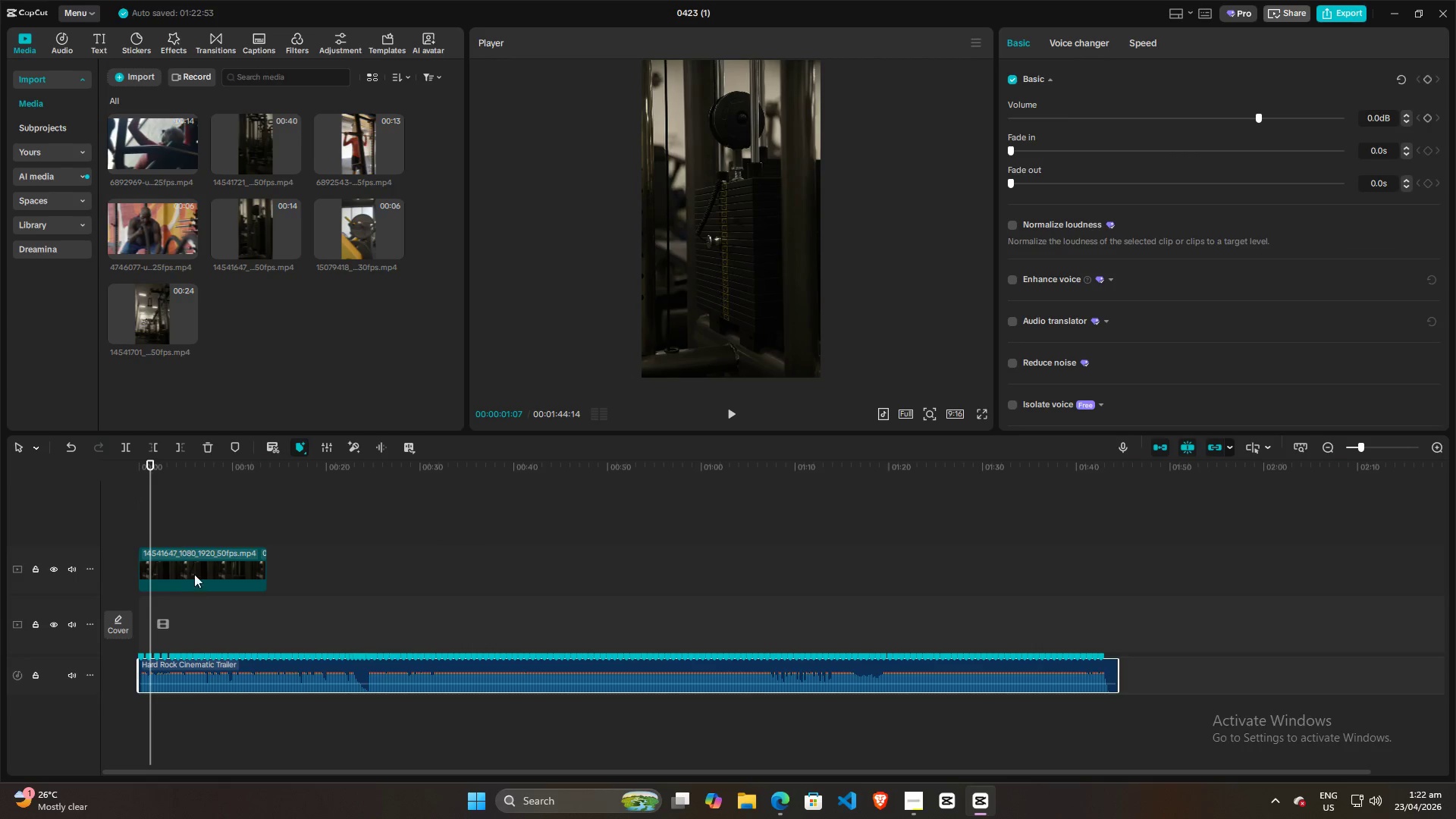 
hold_key(key=ControlLeft, duration=0.94)
scroll: coordinate [200, 583], scroll_direction: up, amount: 12.0
 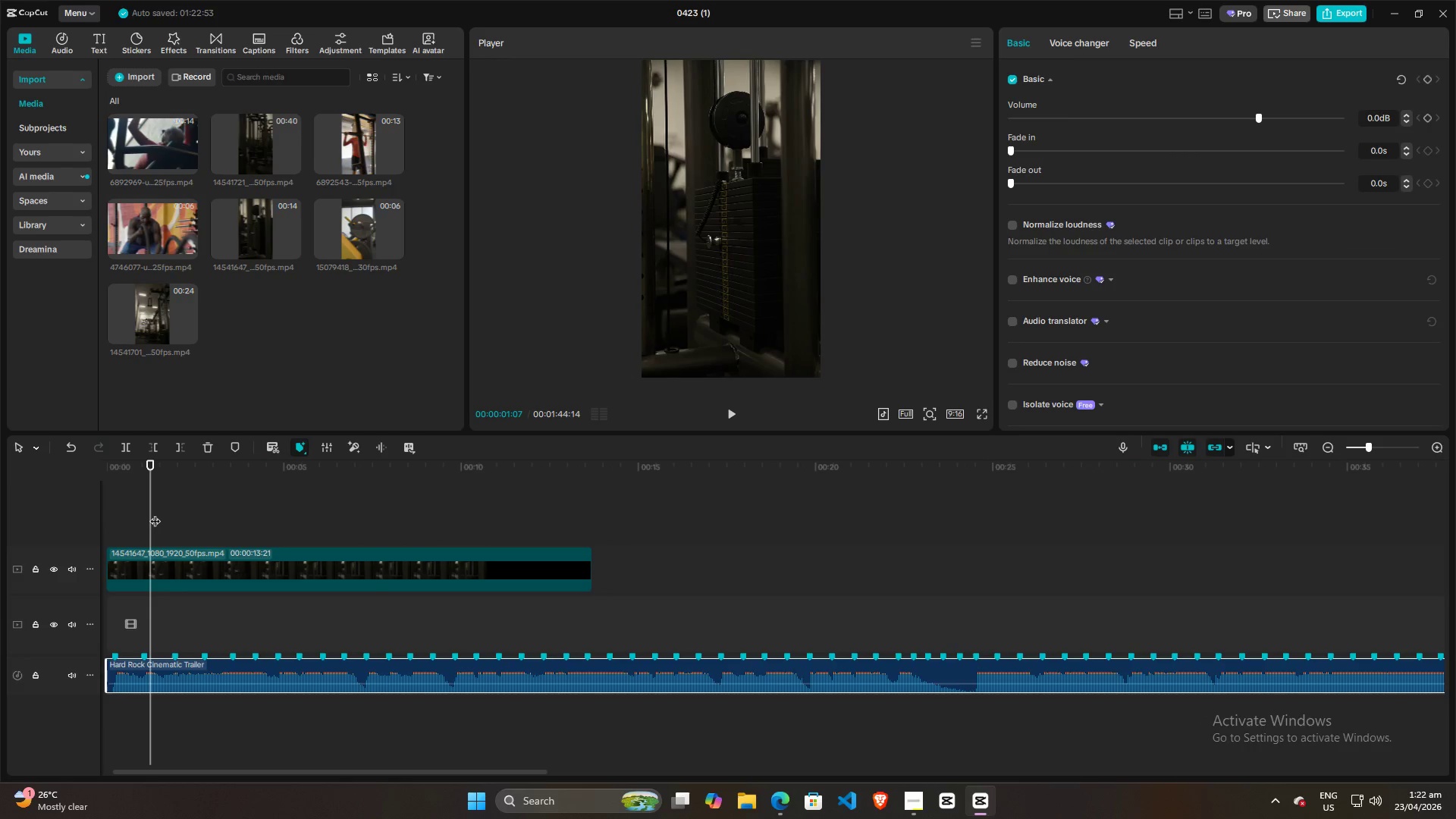 
left_click_drag(start_coordinate=[152, 511], to_coordinate=[6, 512])
 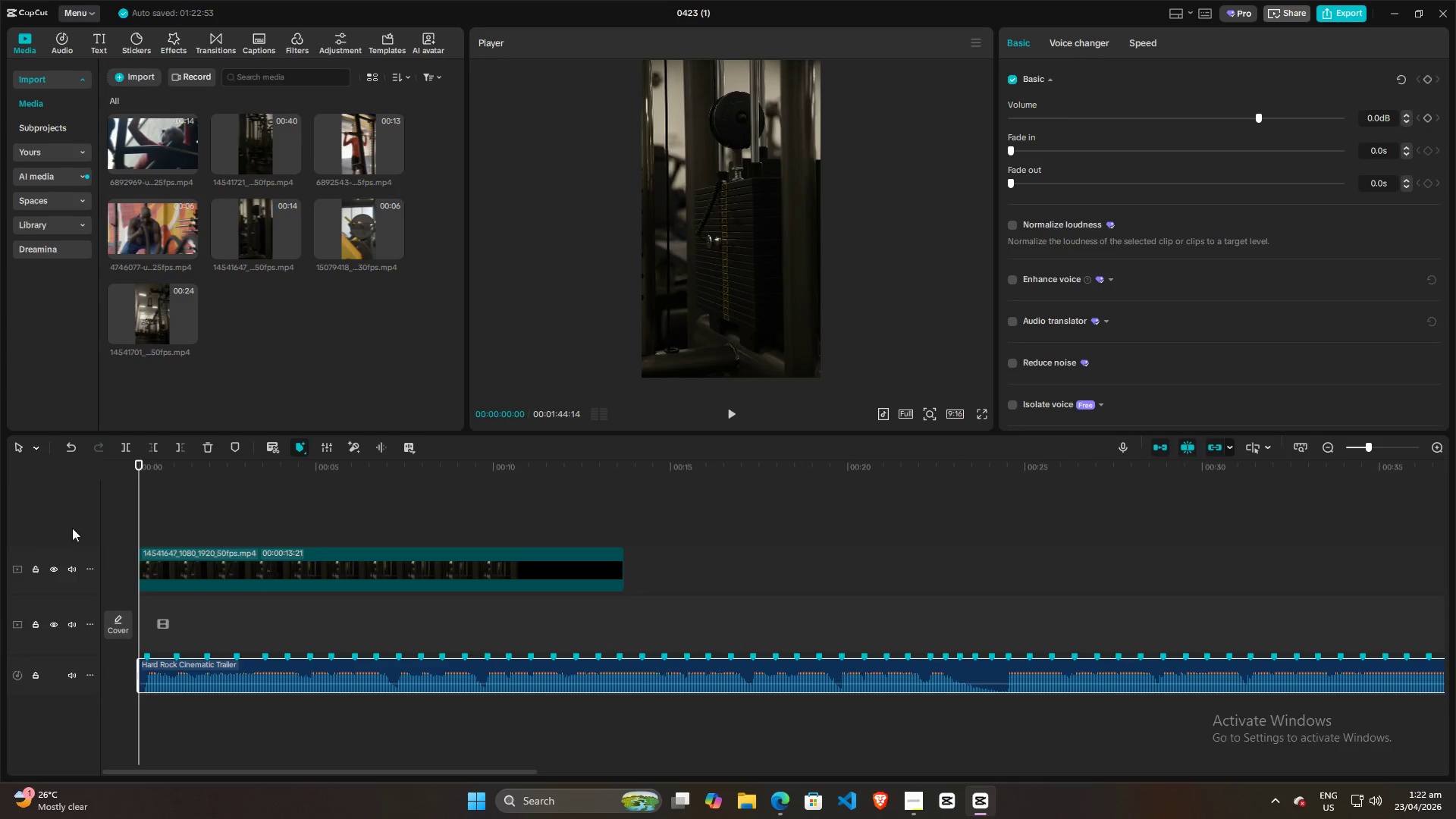 
key(Space)
 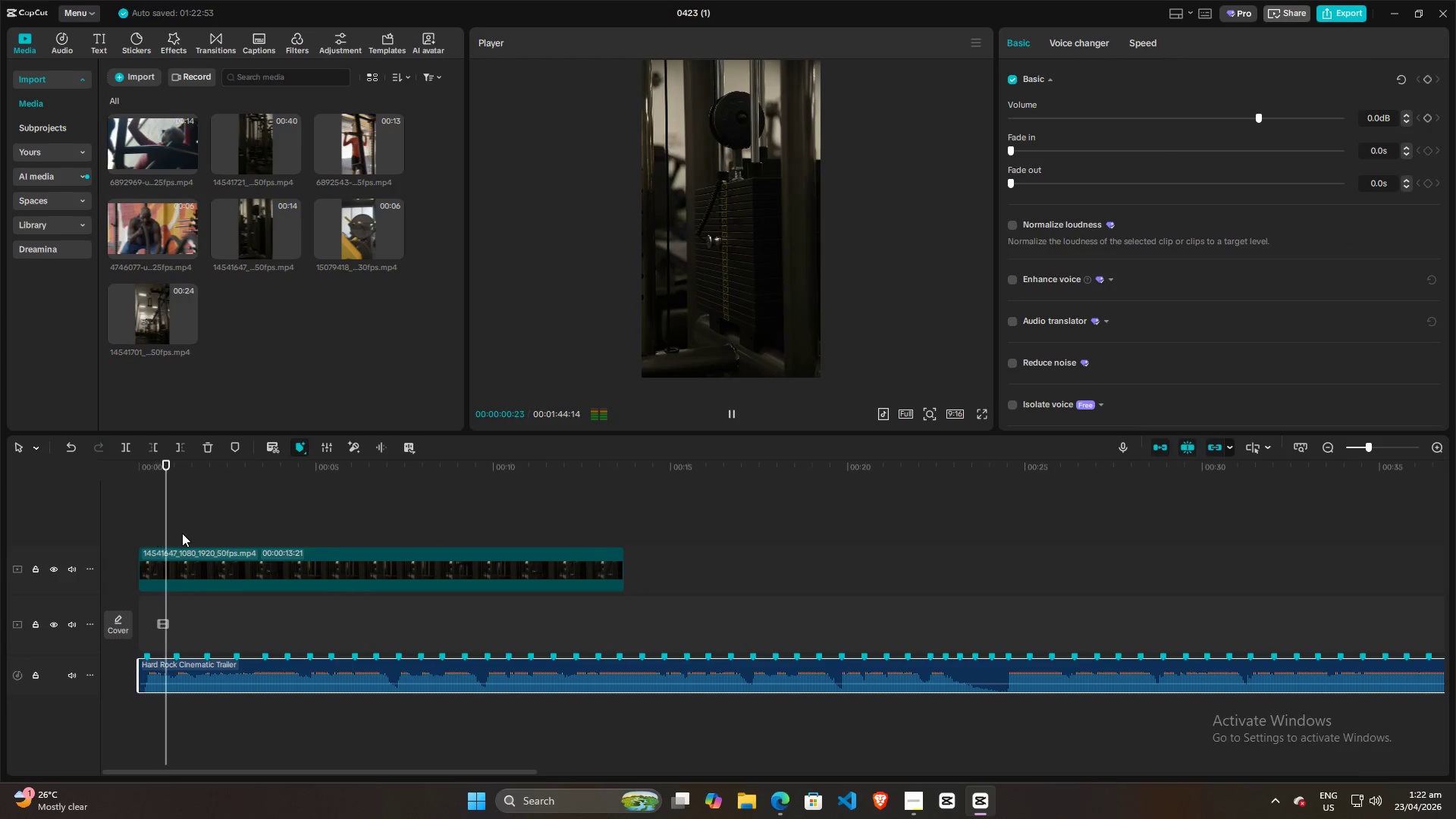 
key(Space)
 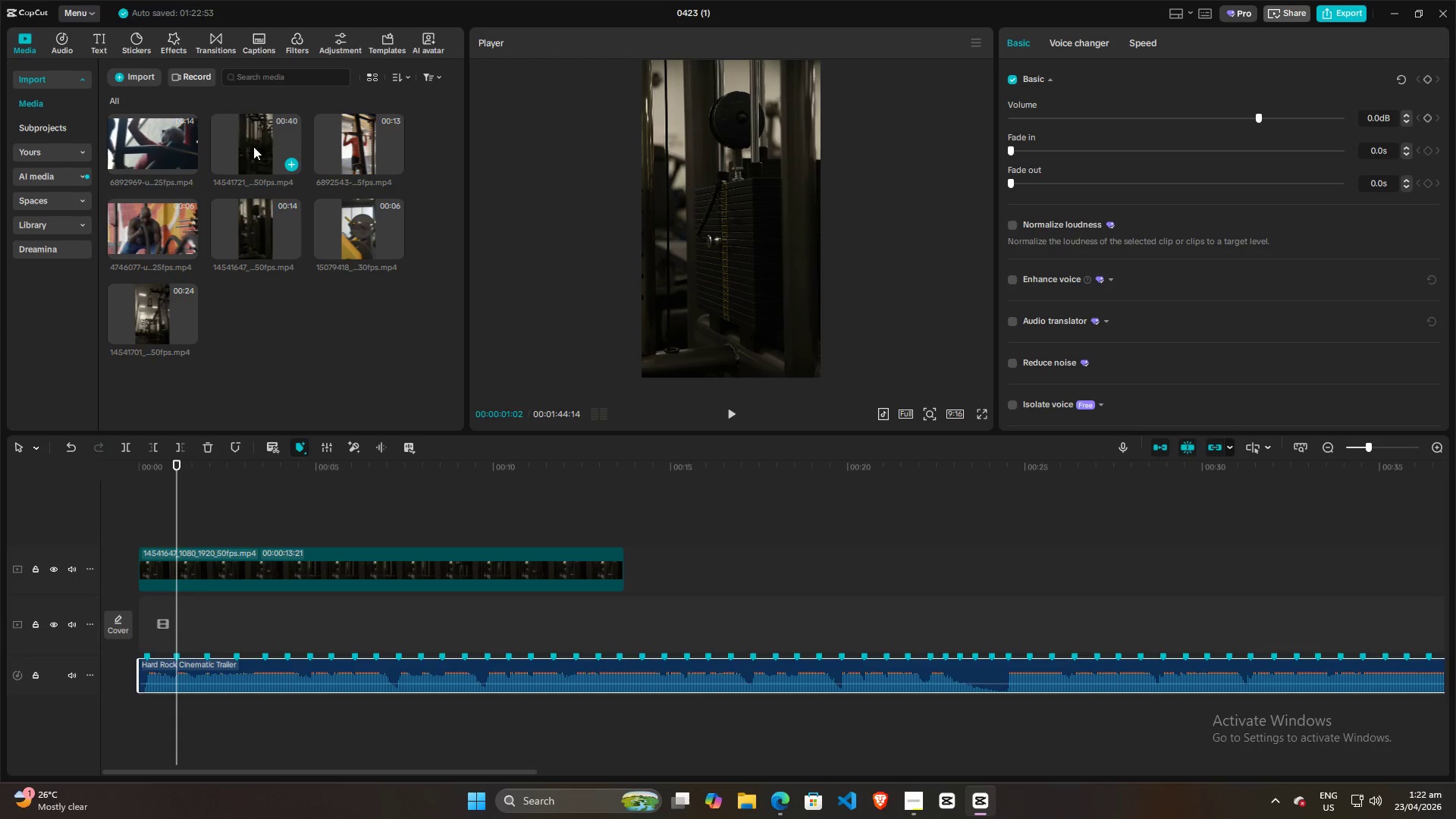 
left_click_drag(start_coordinate=[253, 143], to_coordinate=[229, 174])
 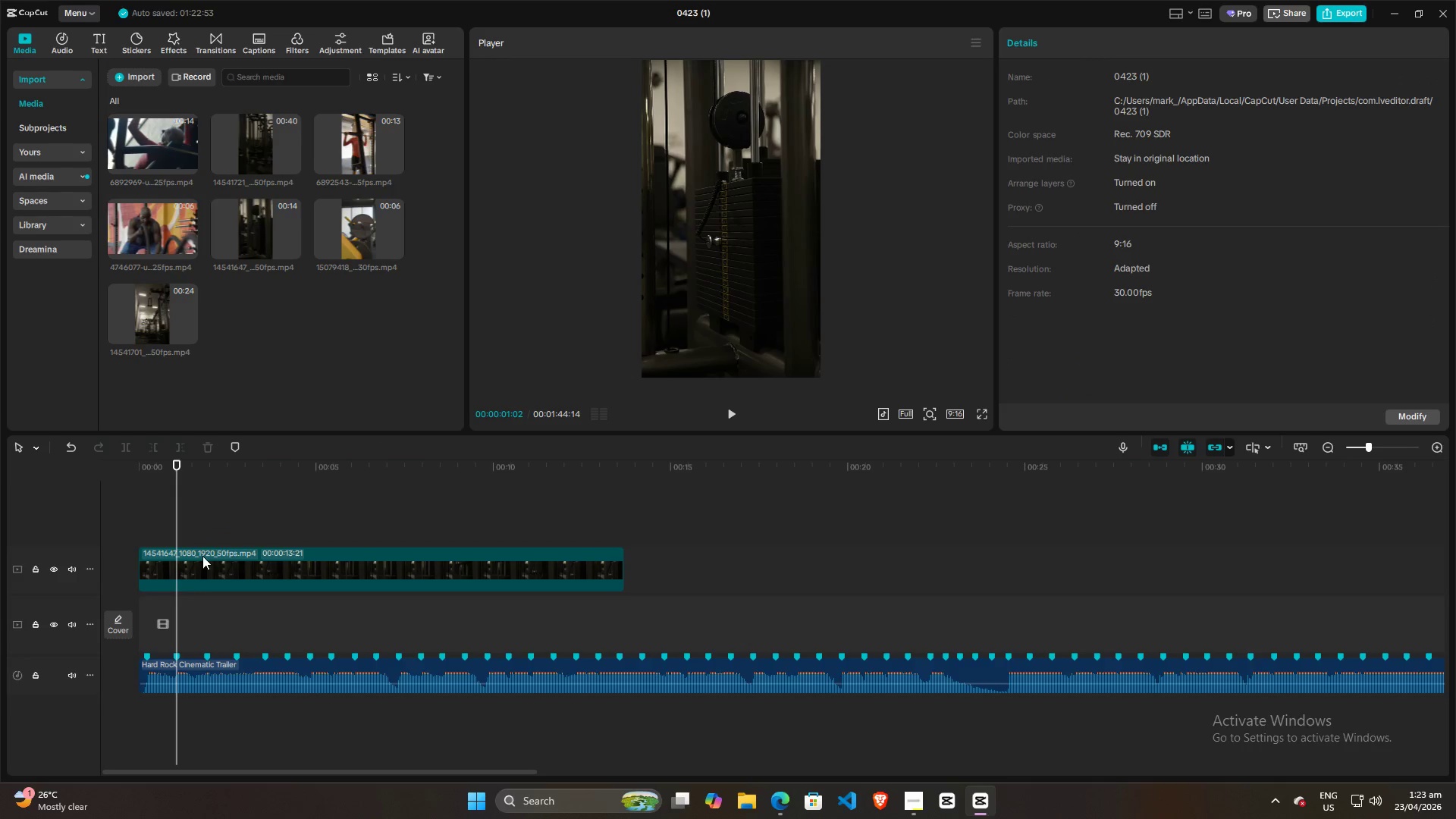 
left_click([282, 567])
 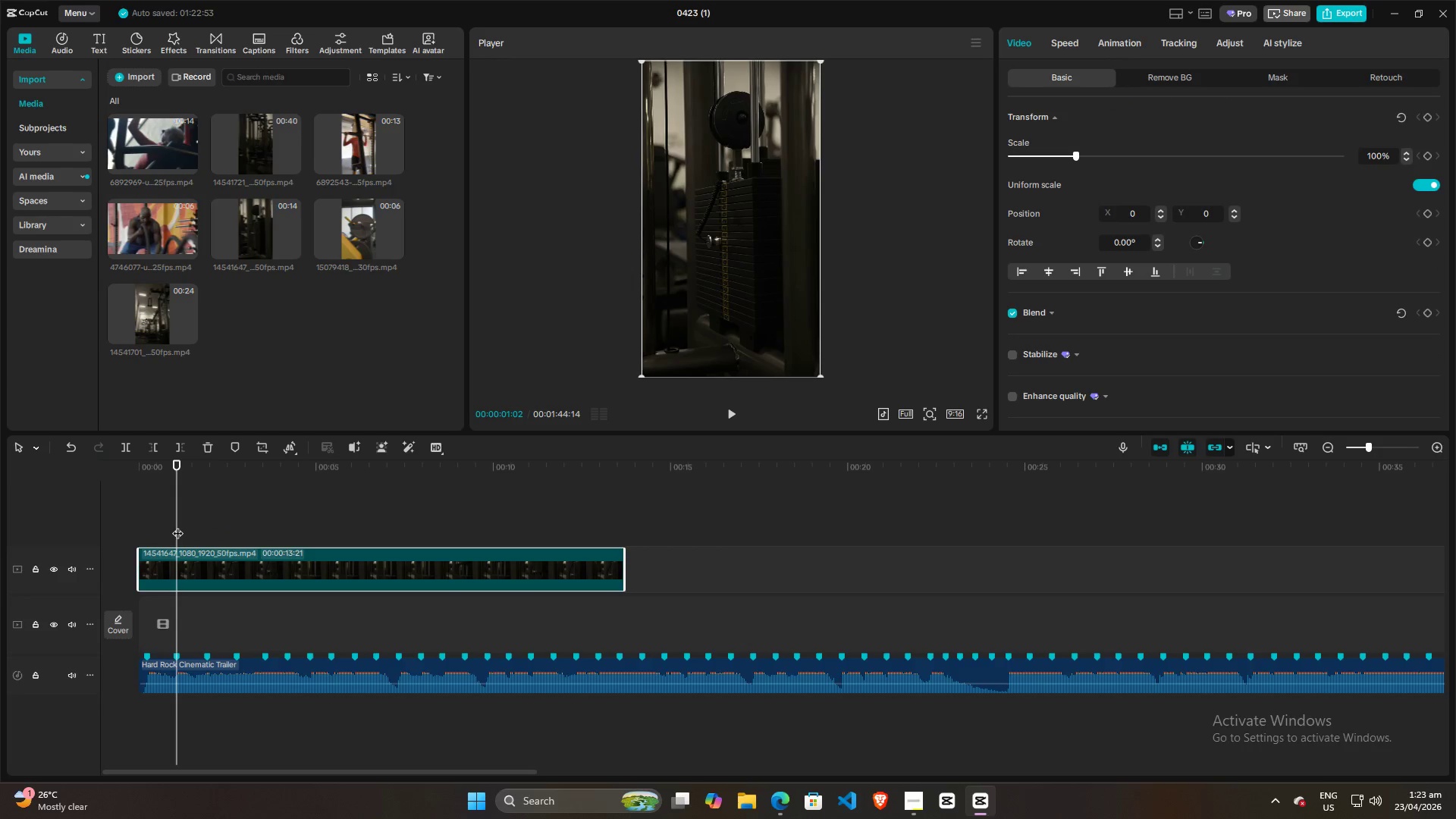 
left_click_drag(start_coordinate=[177, 526], to_coordinate=[174, 528])
 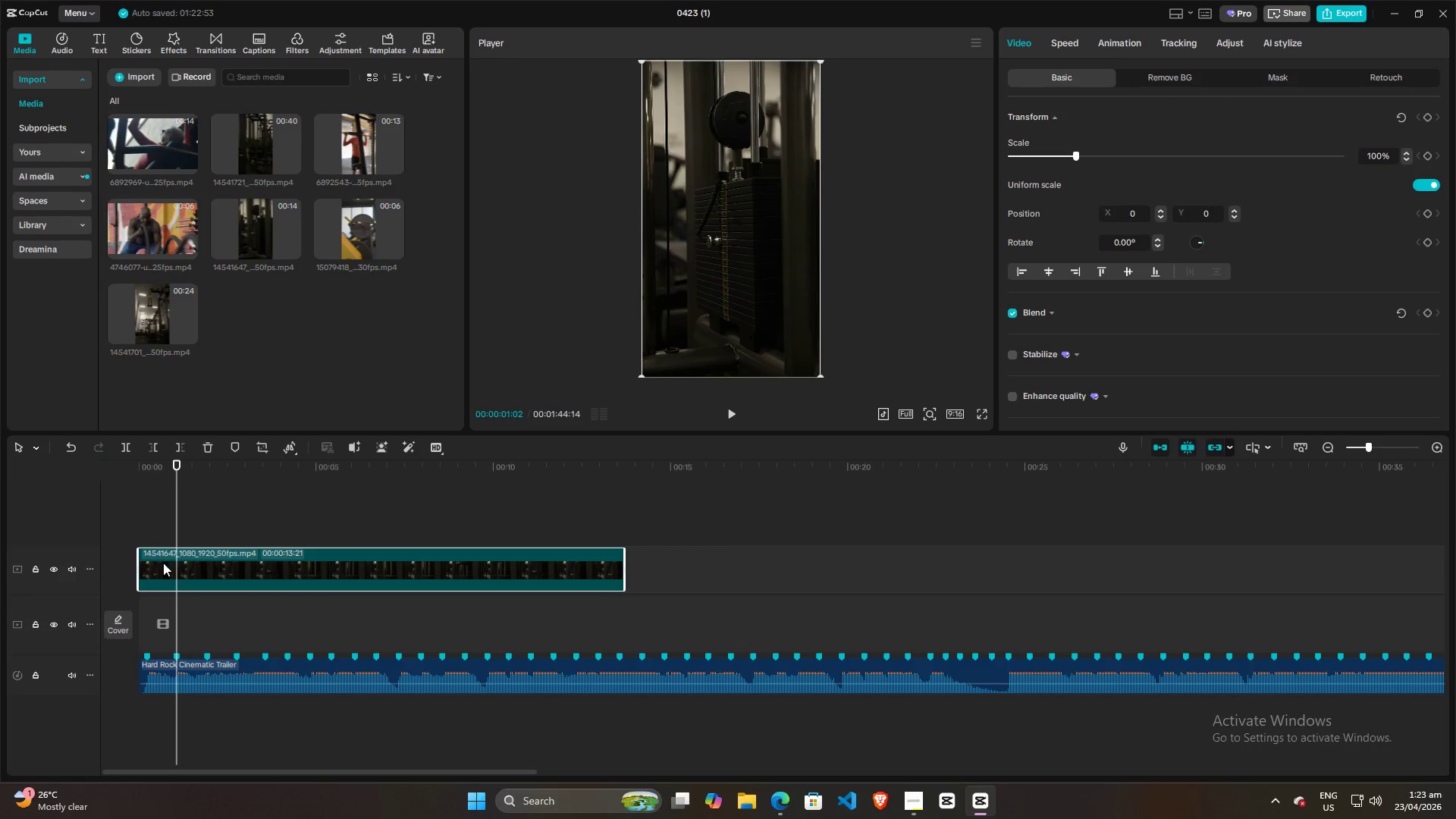 
left_click([163, 563])
 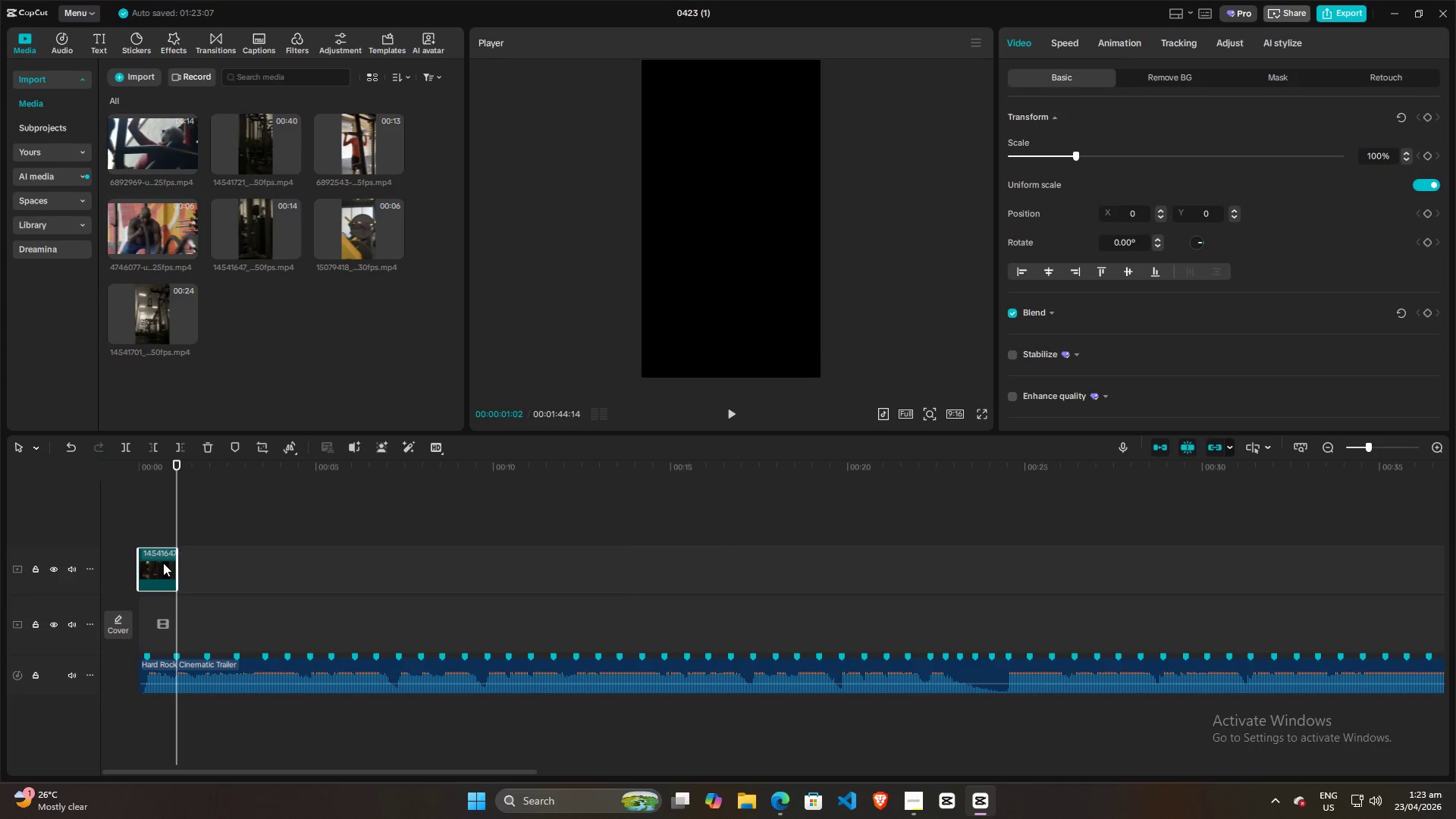 
key(W)
 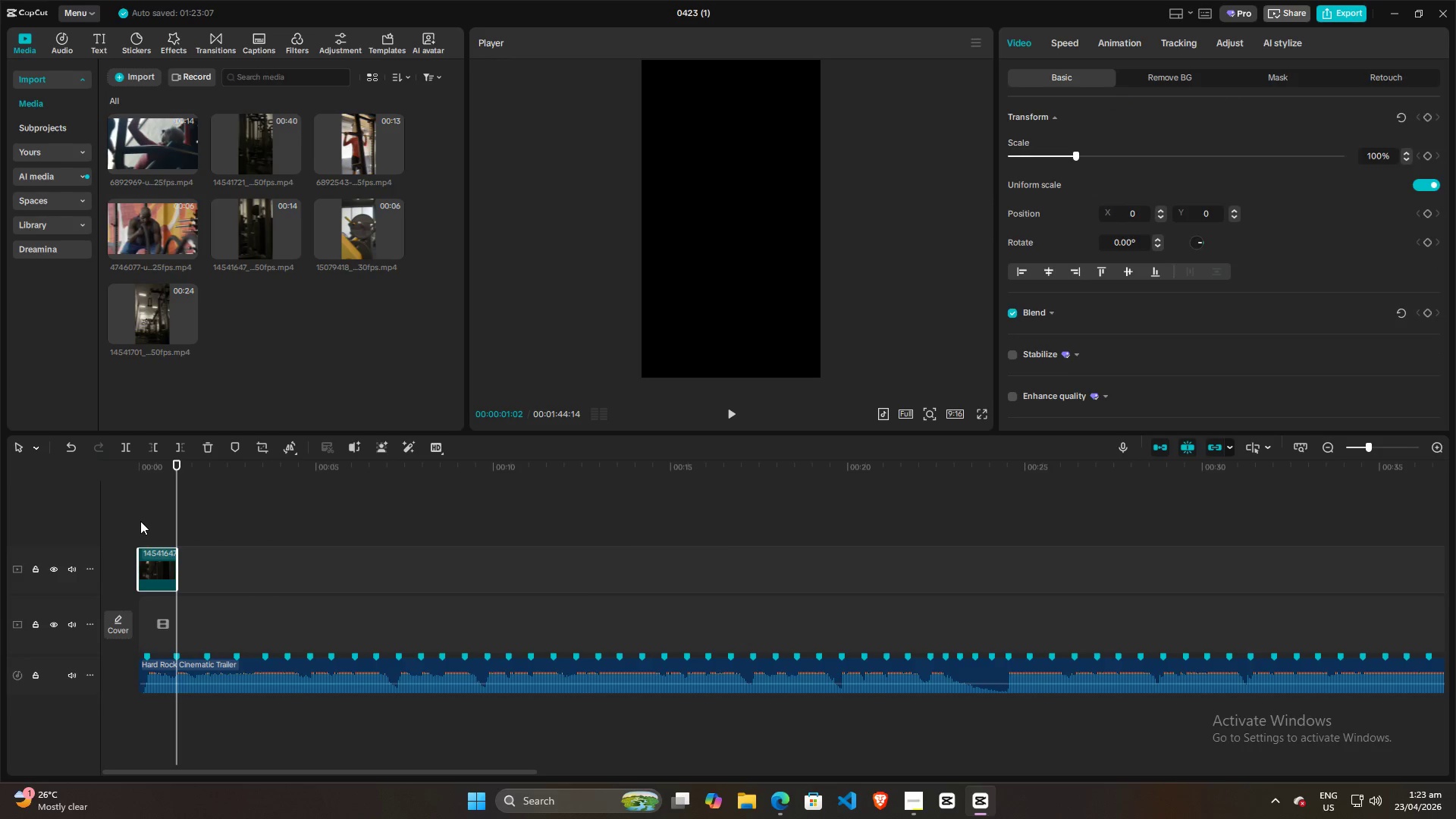 
left_click([140, 521])
 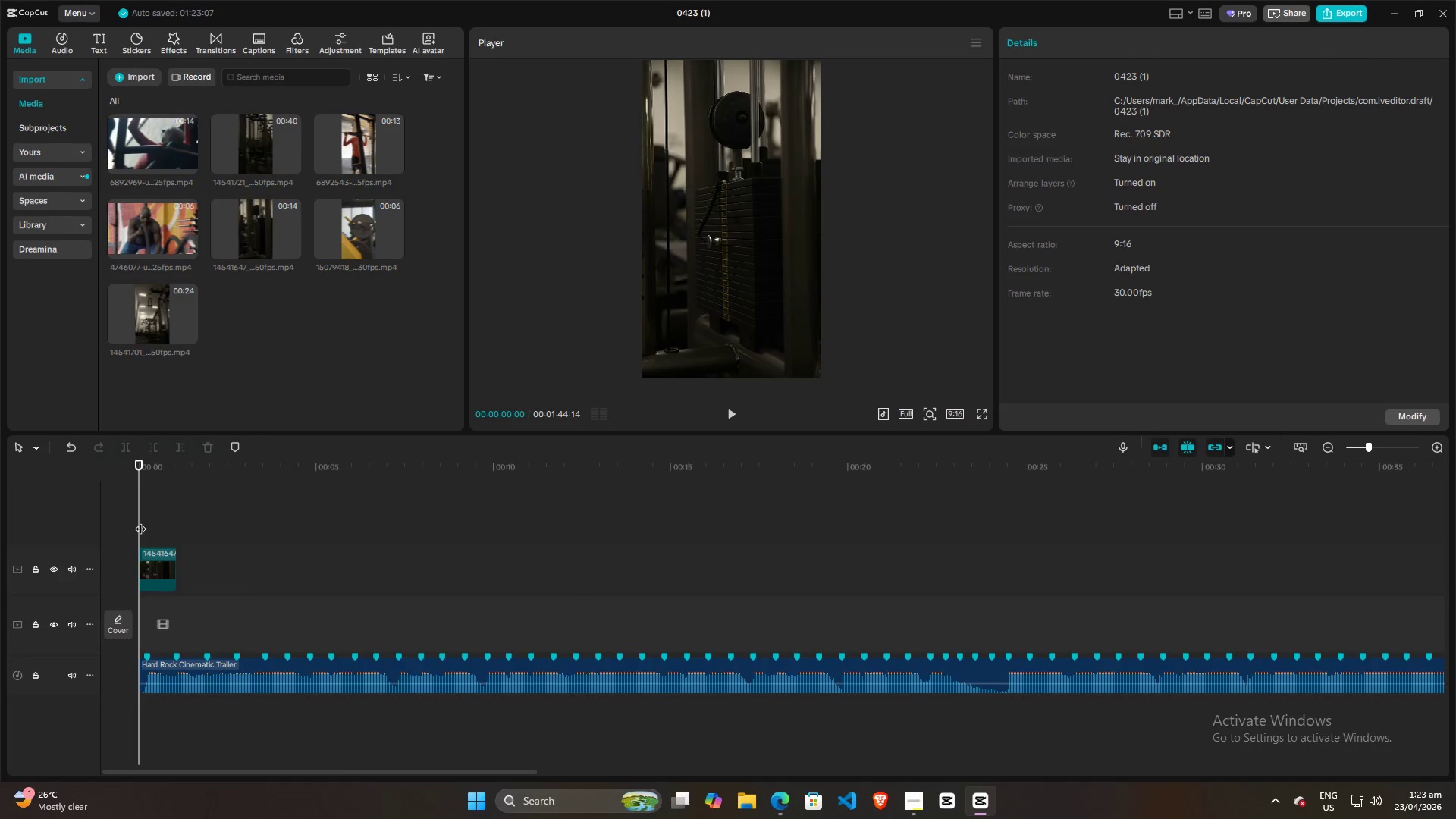 
key(Space)
 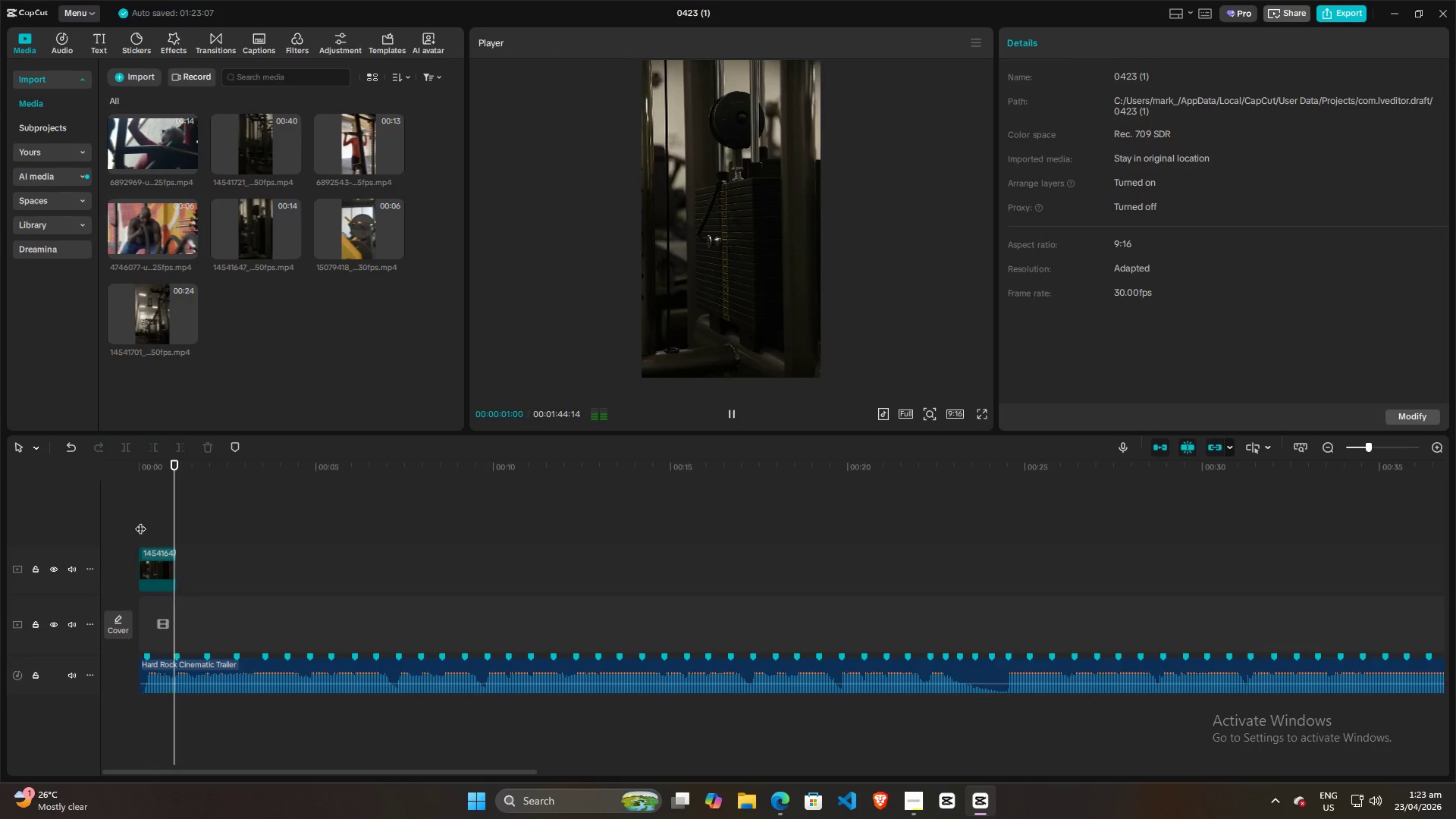 
key(Space)
 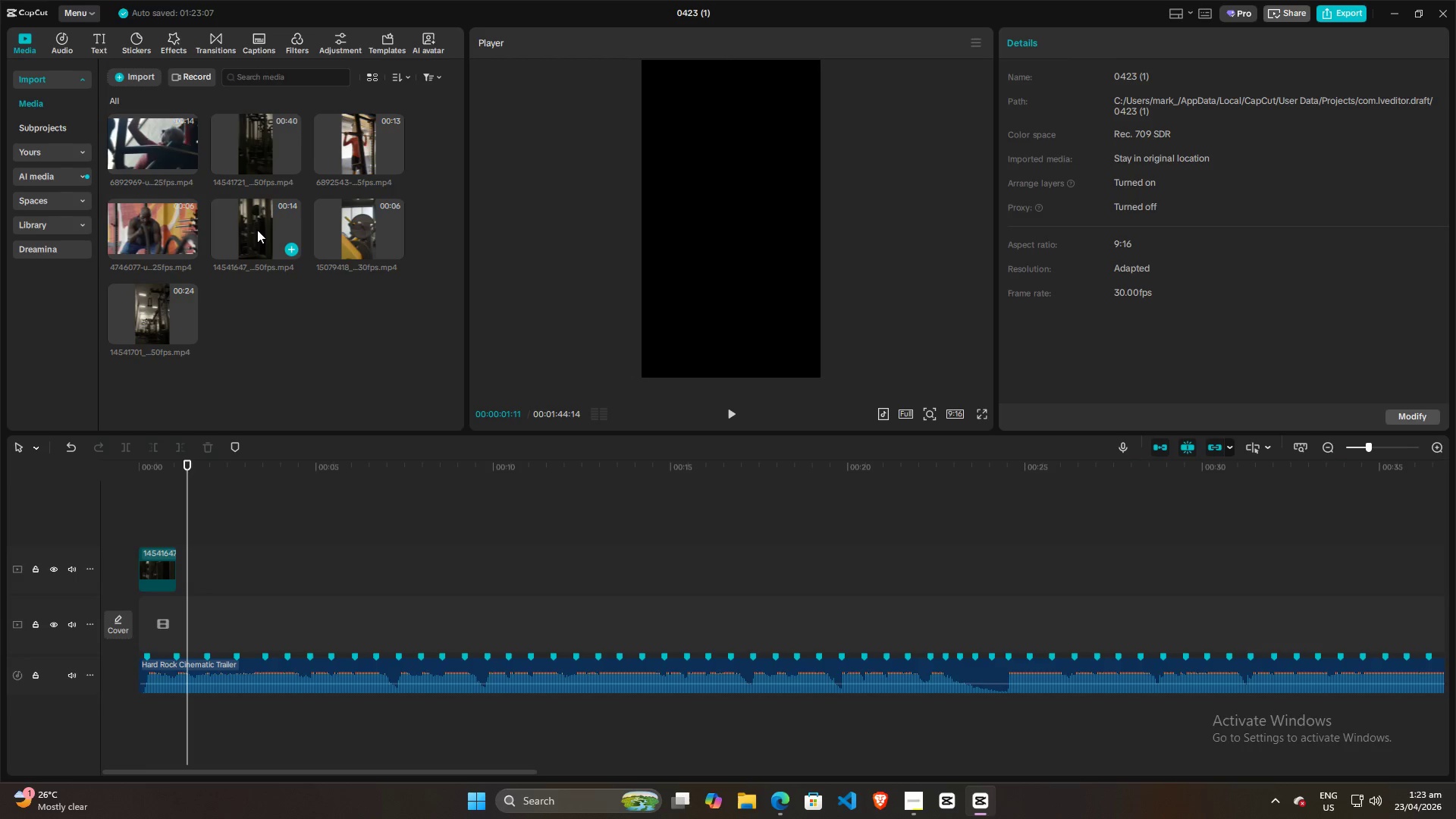 
left_click([257, 230])
 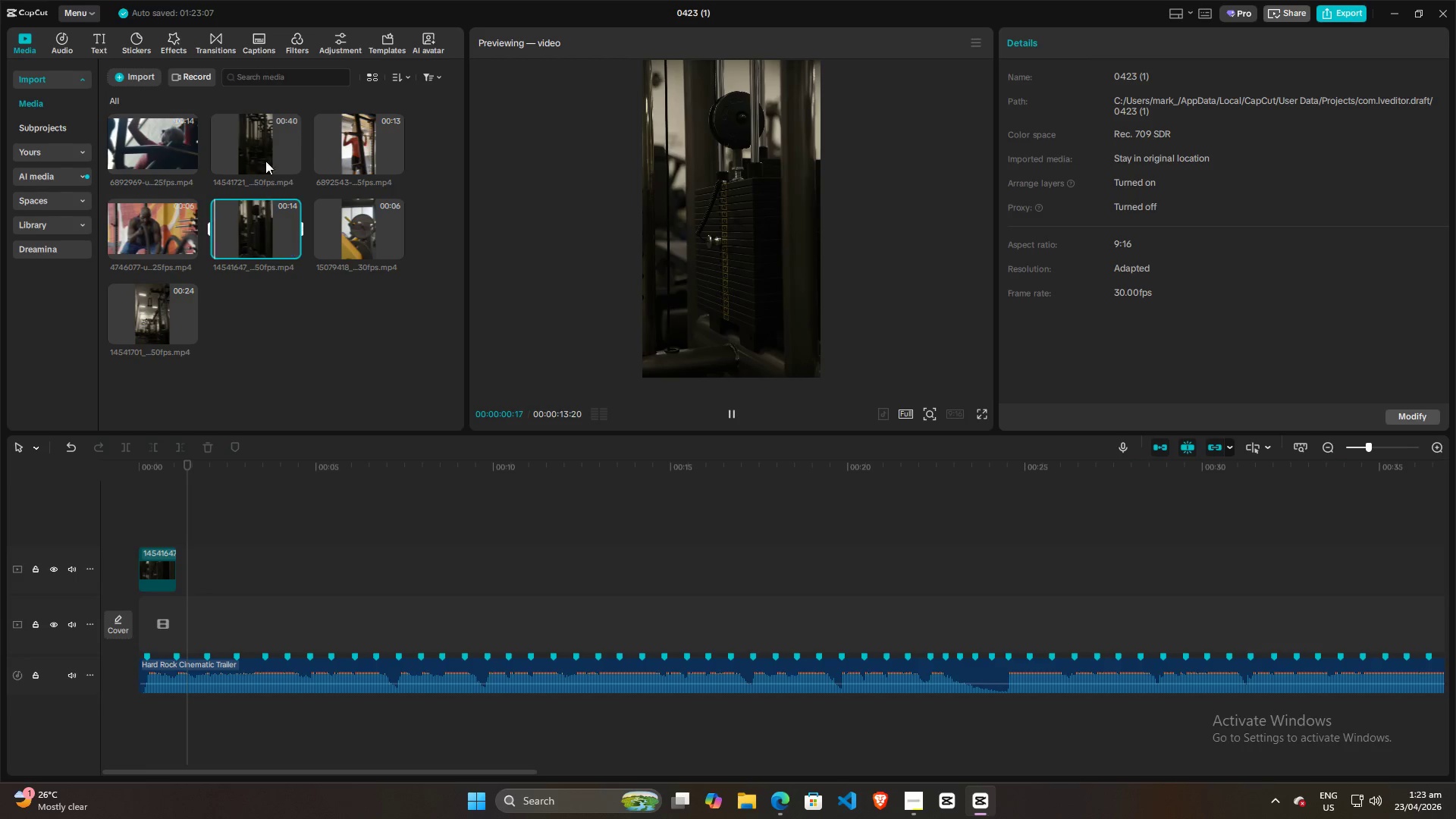 
left_click([265, 150])
 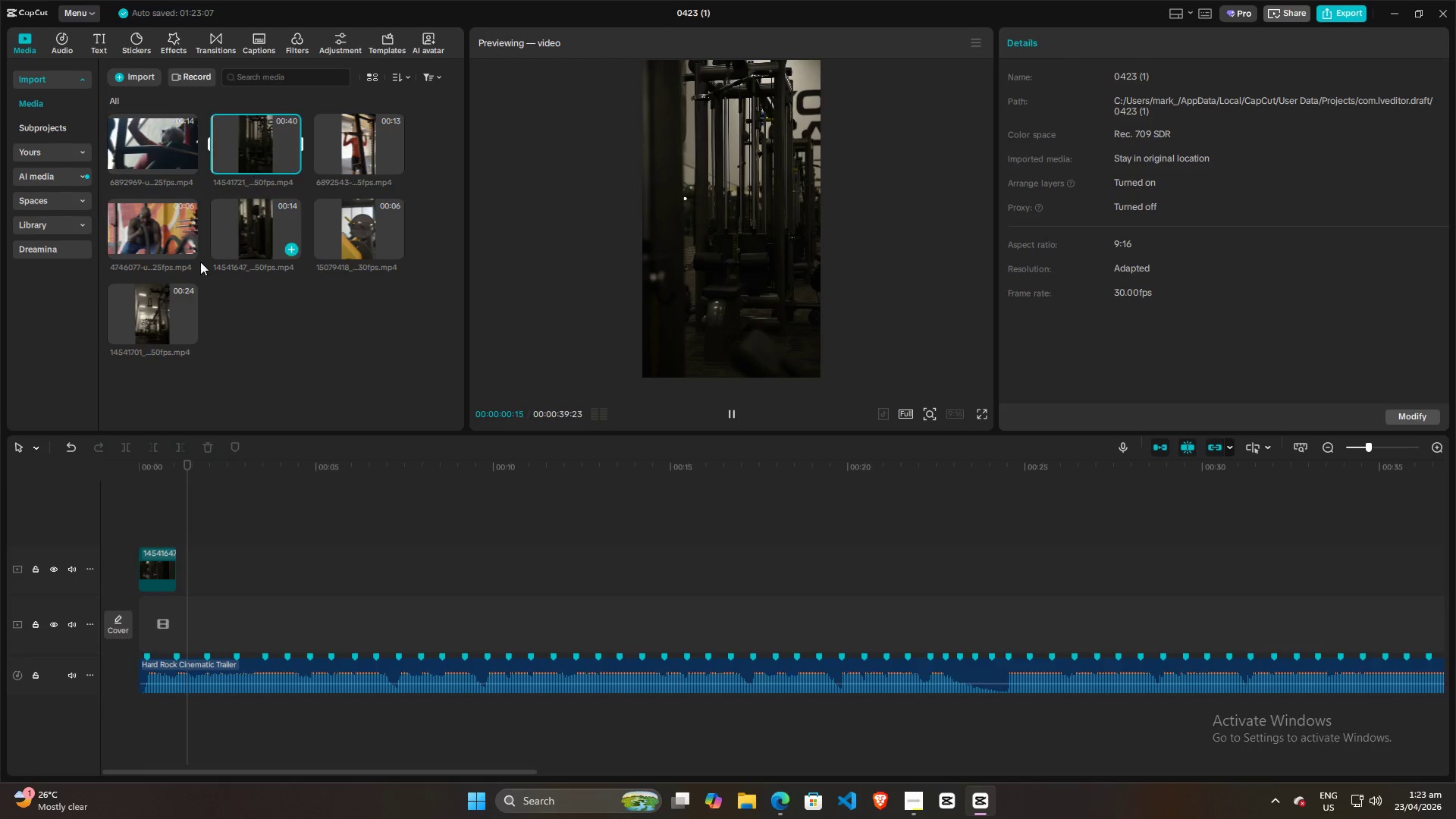 
left_click([160, 321])
 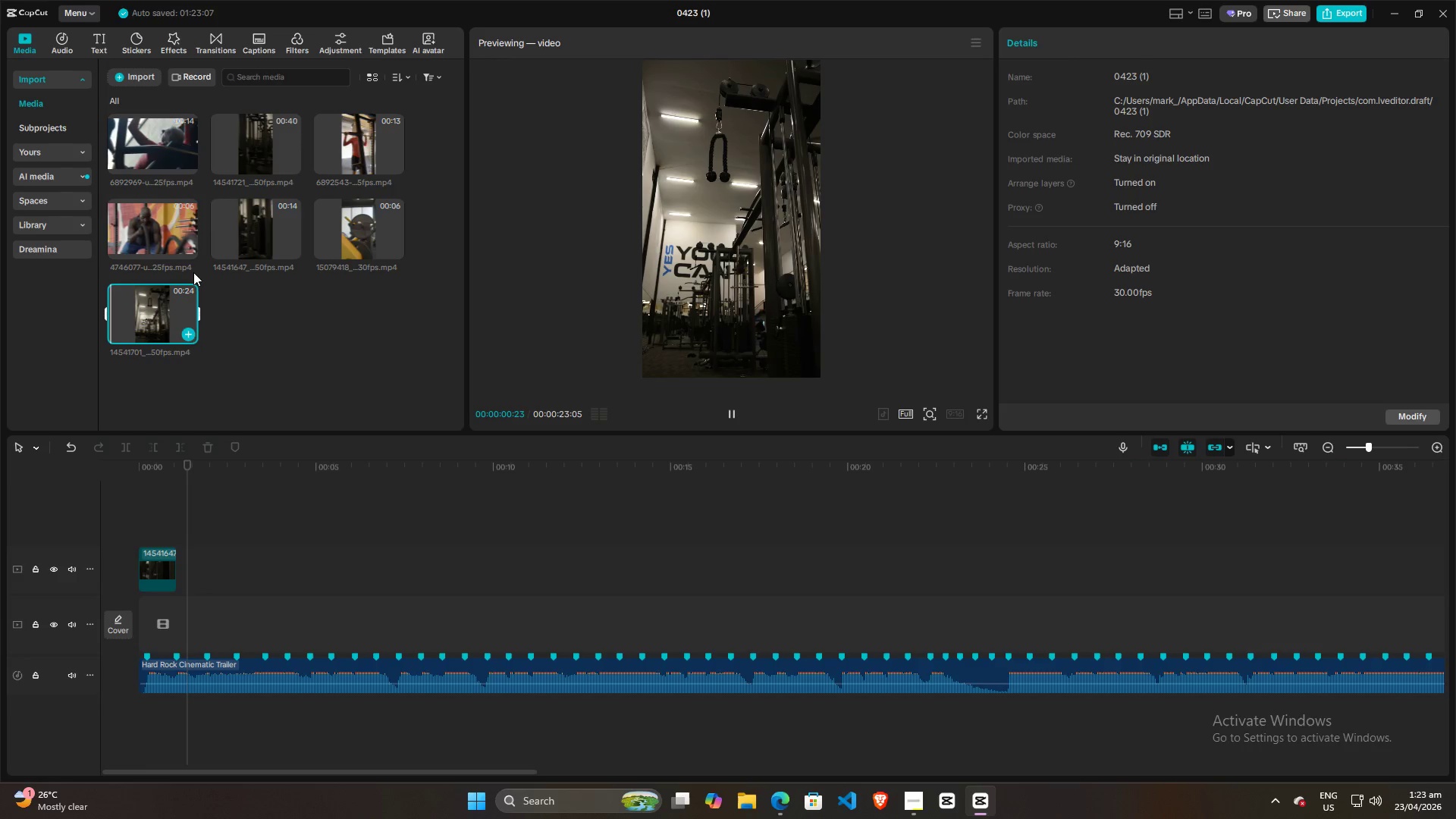 
left_click([249, 149])
 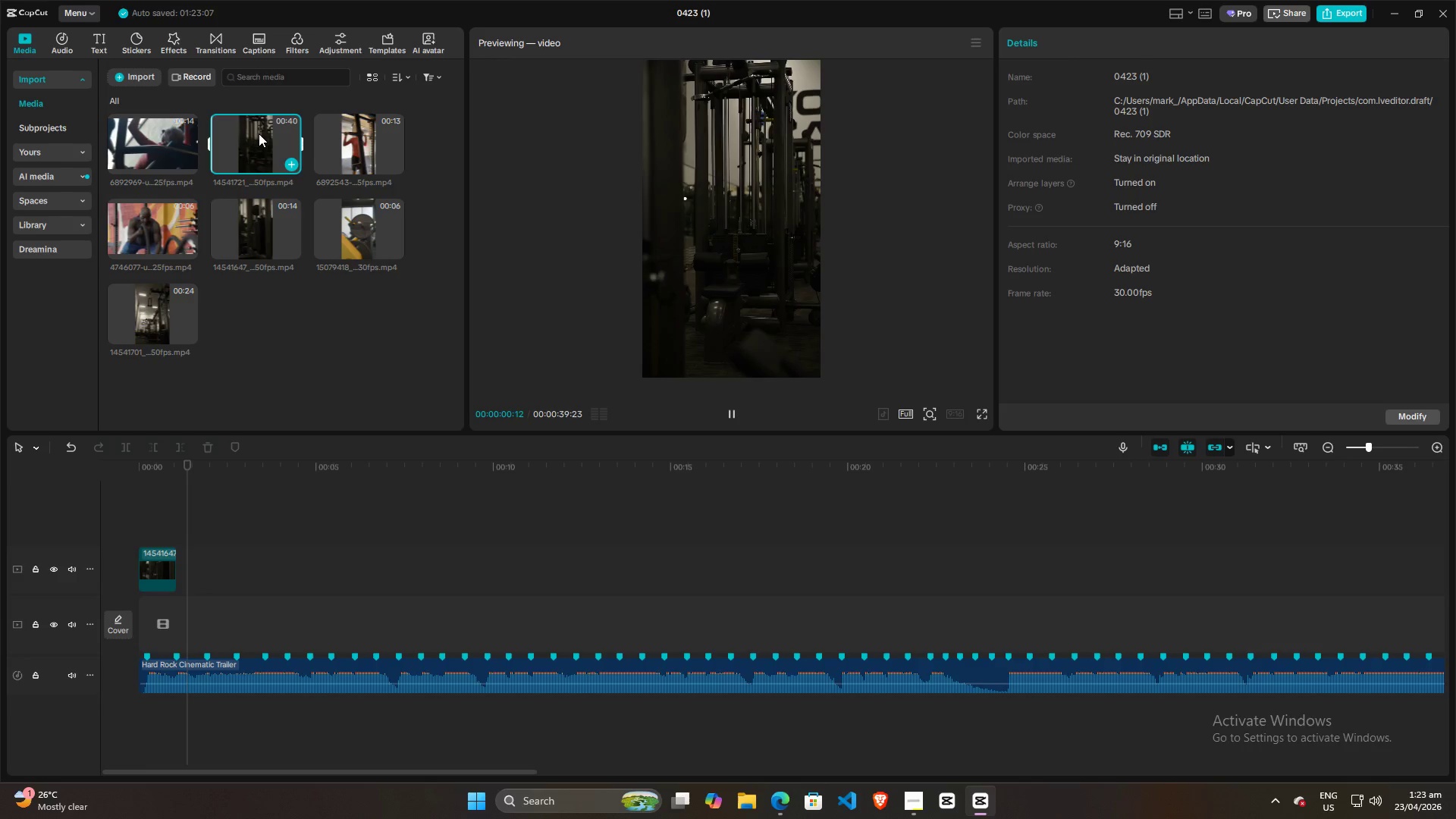 
left_click_drag(start_coordinate=[259, 133], to_coordinate=[179, 567])
 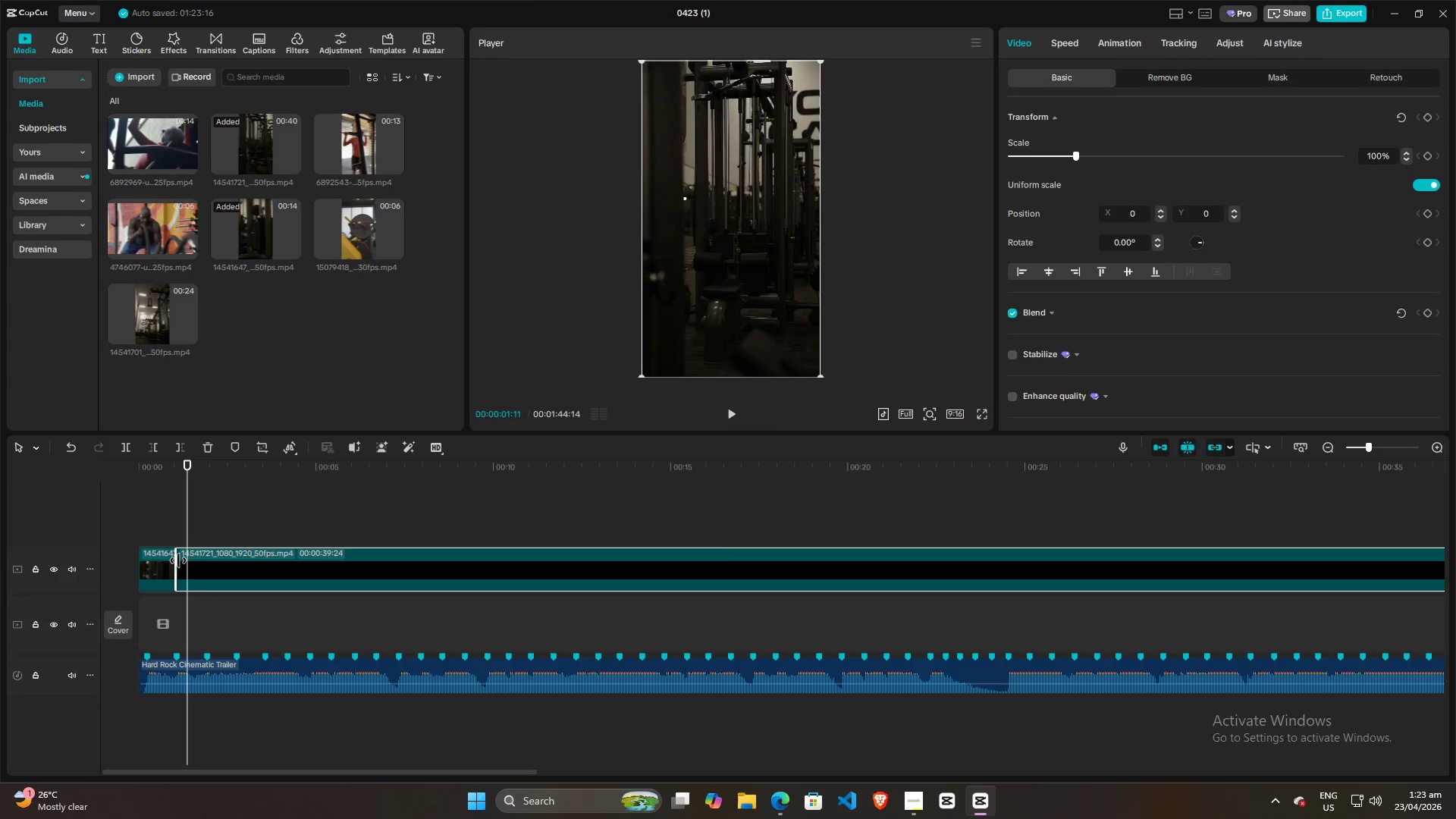 
key(Space)
 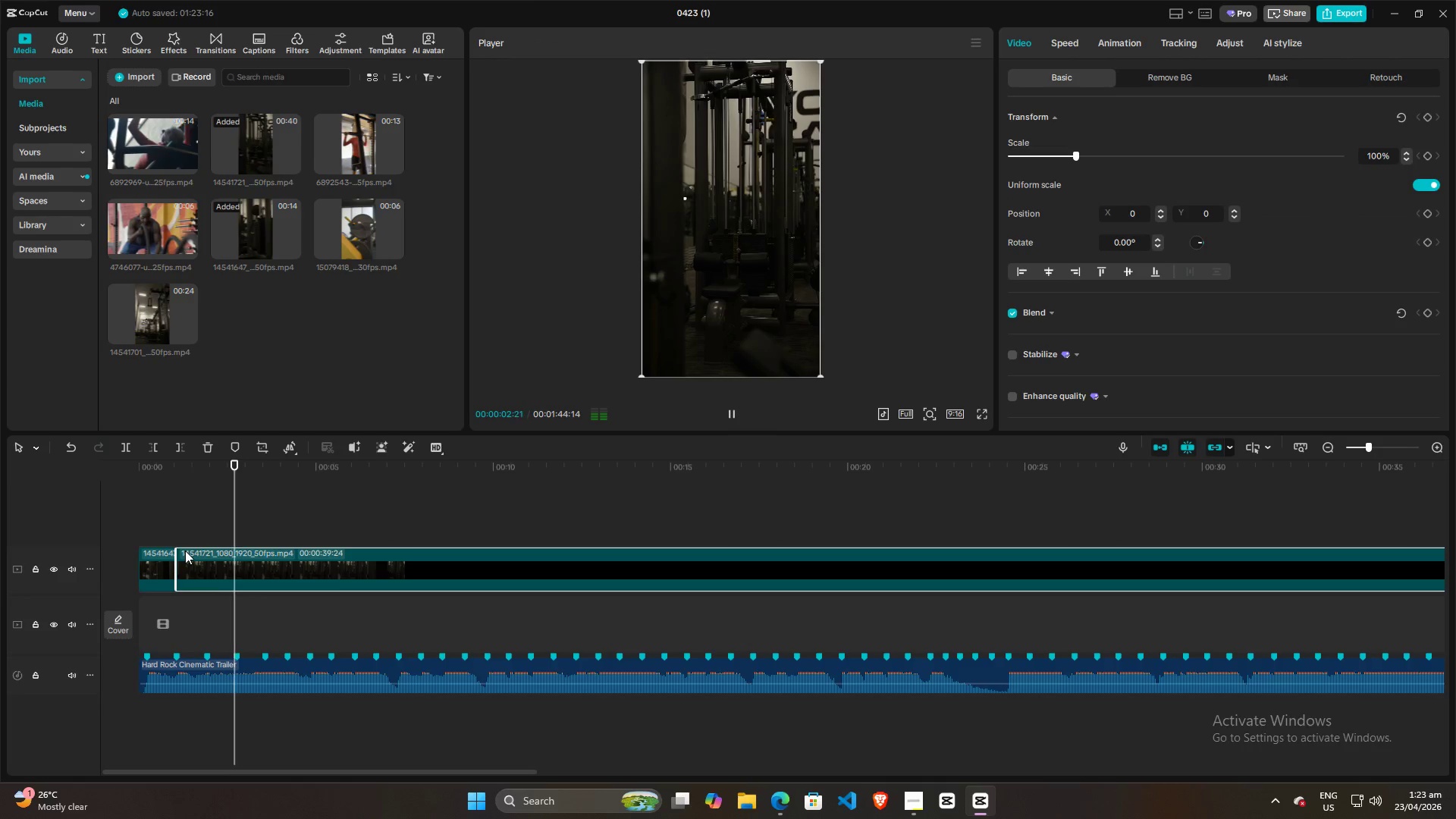 
key(Space)
 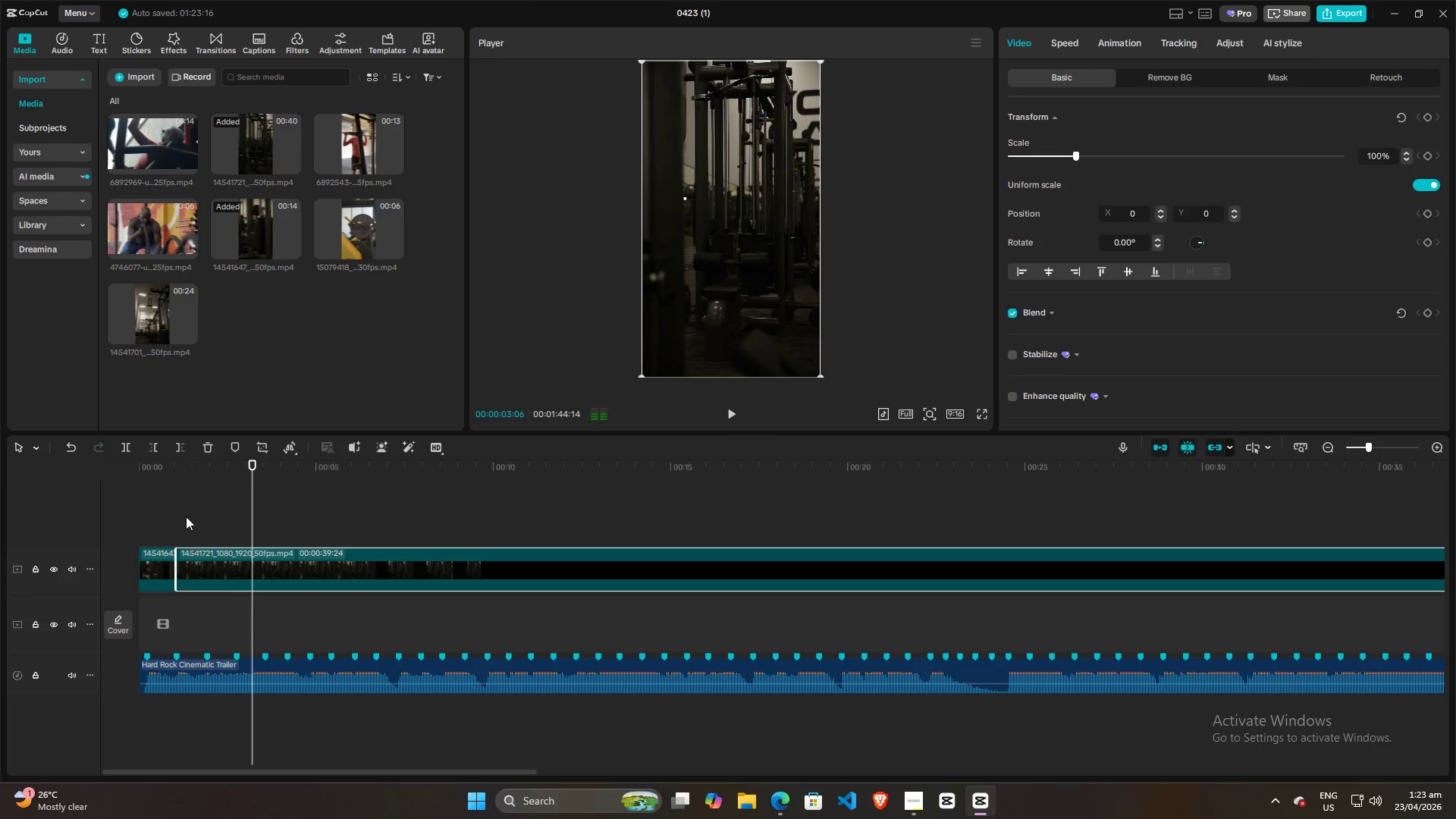 
left_click([186, 516])
 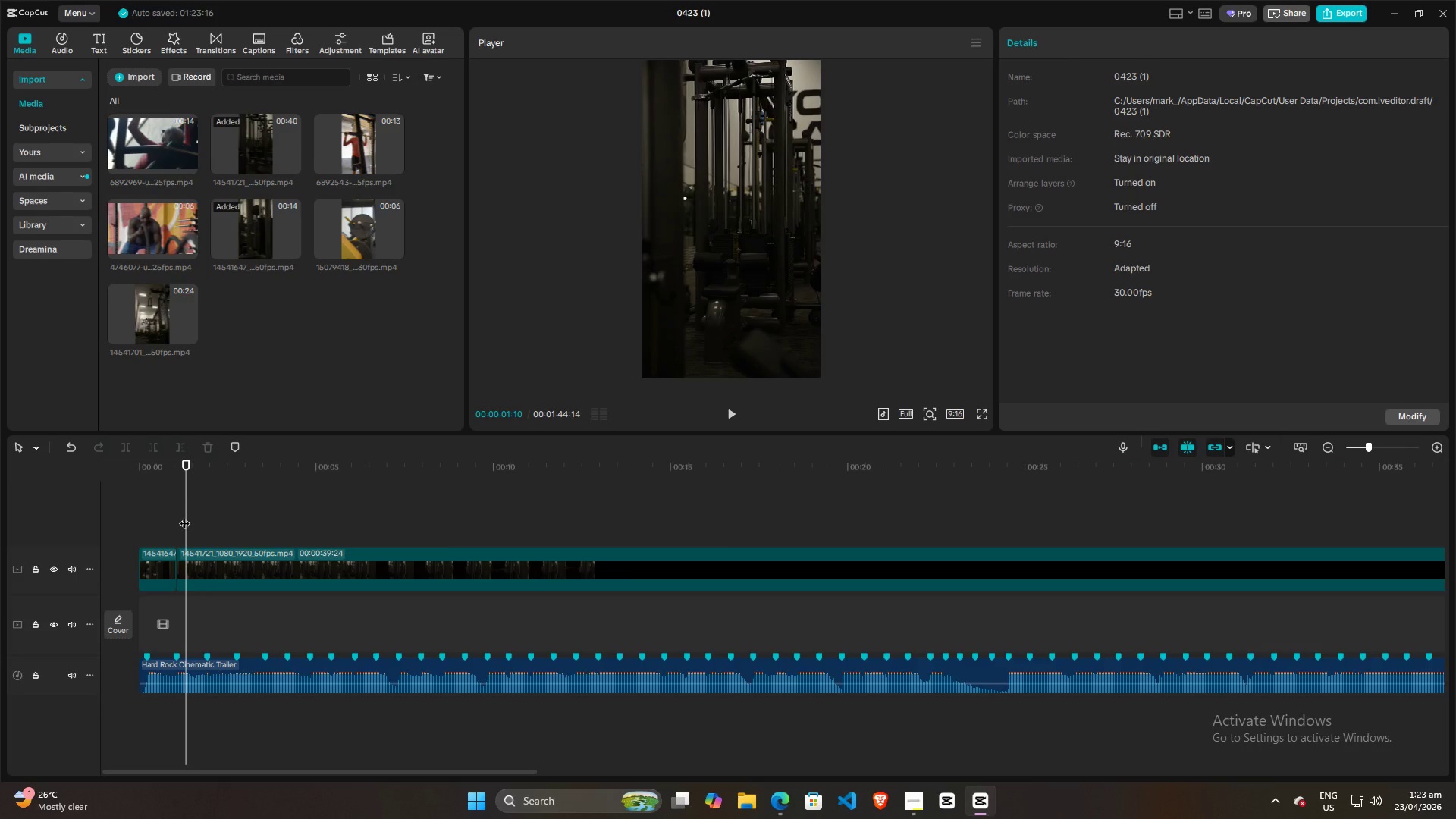 
left_click_drag(start_coordinate=[184, 516], to_coordinate=[178, 516])
 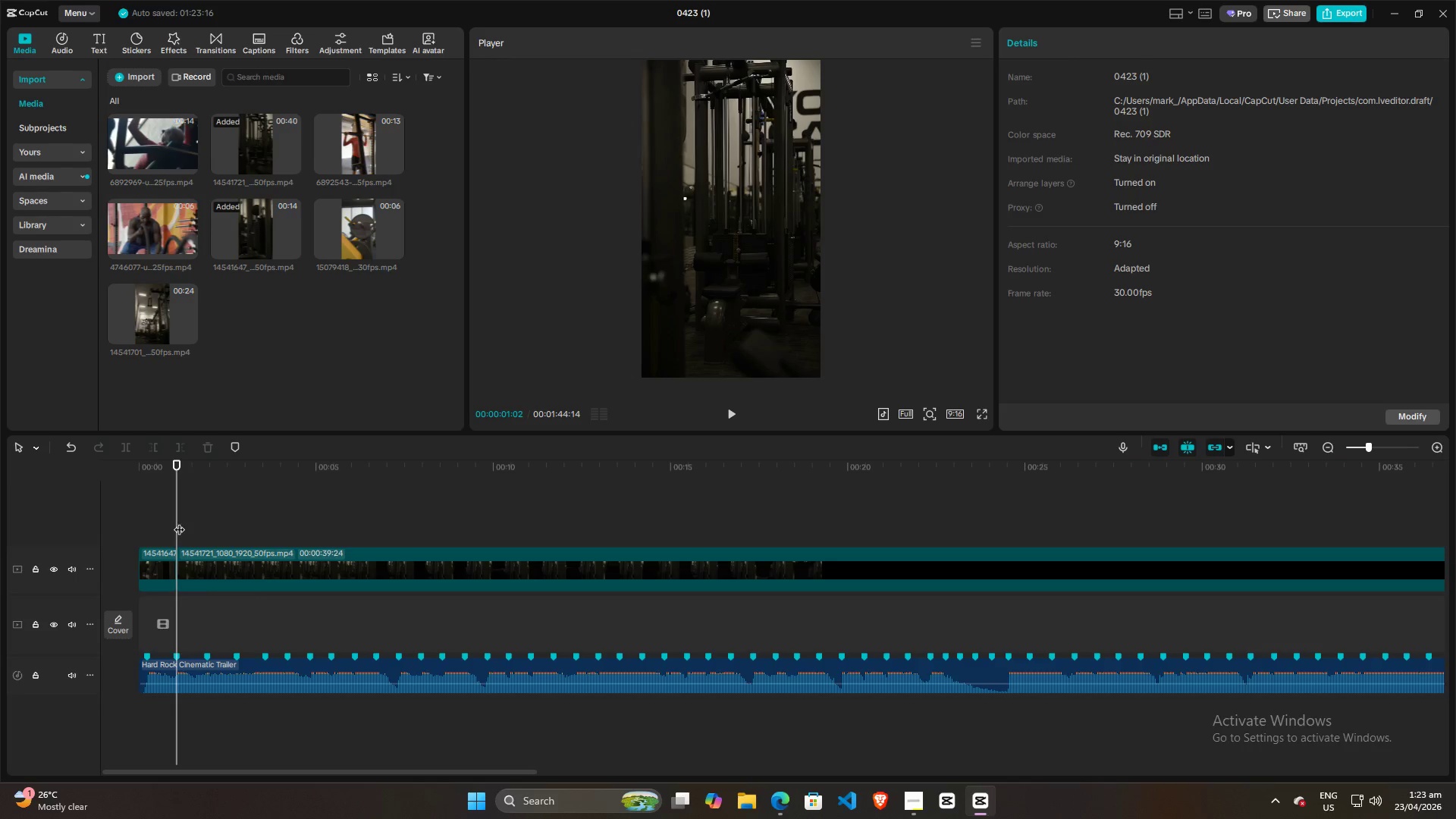 
left_click_drag(start_coordinate=[179, 522], to_coordinate=[206, 524])
 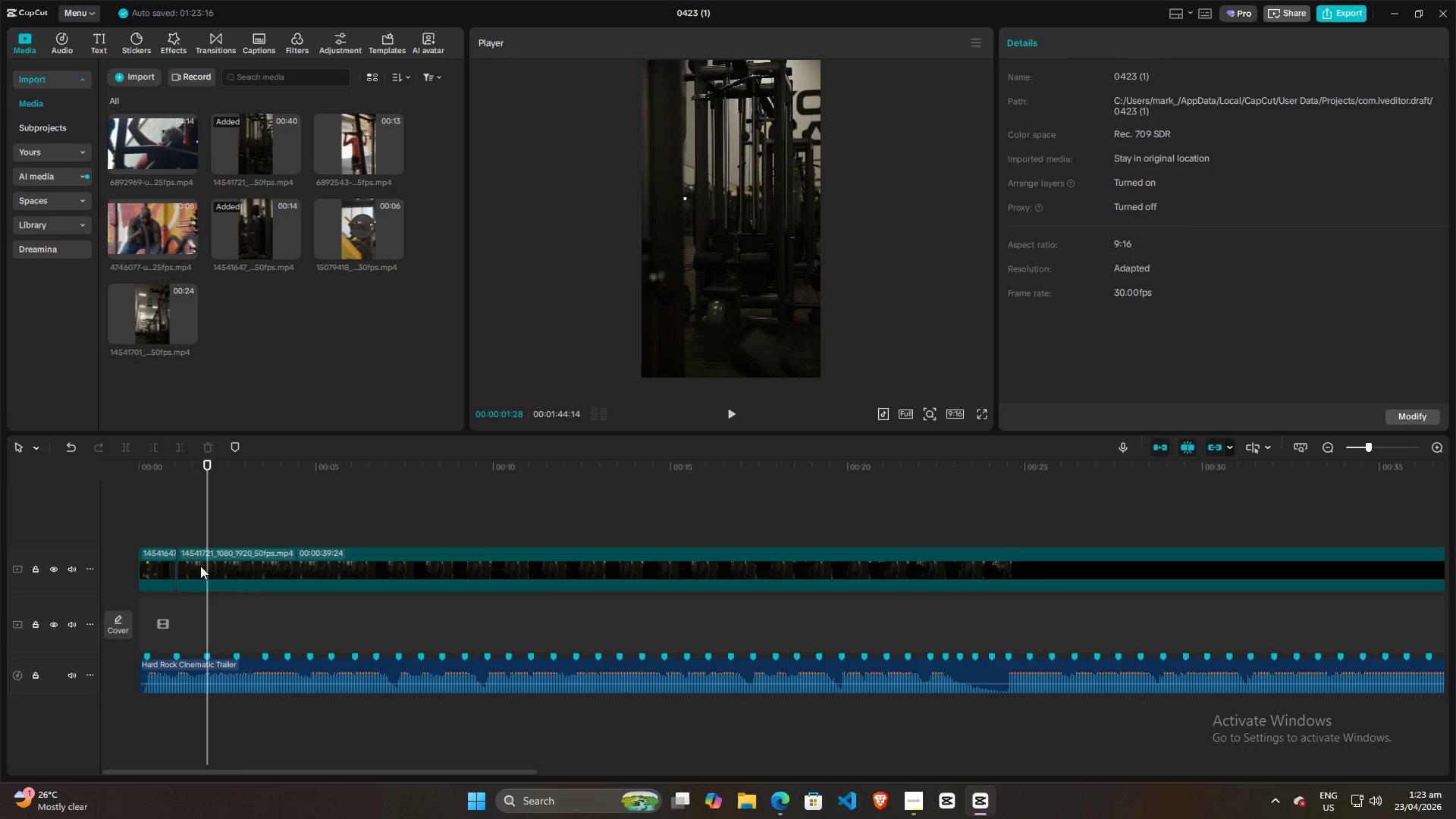 
left_click([200, 566])
 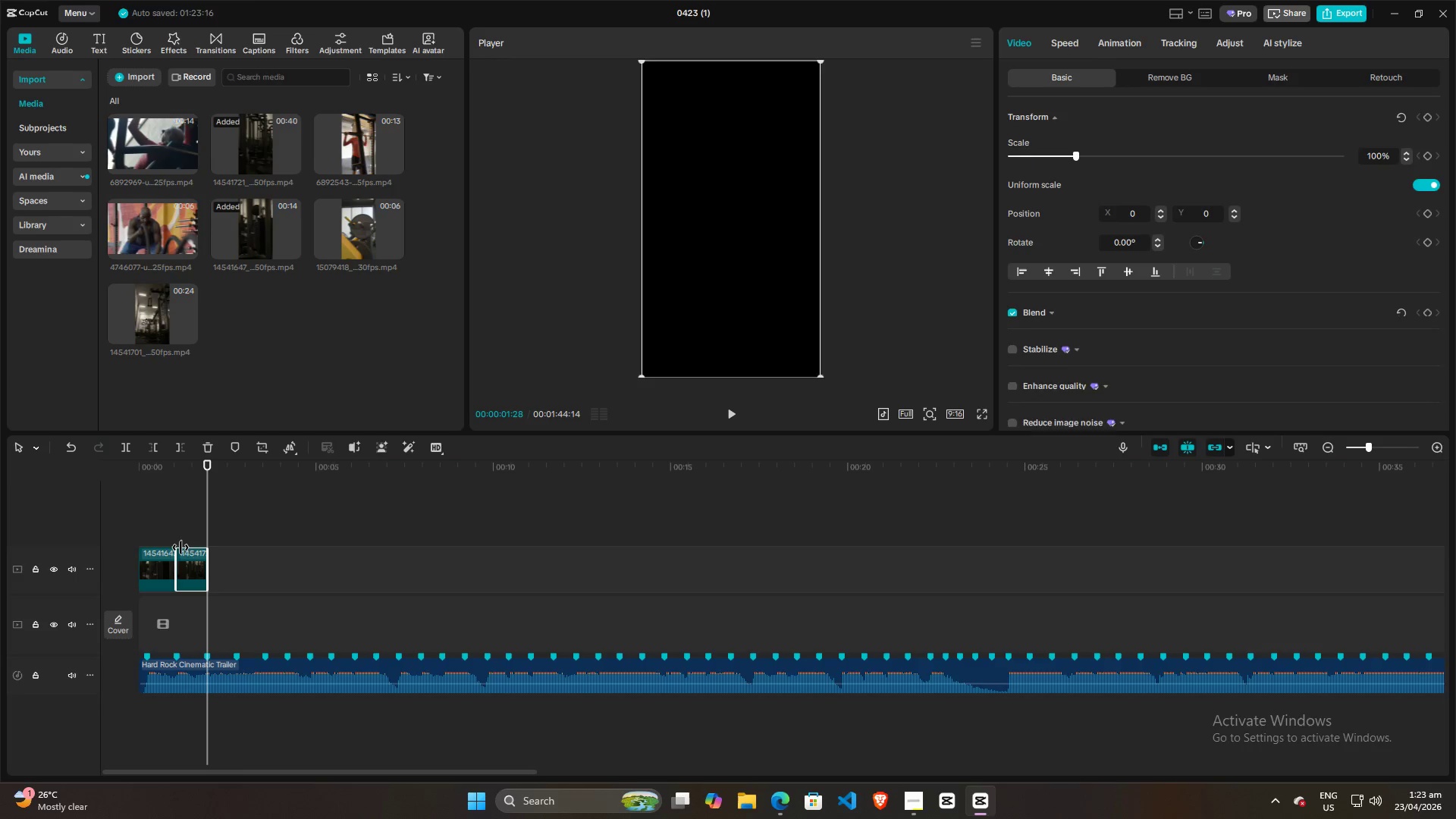 
key(W)
 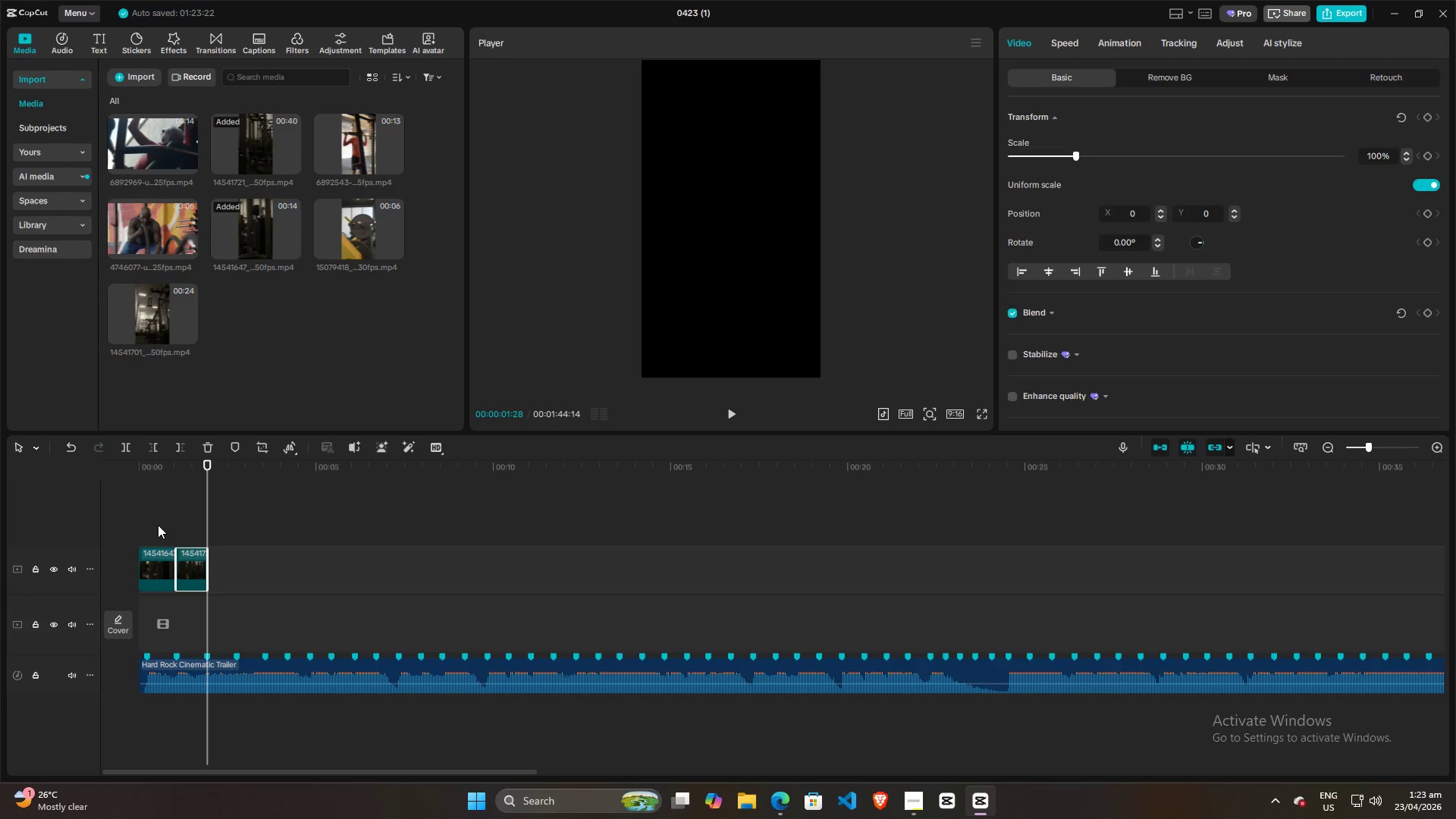 
double_click([158, 525])
 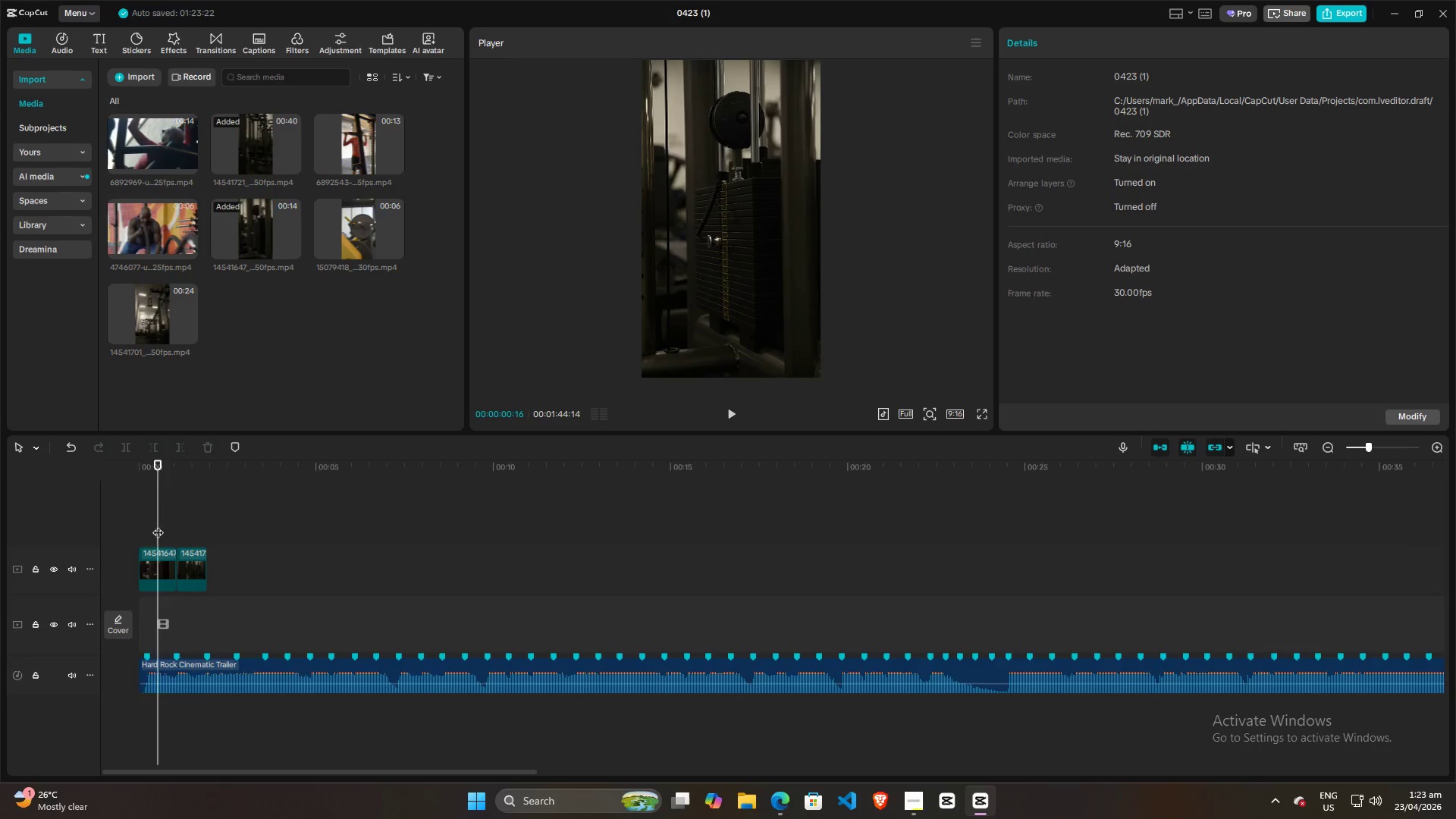 
left_click_drag(start_coordinate=[158, 525], to_coordinate=[114, 520])
 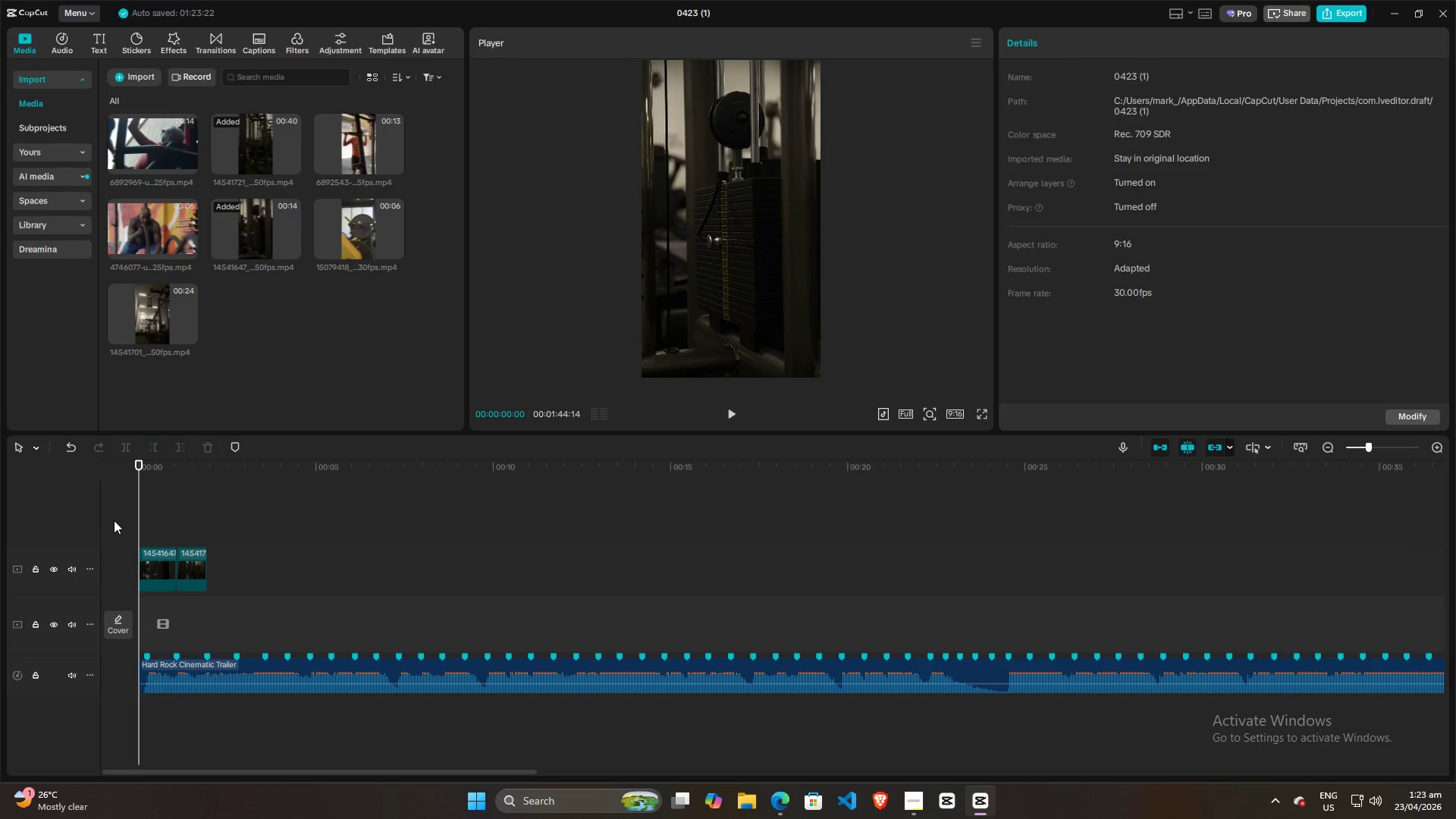 
key(Space)
 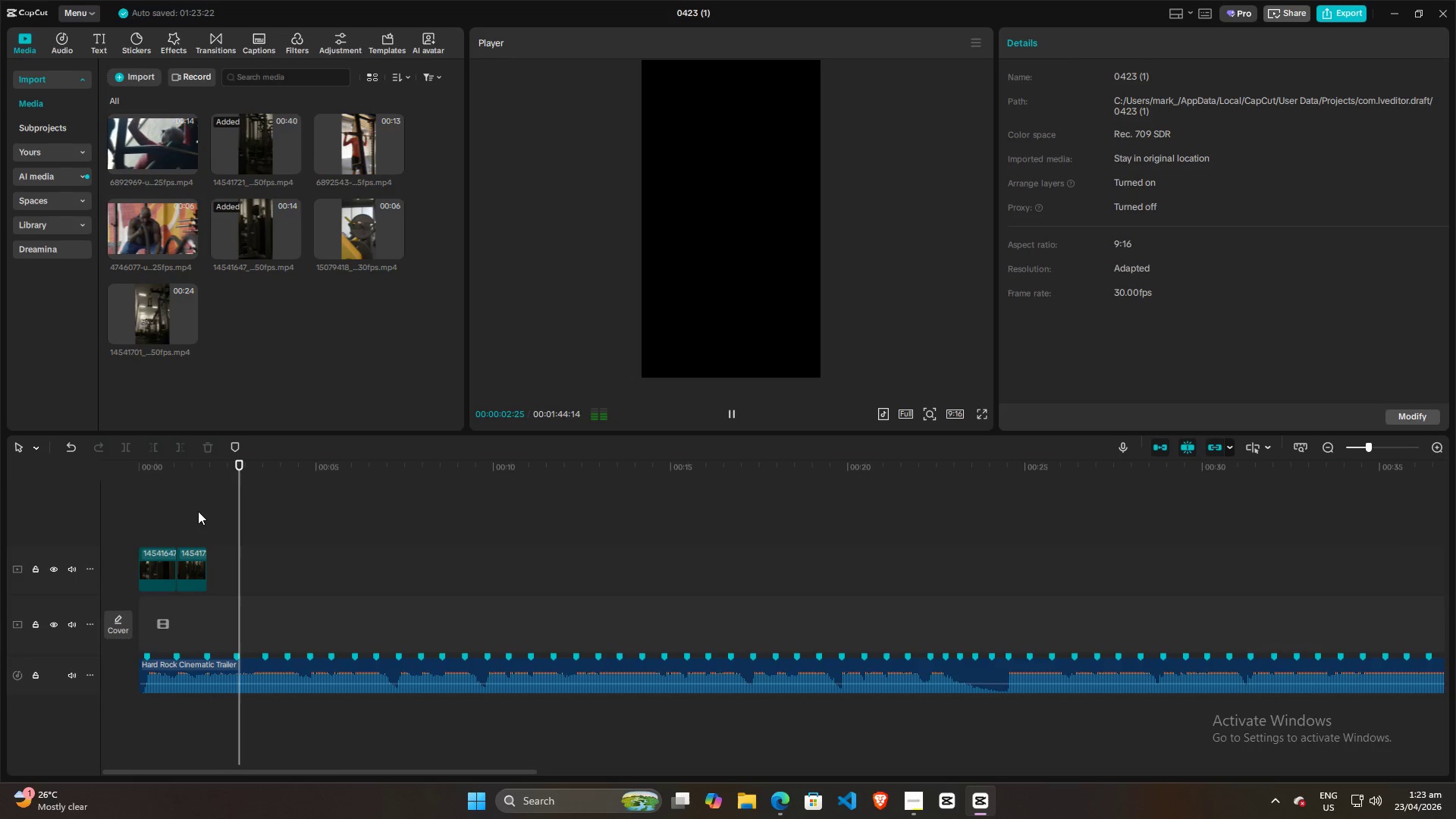 
key(Space)
 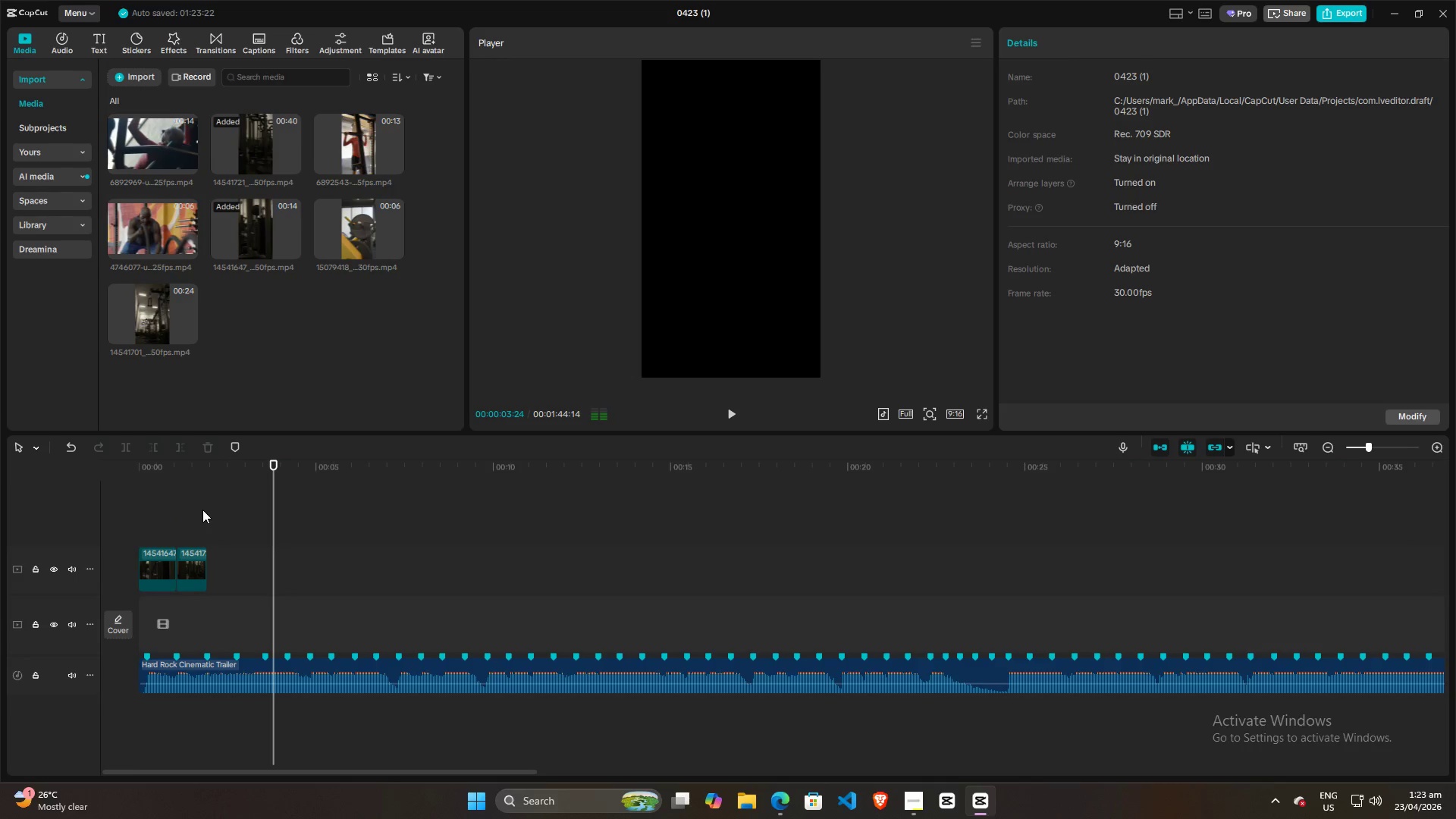 
left_click([202, 510])
 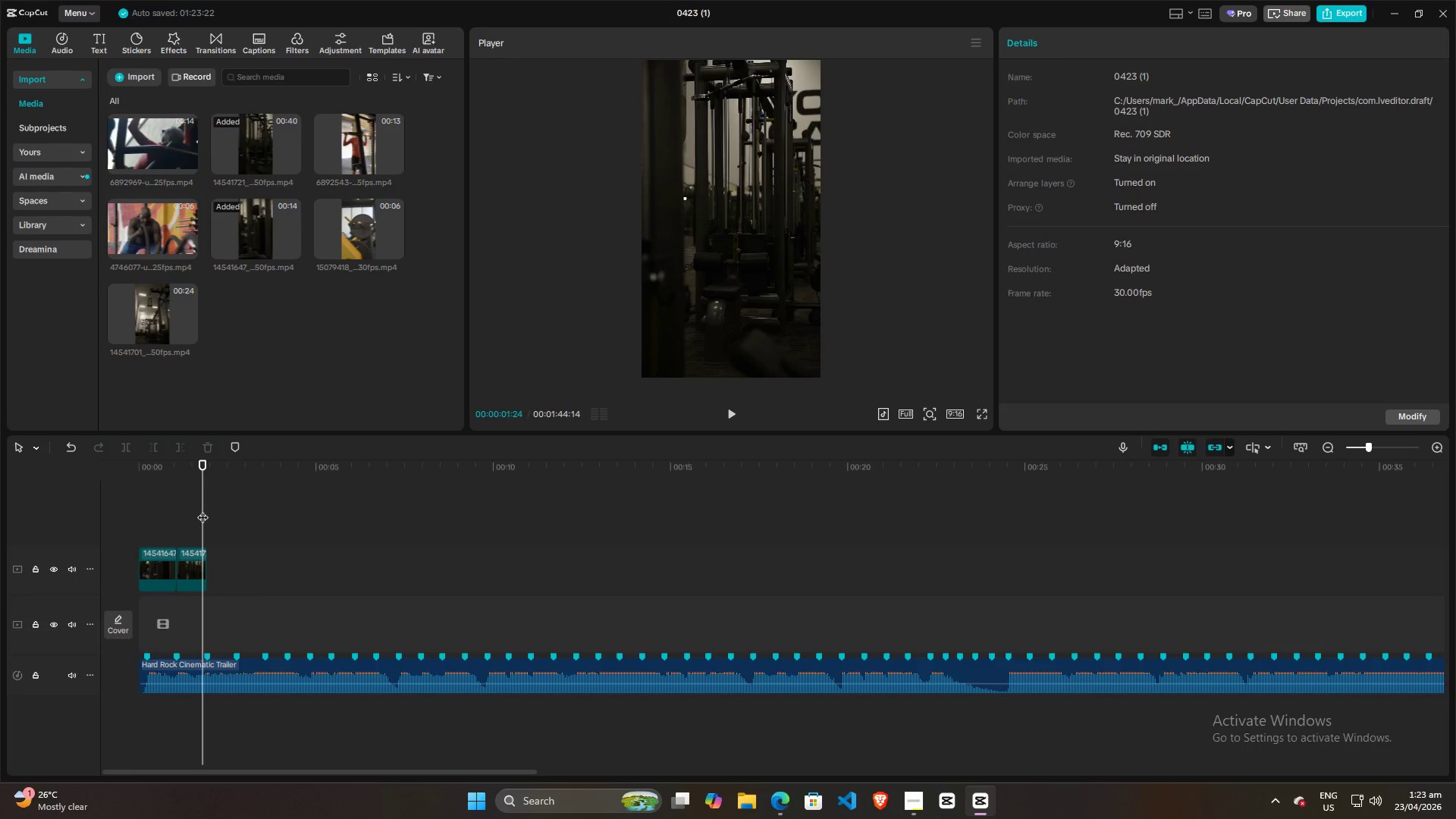 
key(Space)
 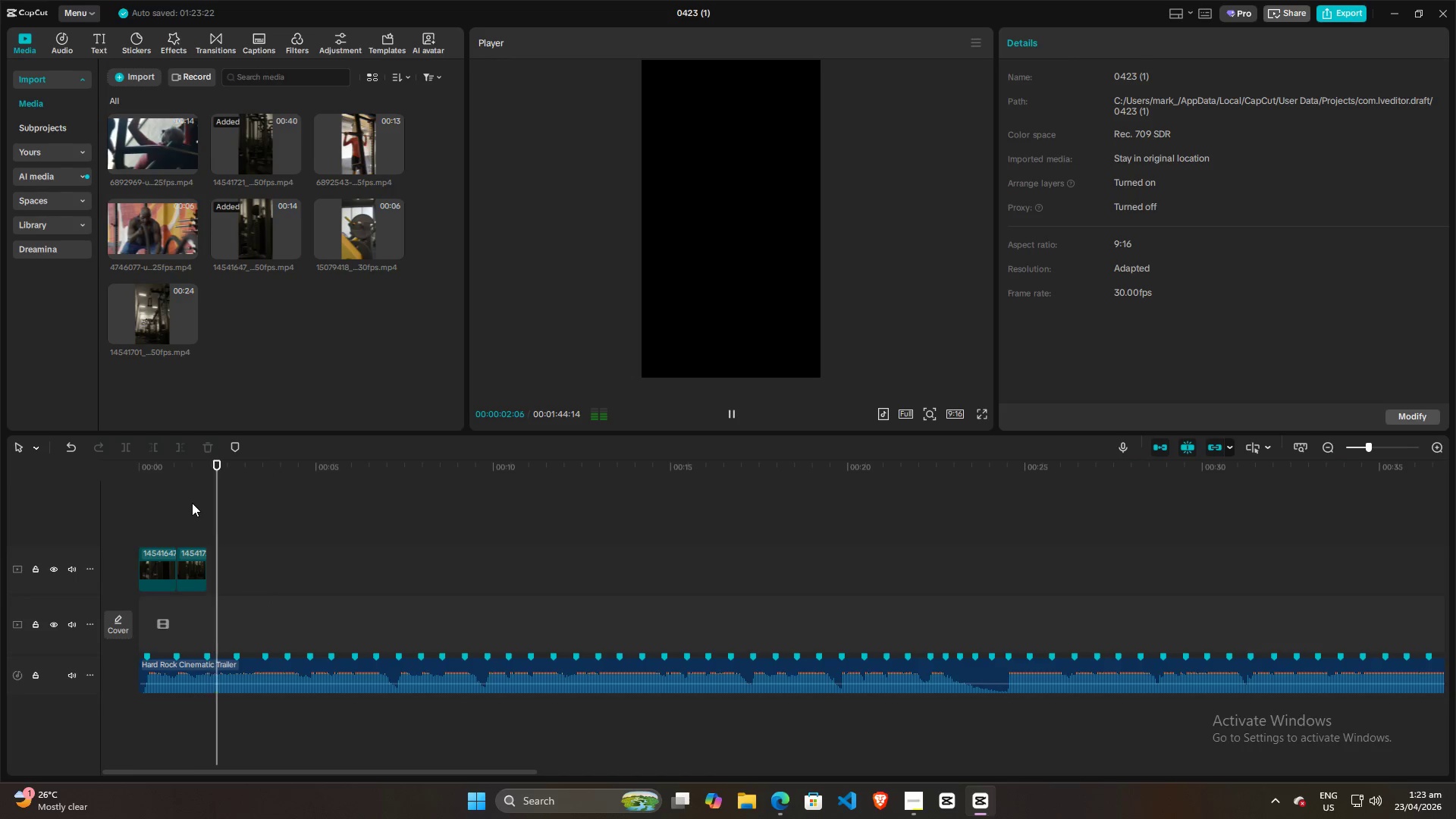 
key(Space)
 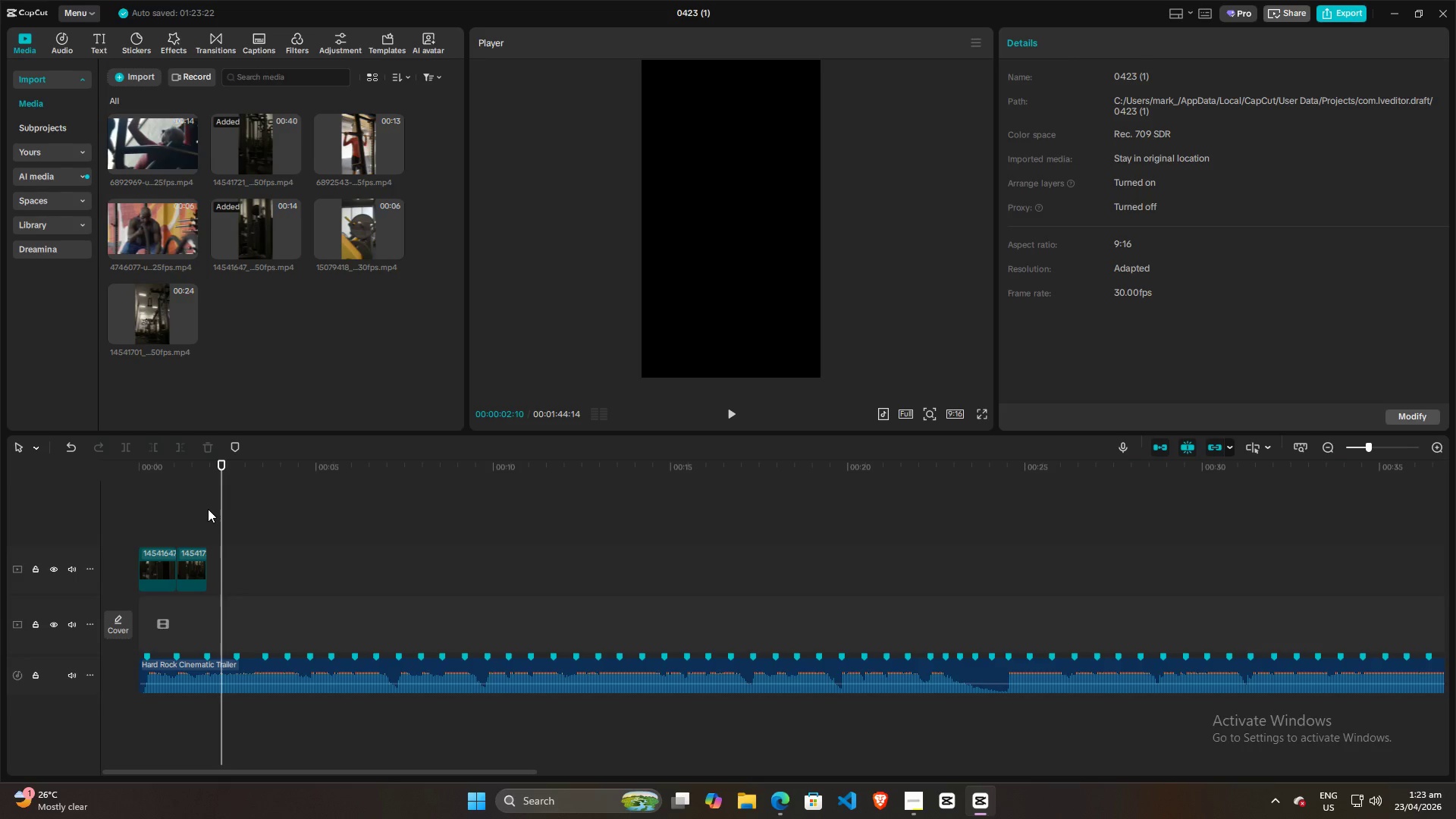 
left_click([206, 510])
 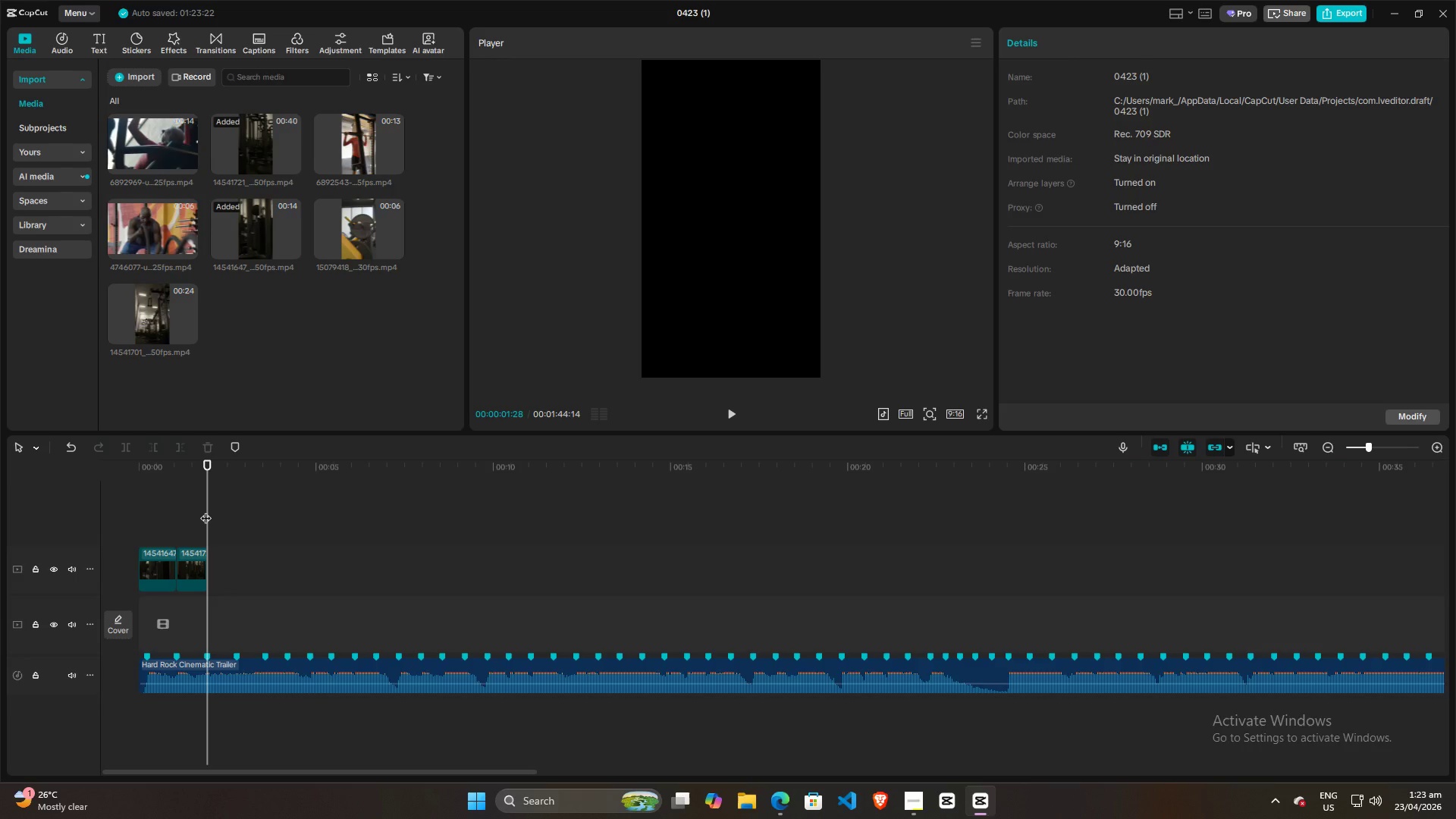 
key(Space)
 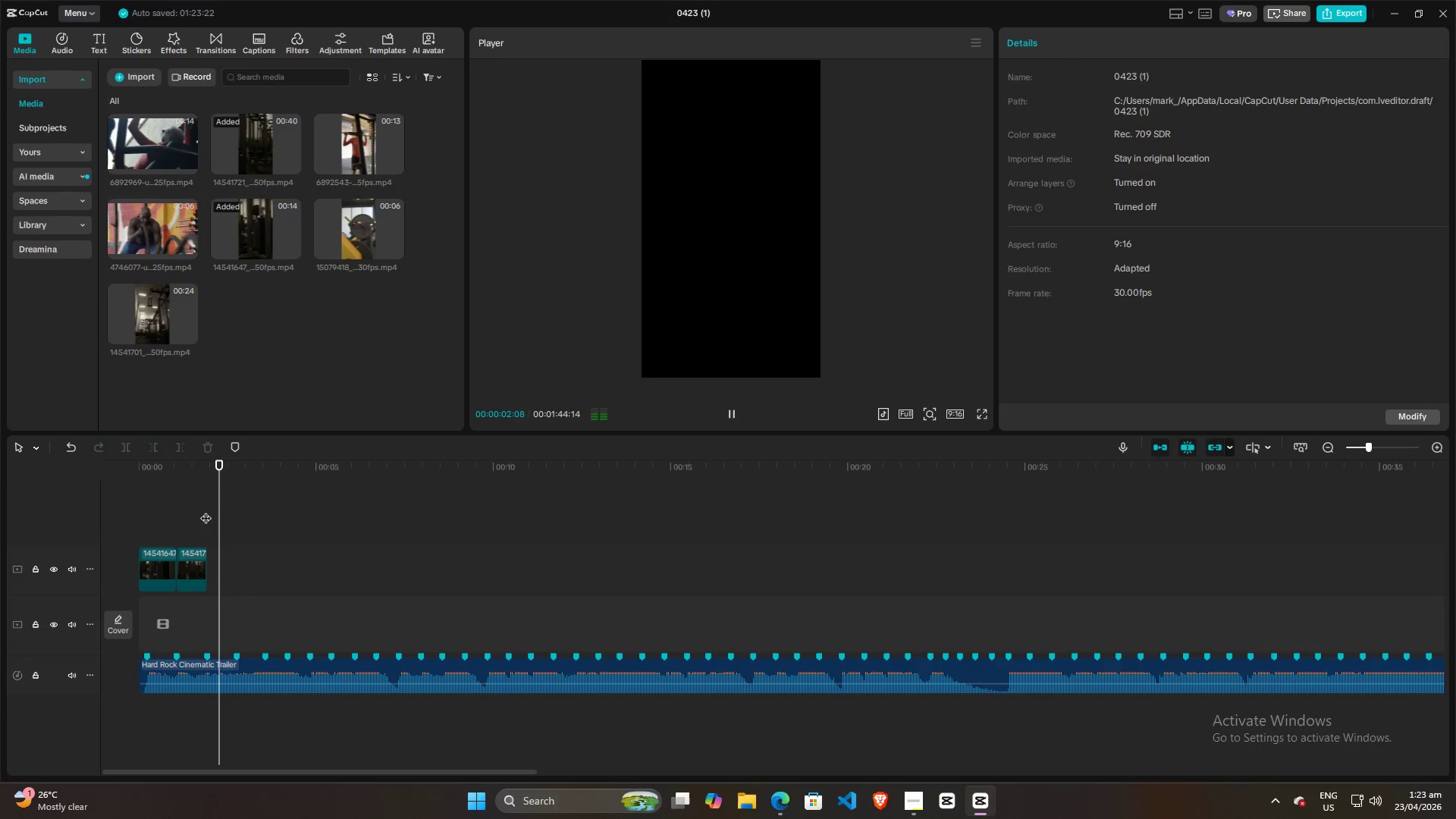 
key(Space)
 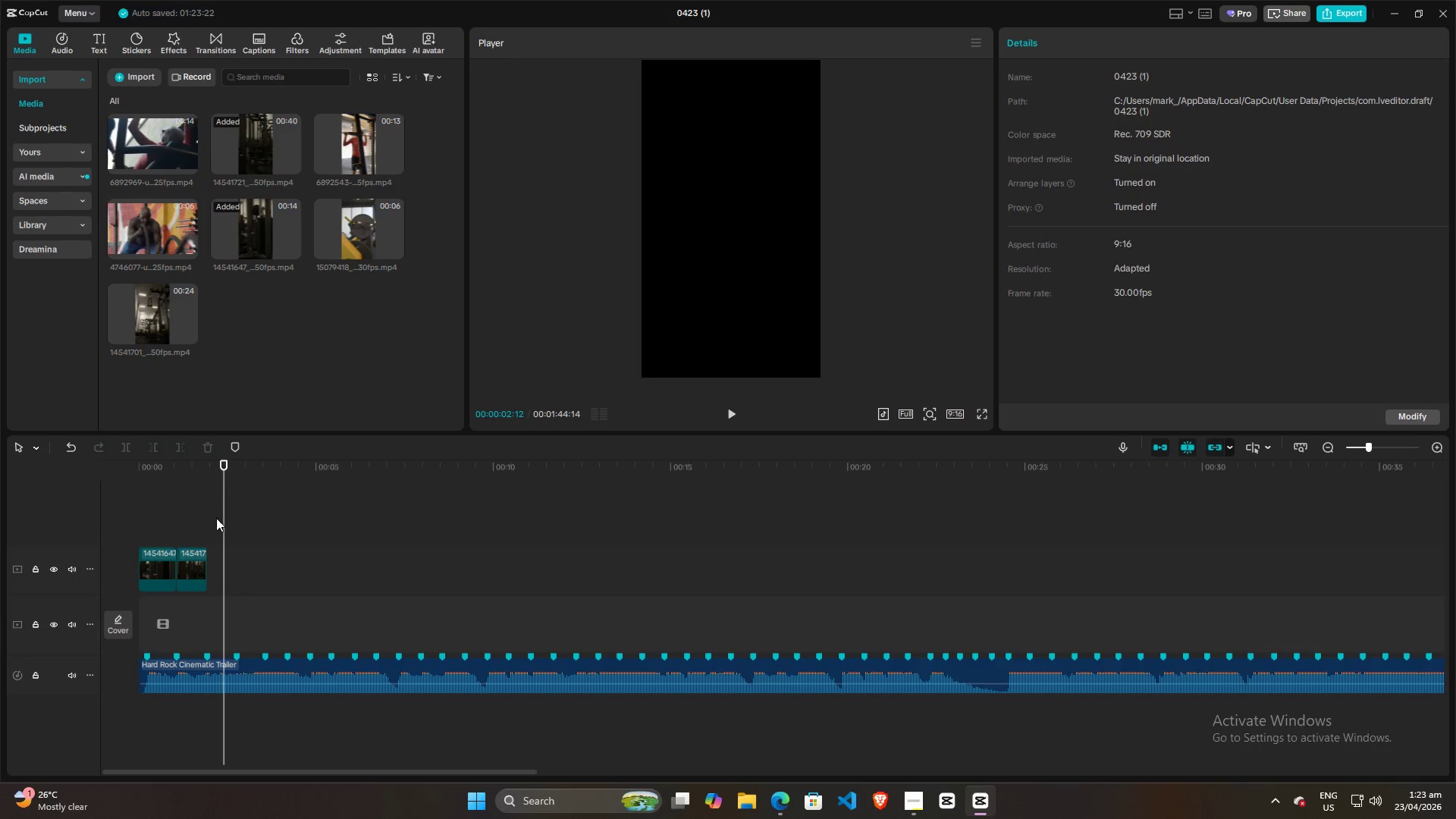 
hold_key(key=ControlLeft, duration=1.5)
 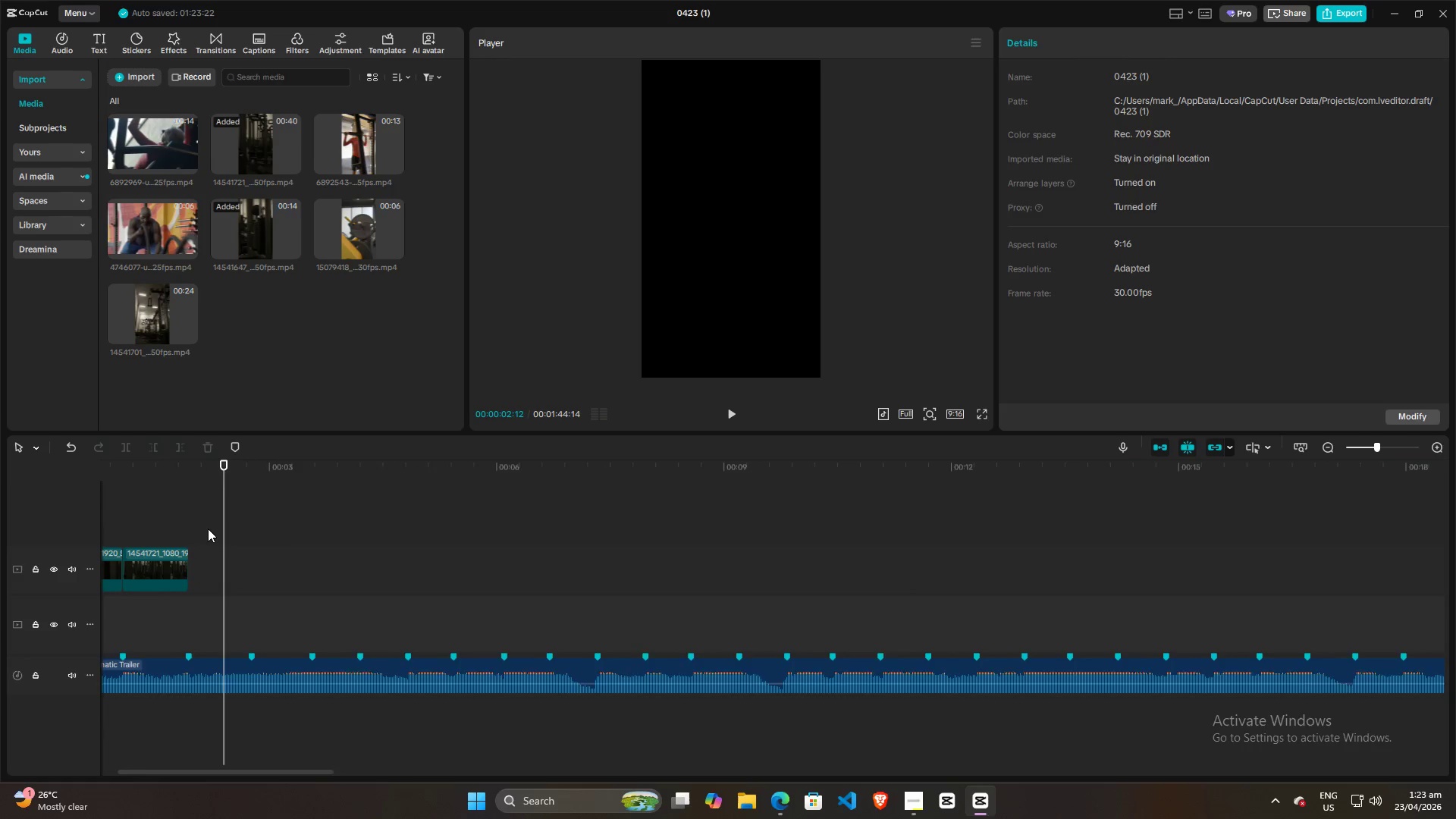 
hold_key(key=ControlLeft, duration=1.52)
 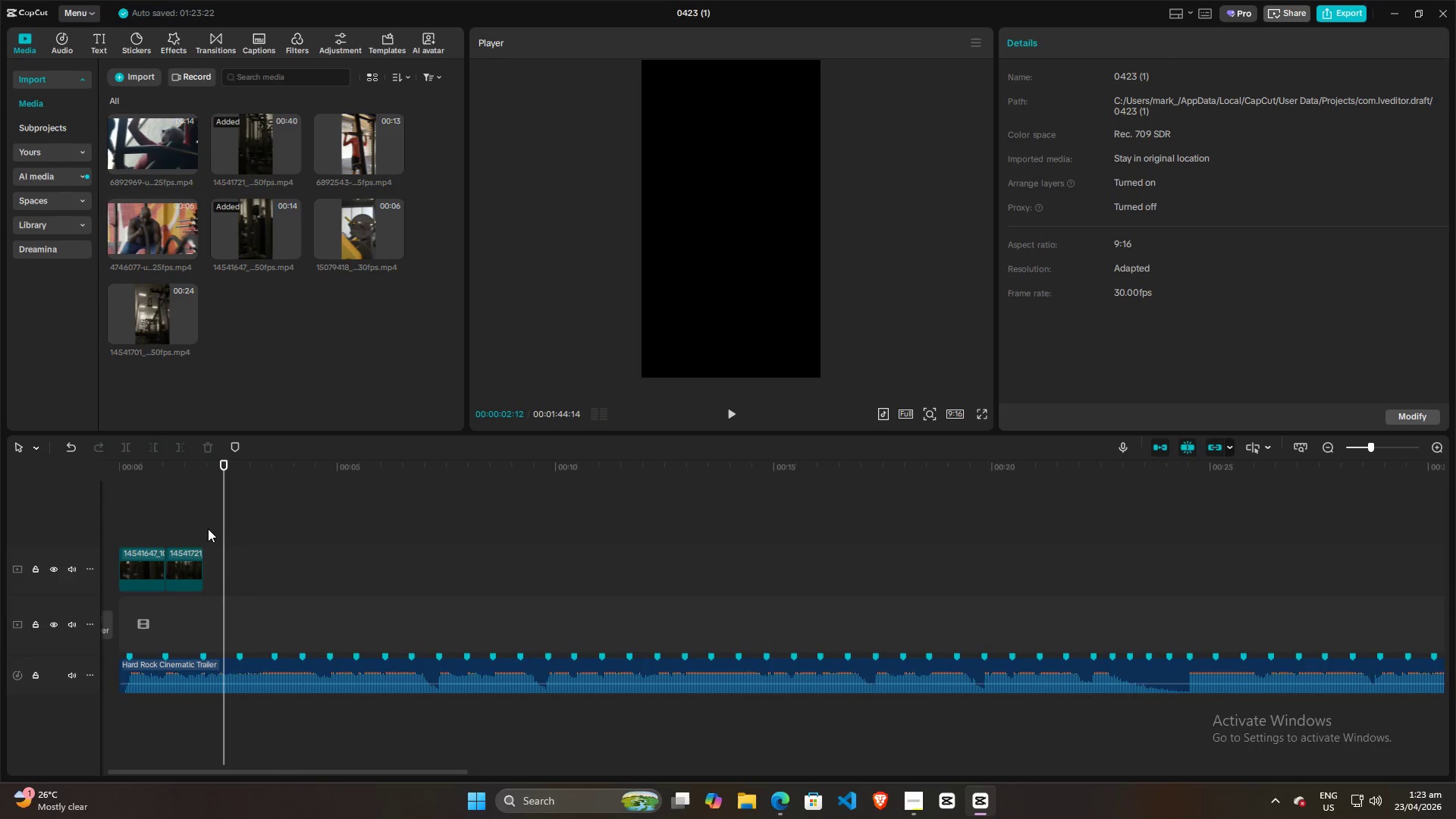 
key(Control+ControlLeft)
 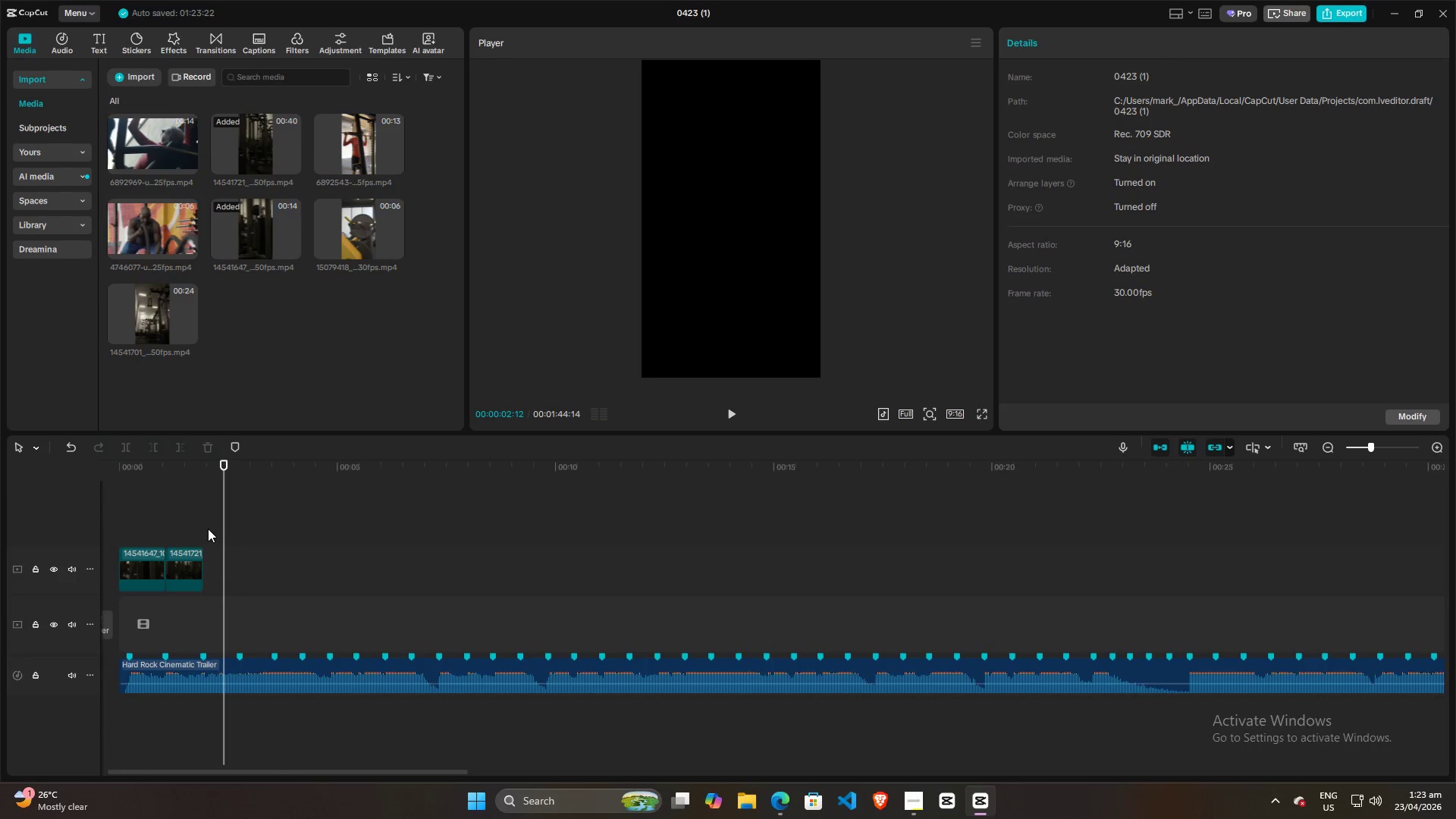 
key(Control+ControlLeft)
 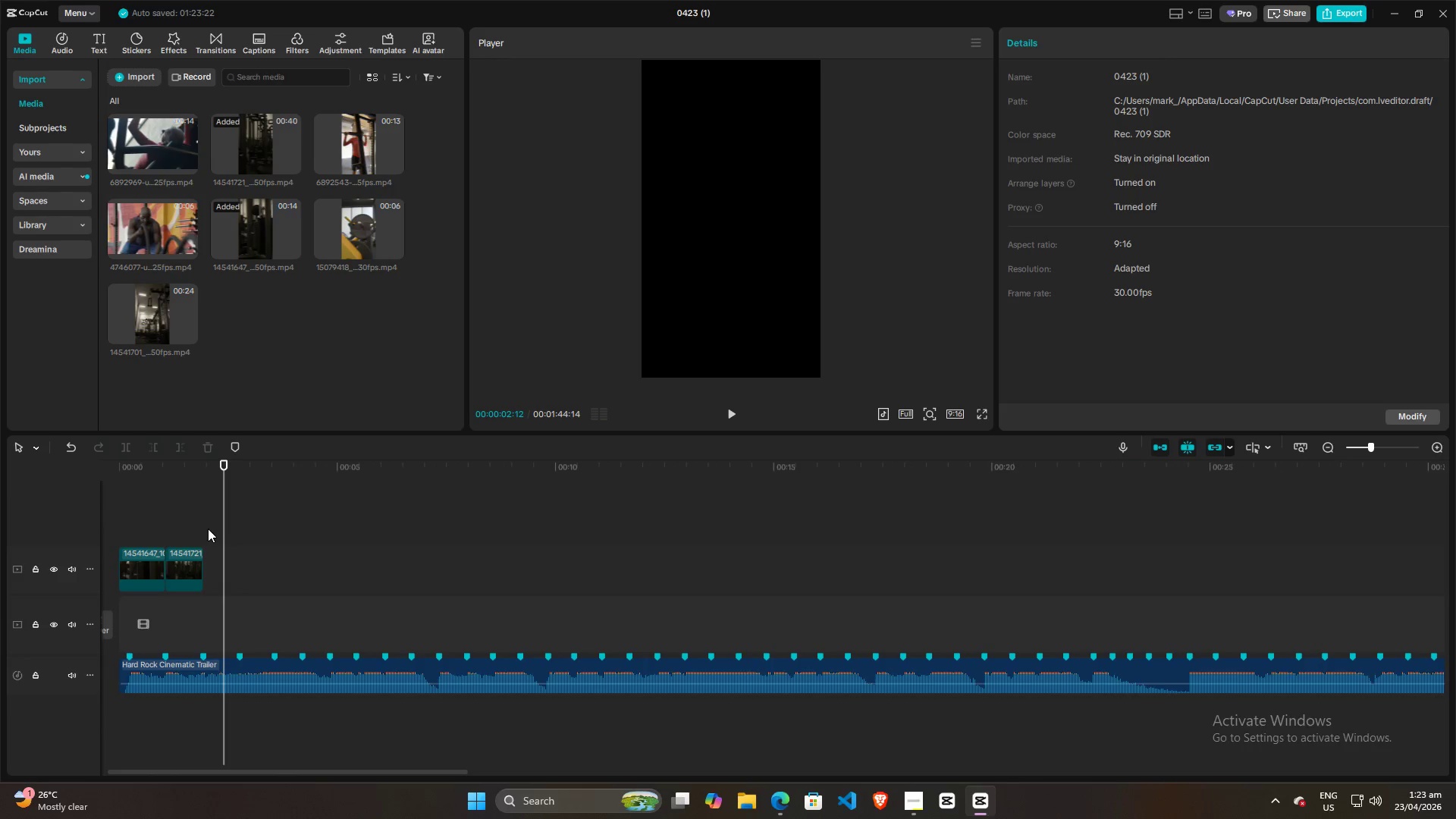 
key(Control+ControlLeft)
 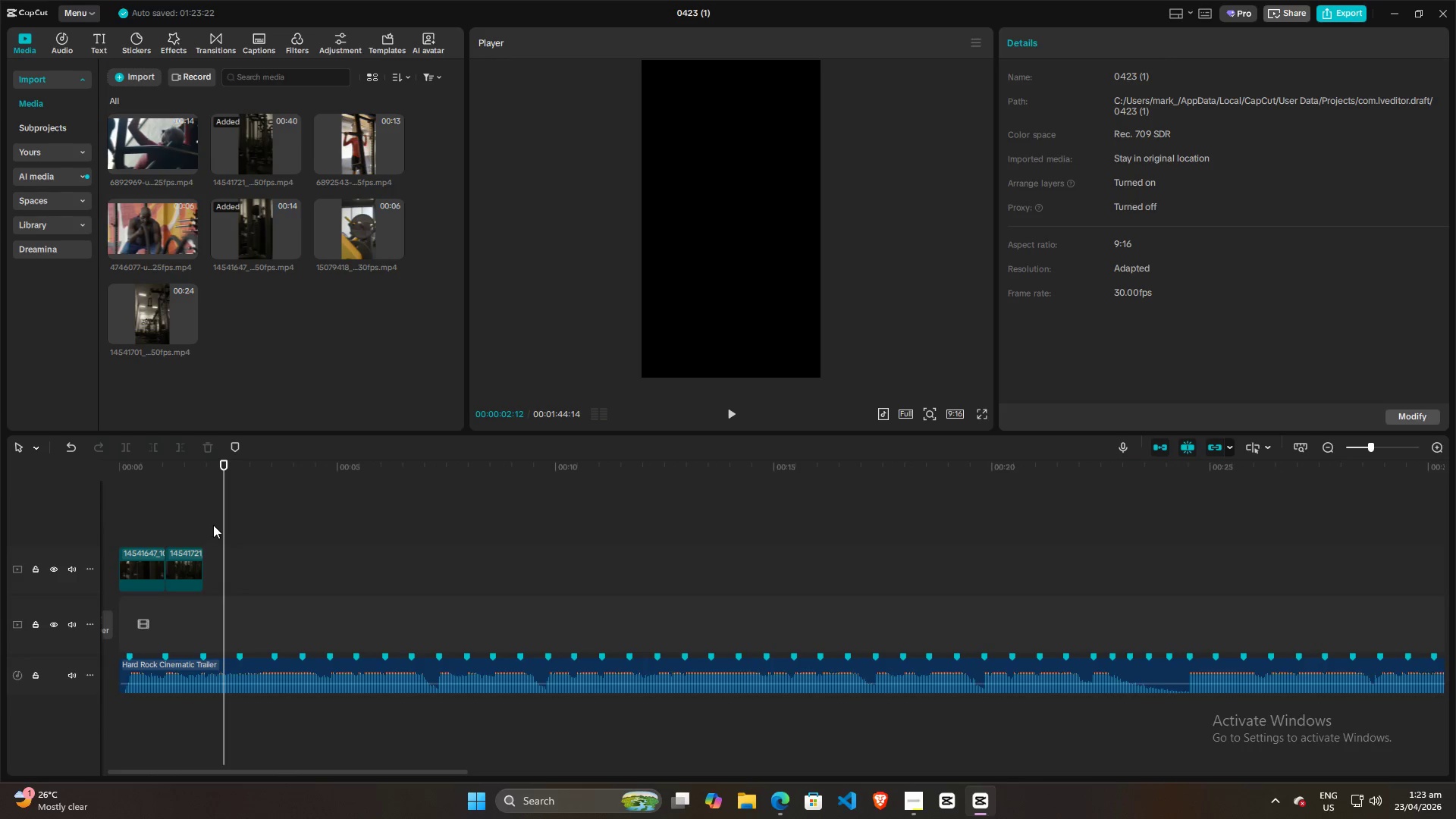 
key(Control+ControlLeft)
 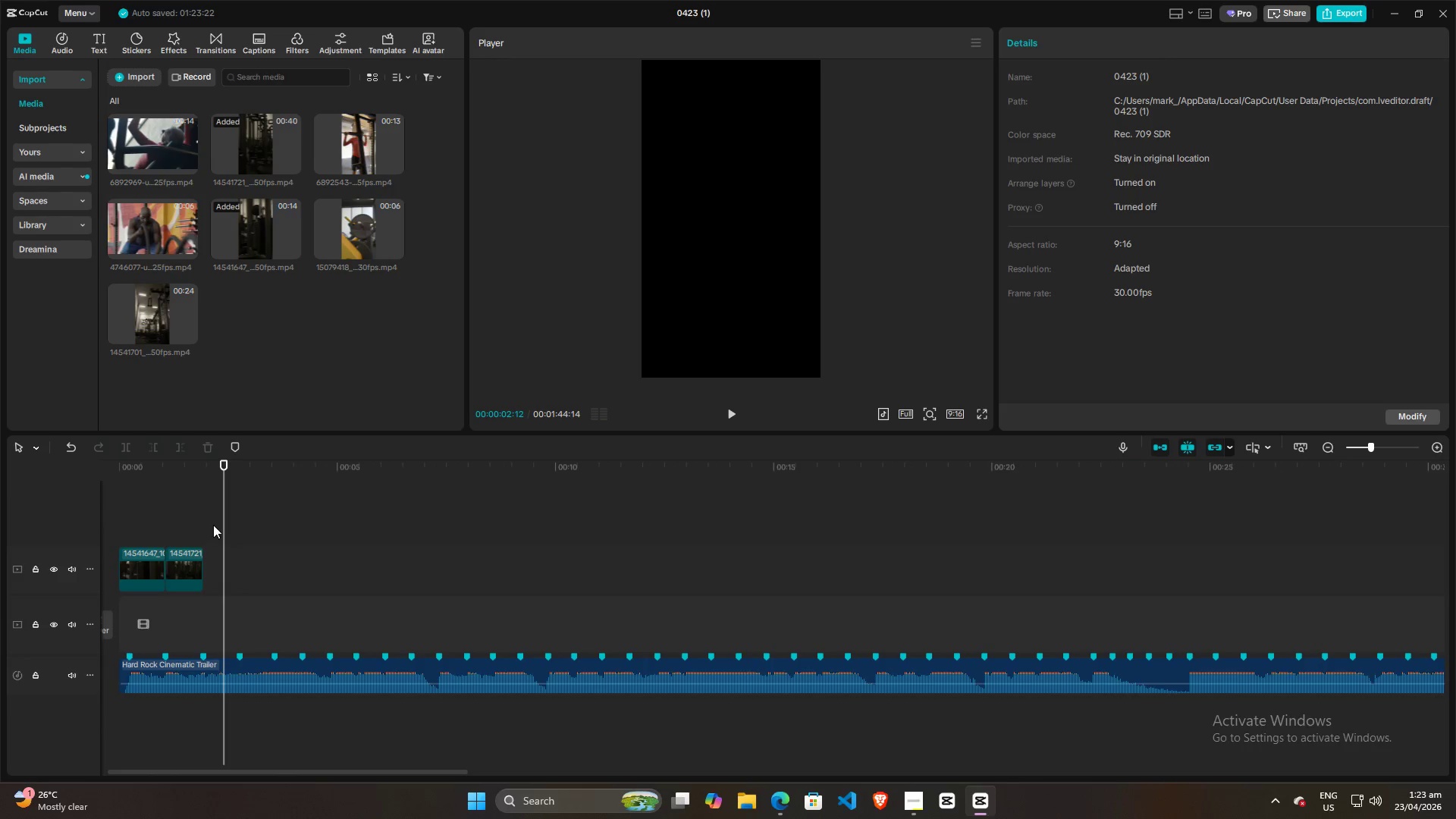 
key(Control+ControlLeft)
 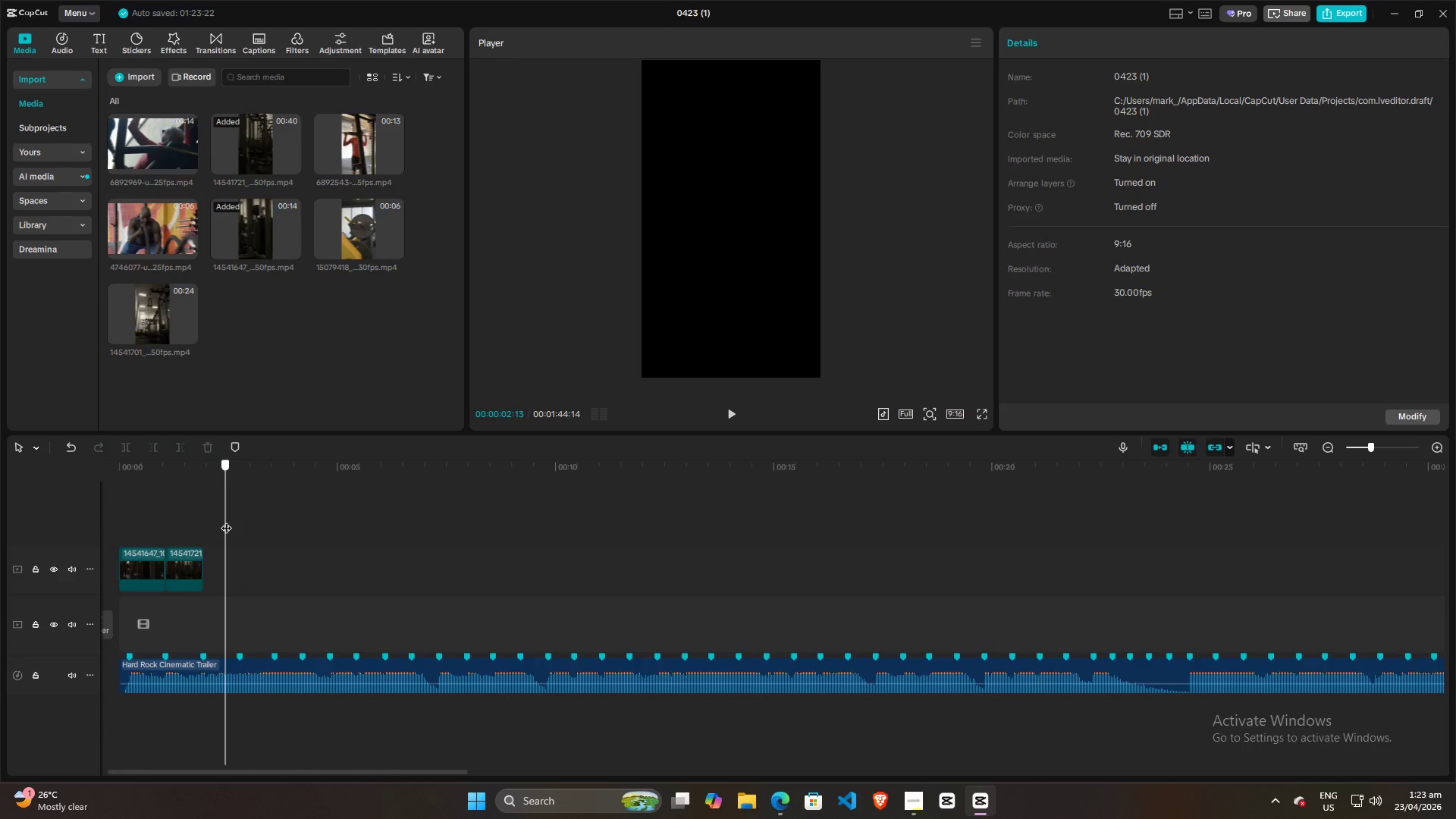 
scroll: coordinate [208, 529], scroll_direction: up, amount: 3.0
 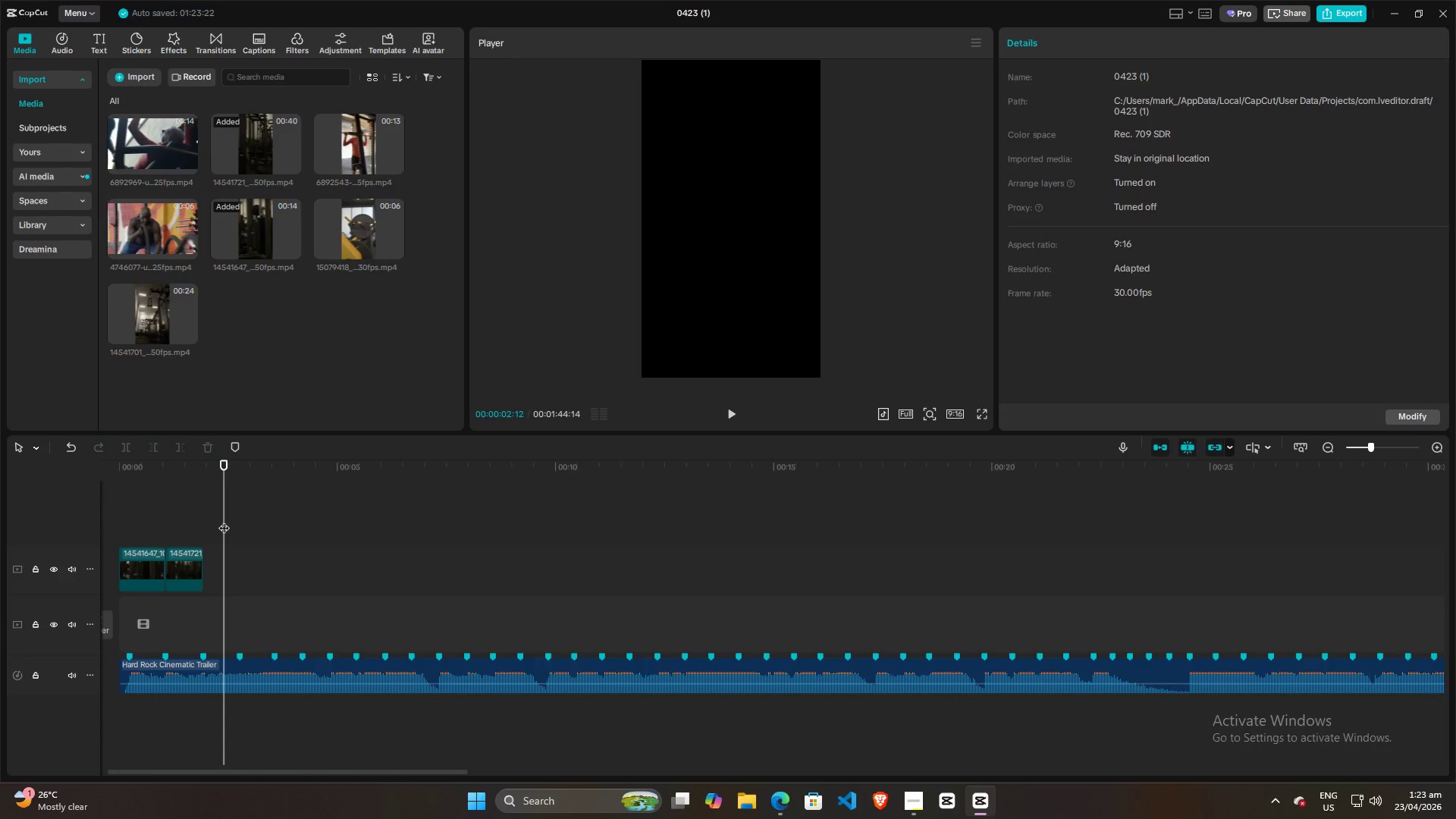 
left_click_drag(start_coordinate=[226, 520], to_coordinate=[177, 522])
 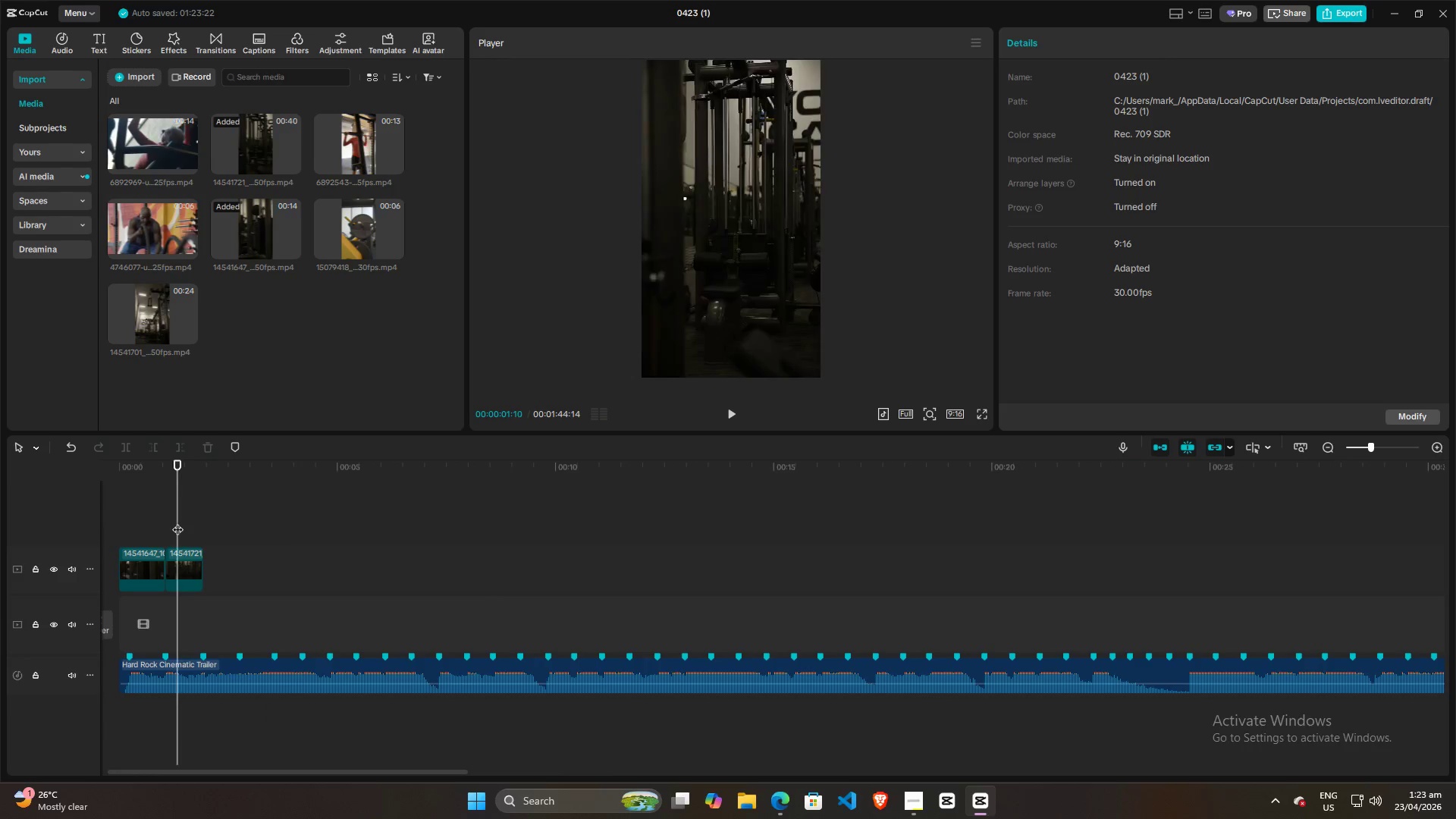 
key(Space)
 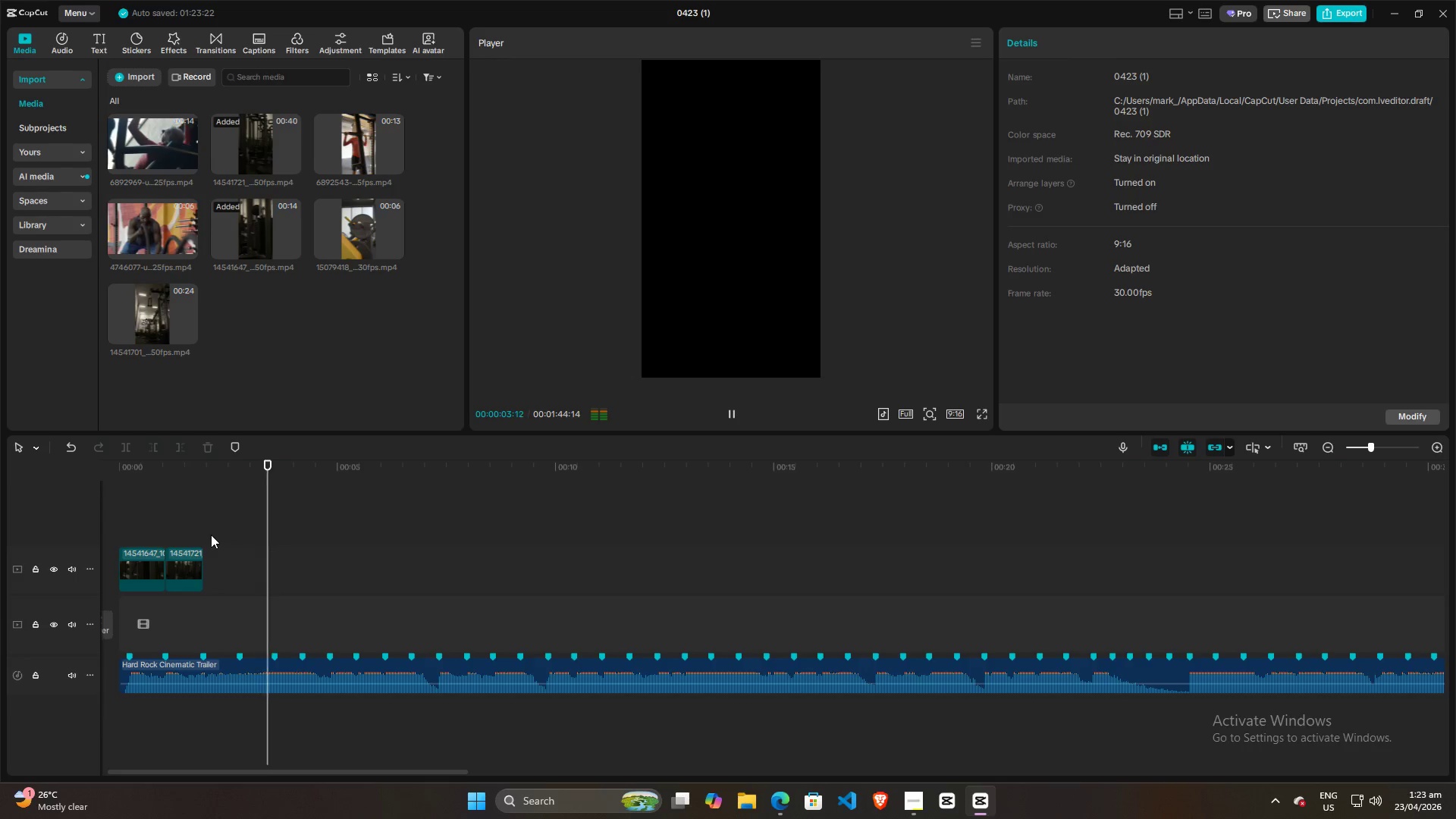 
key(Space)
 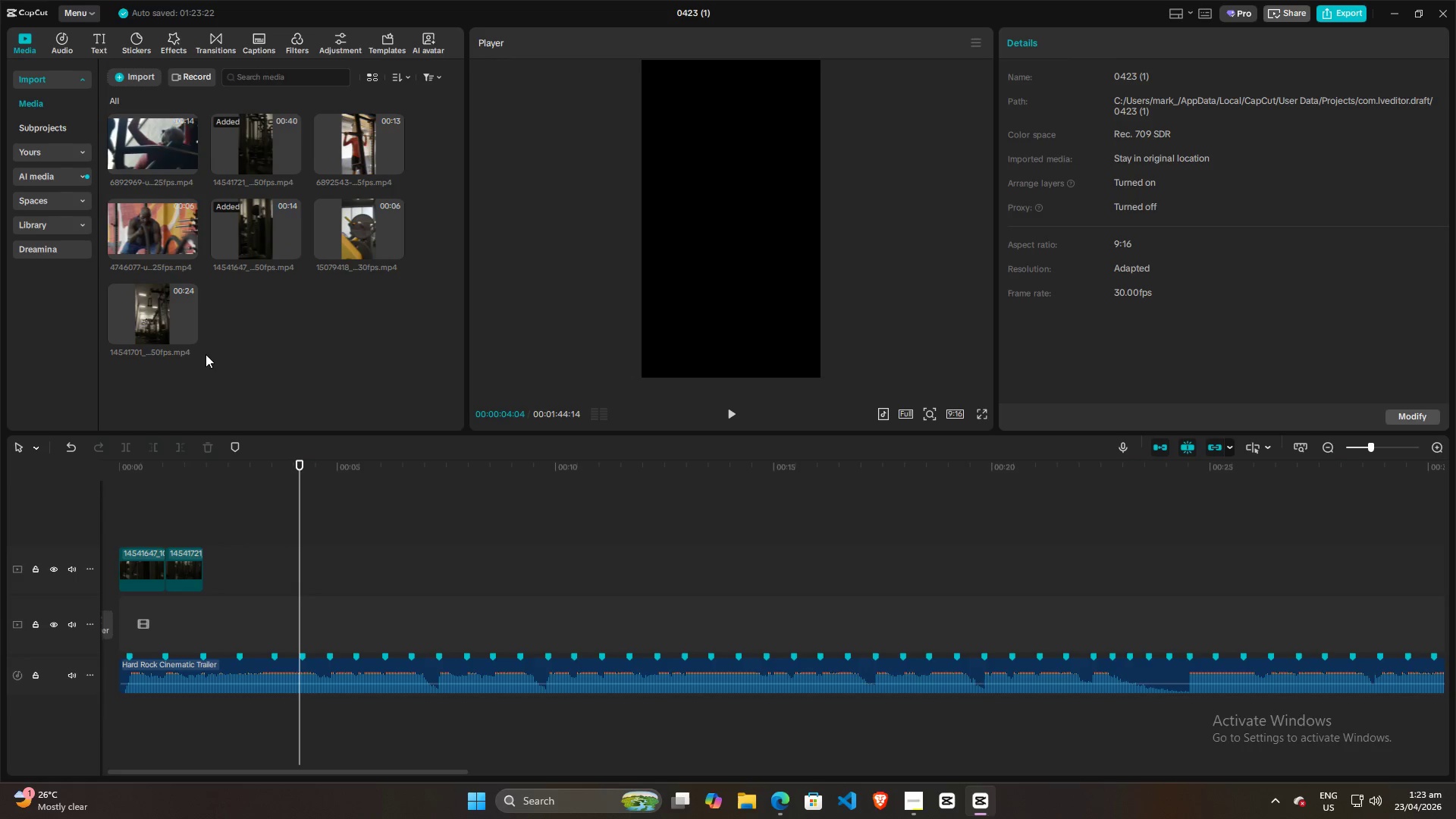 
left_click_drag(start_coordinate=[146, 312], to_coordinate=[207, 566])
 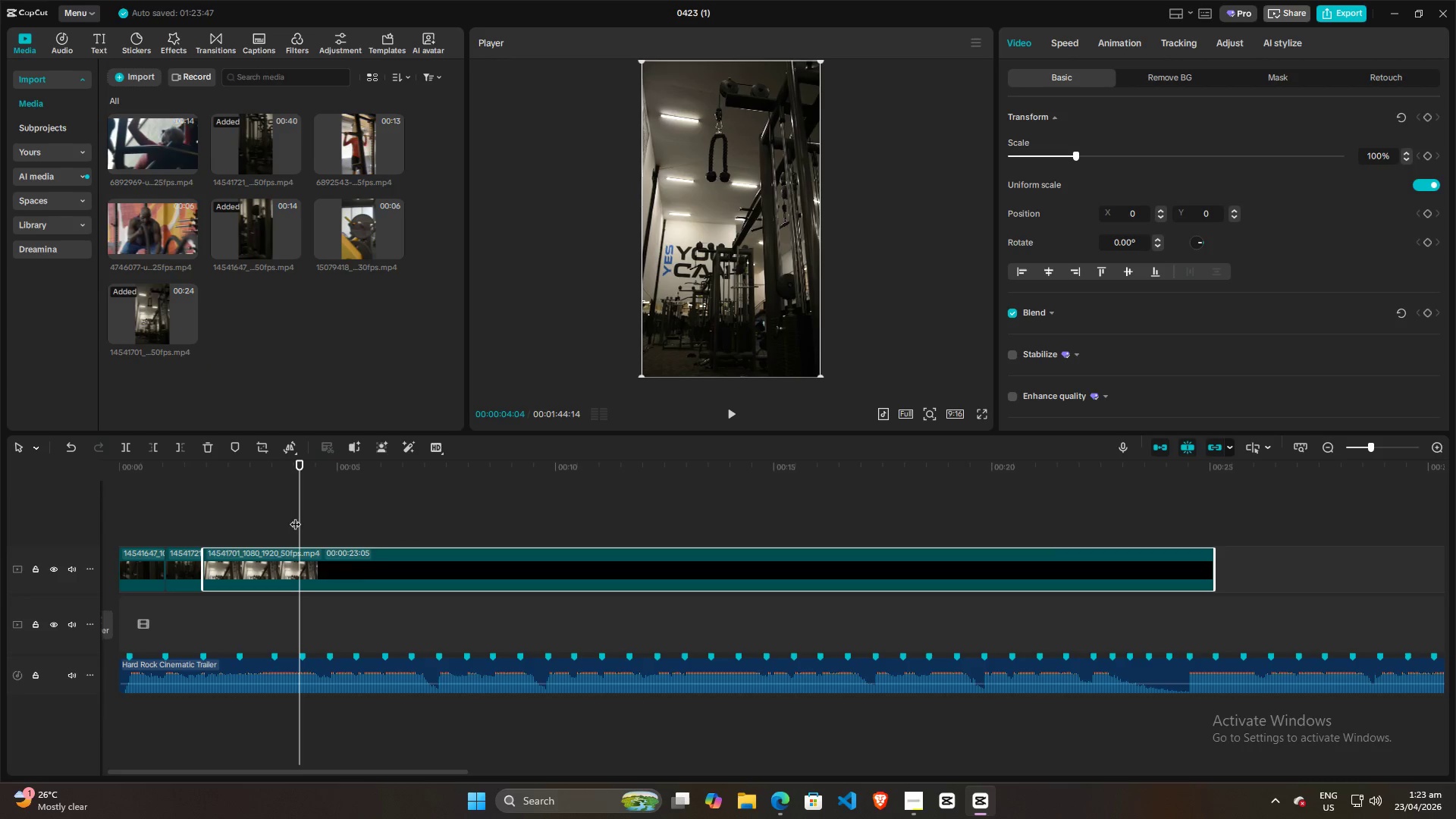 
left_click_drag(start_coordinate=[298, 516], to_coordinate=[214, 516])
 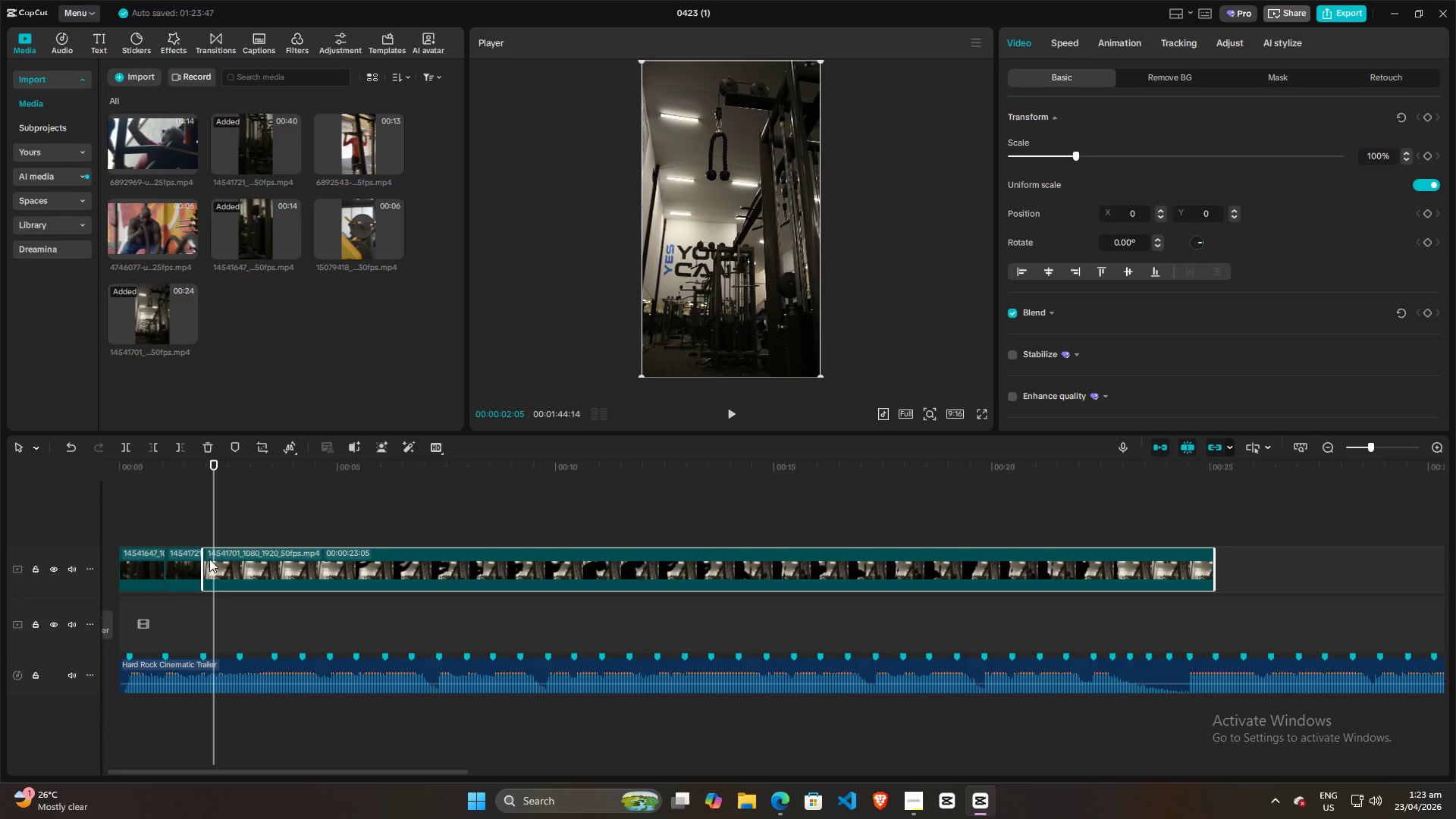 
left_click([209, 559])
 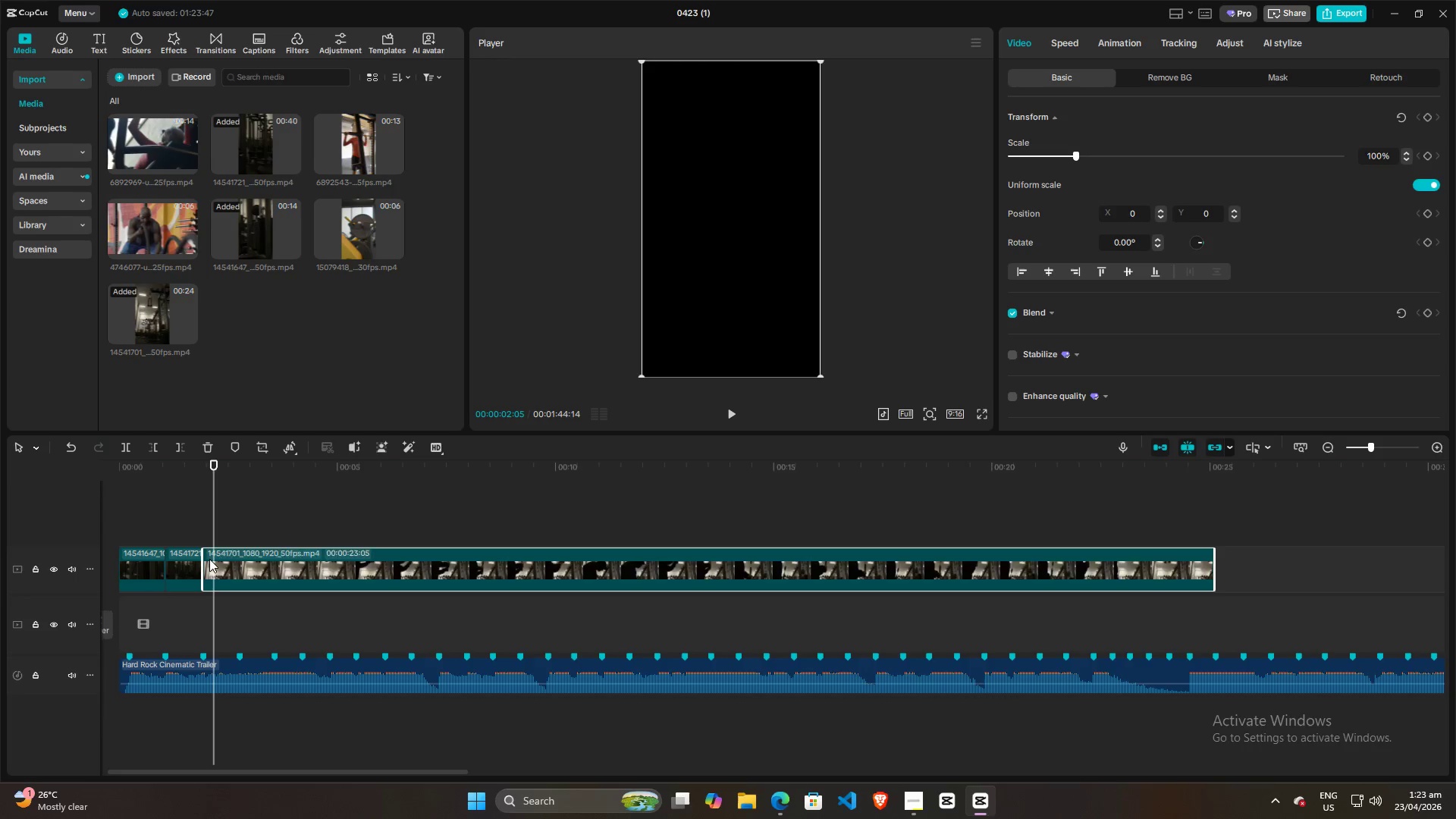 
key(W)
 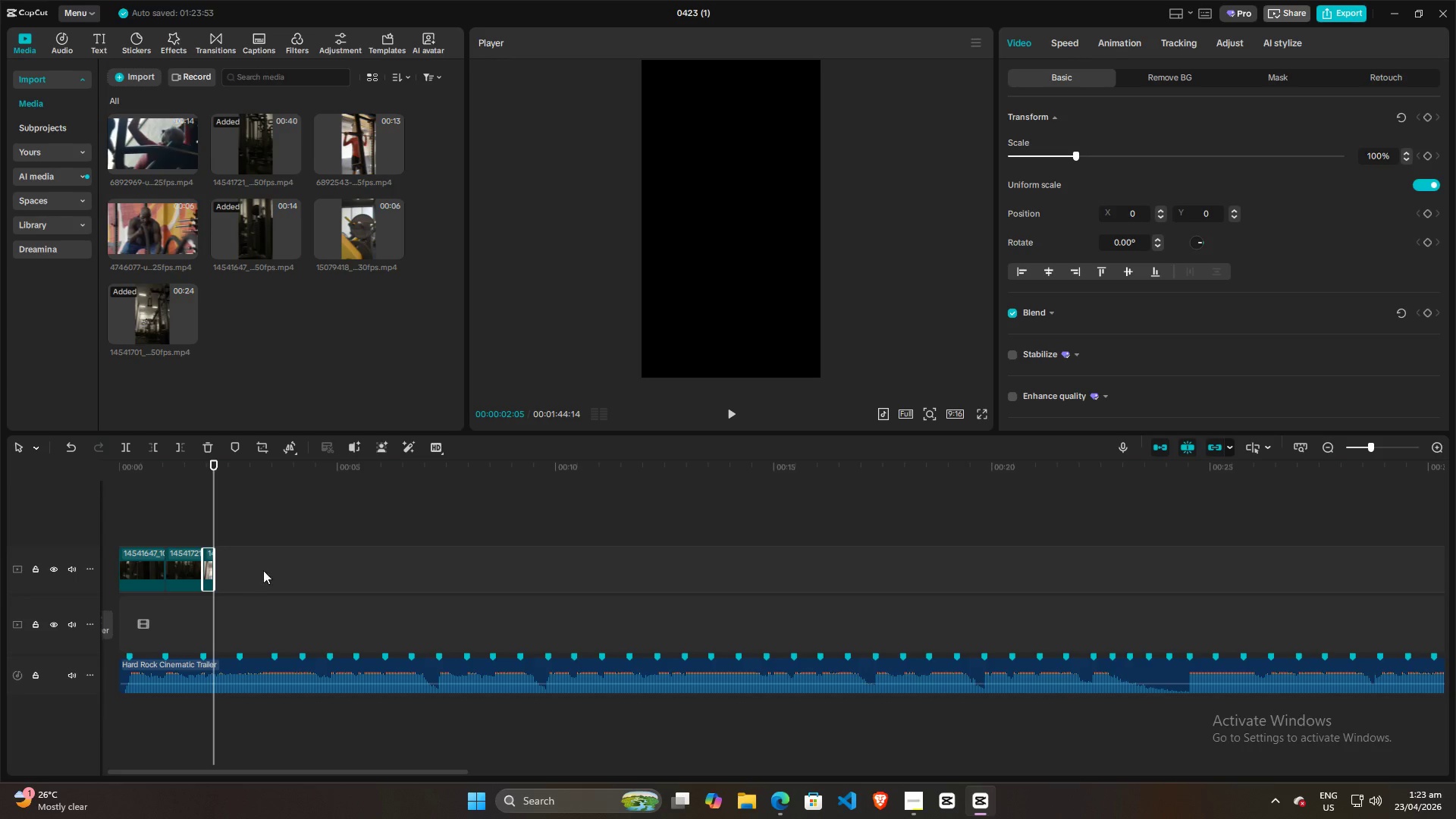 
key(Alt+AltLeft)
 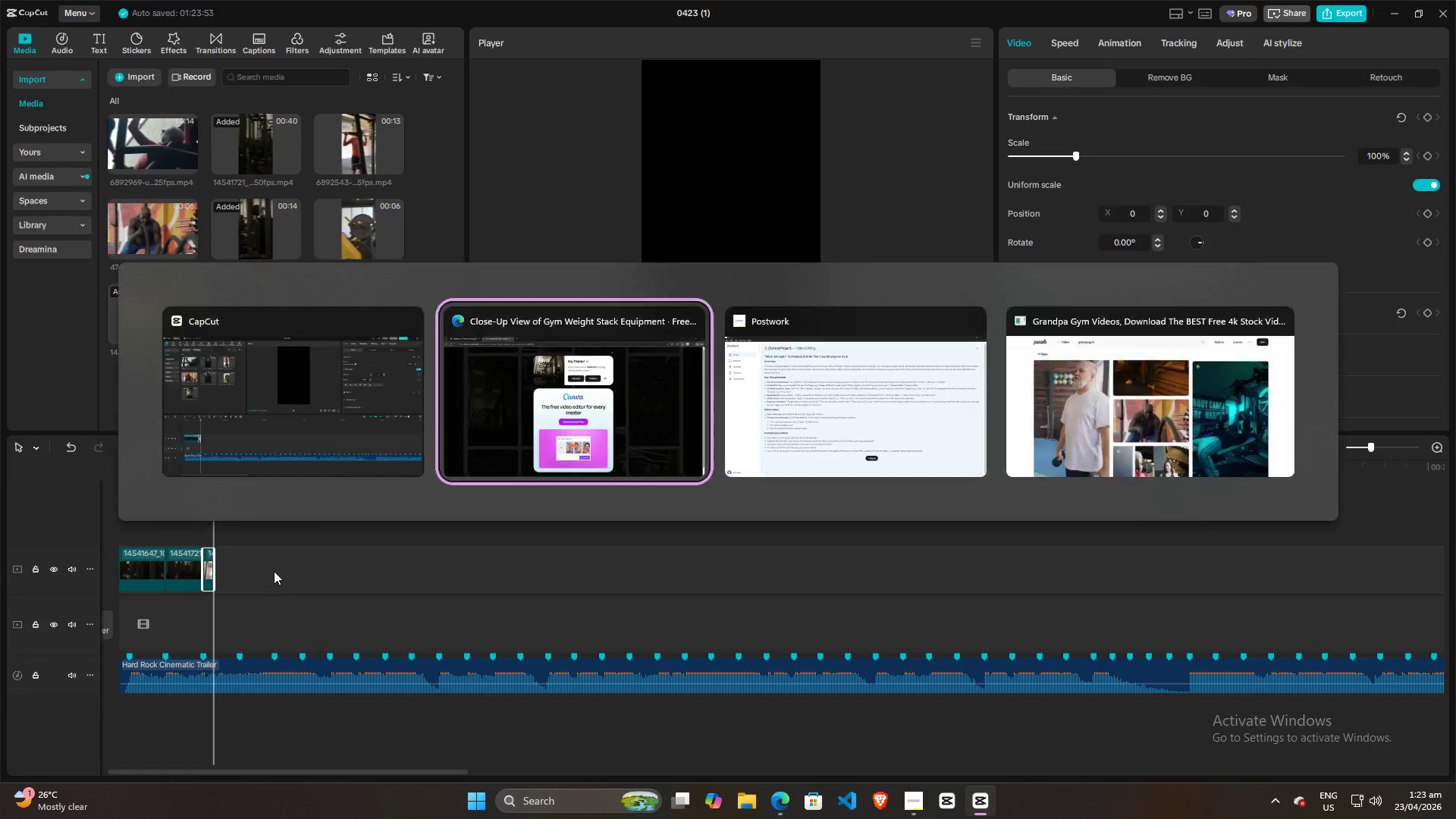 
key(Alt+Tab)
 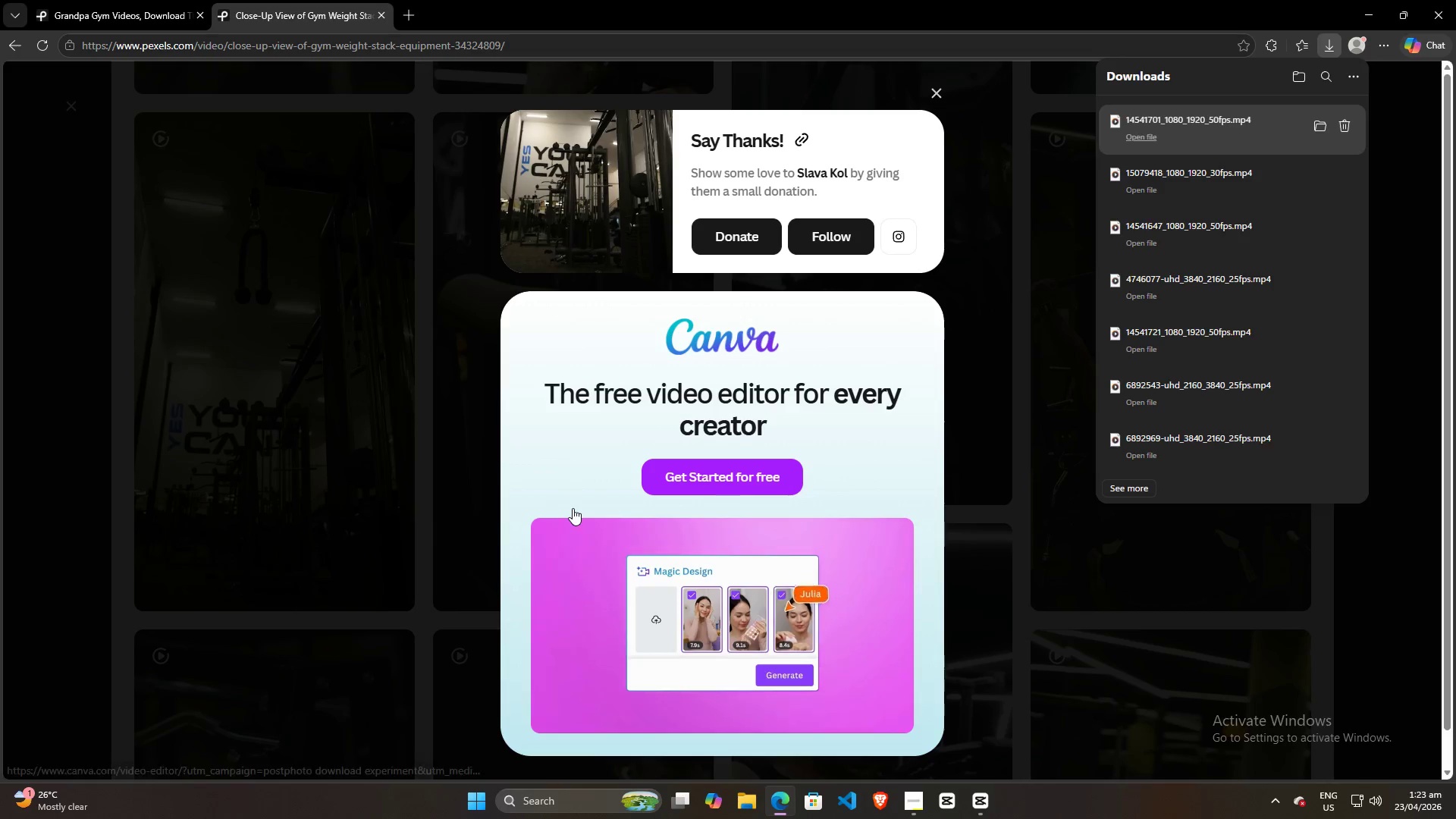 
key(Alt+AltLeft)
 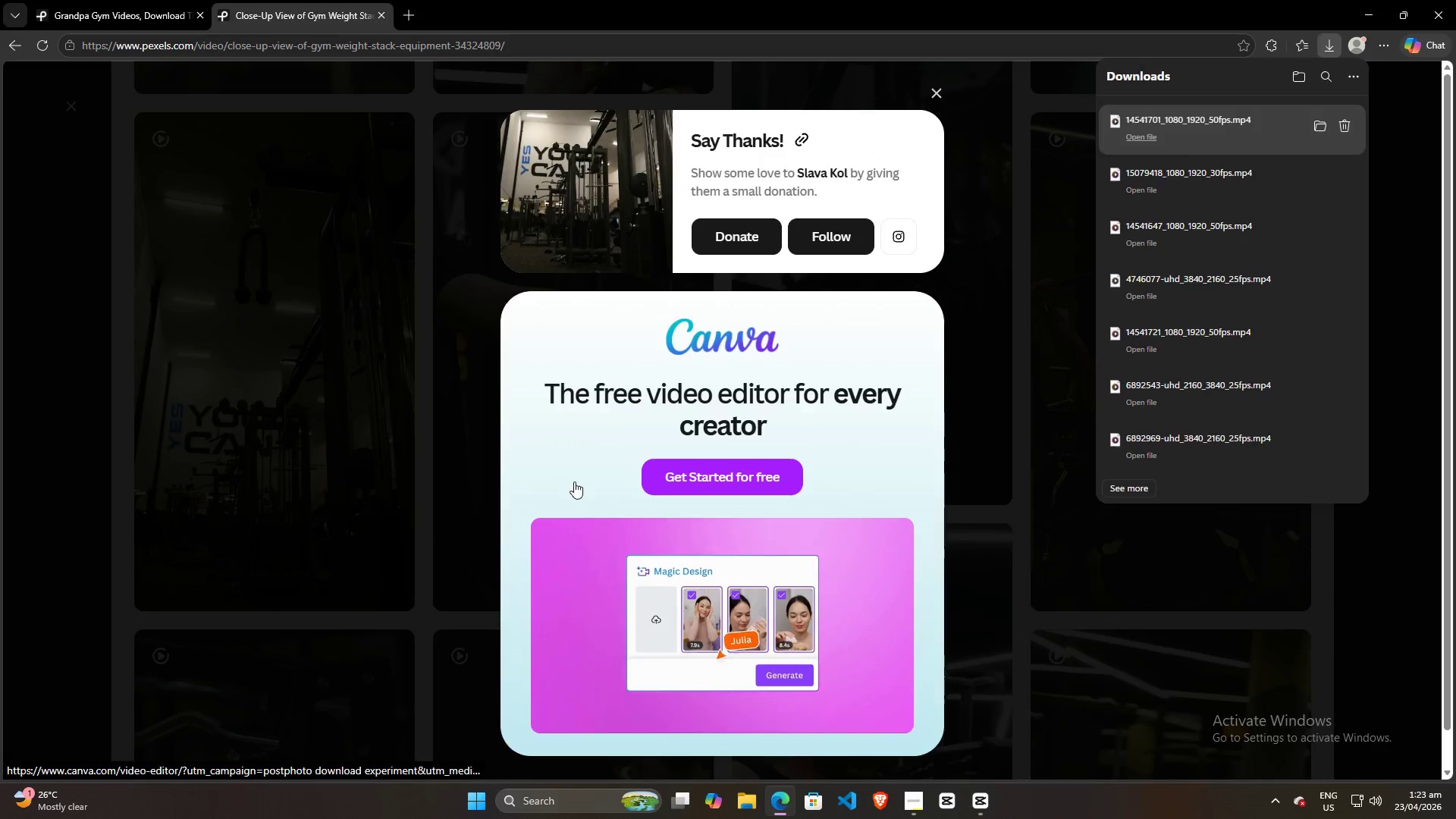 
key(Alt+Tab)
 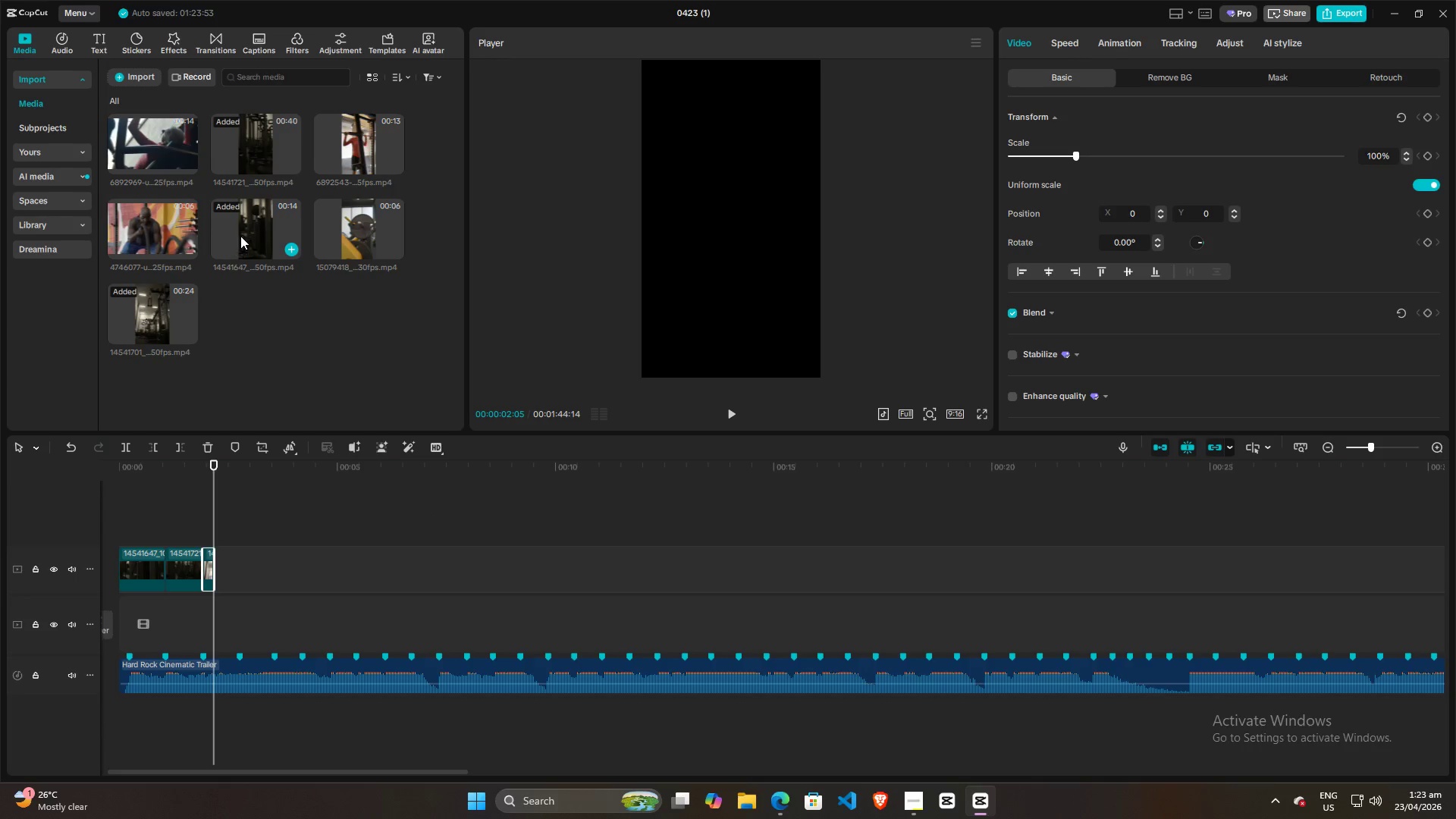 
key(Alt+AltLeft)
 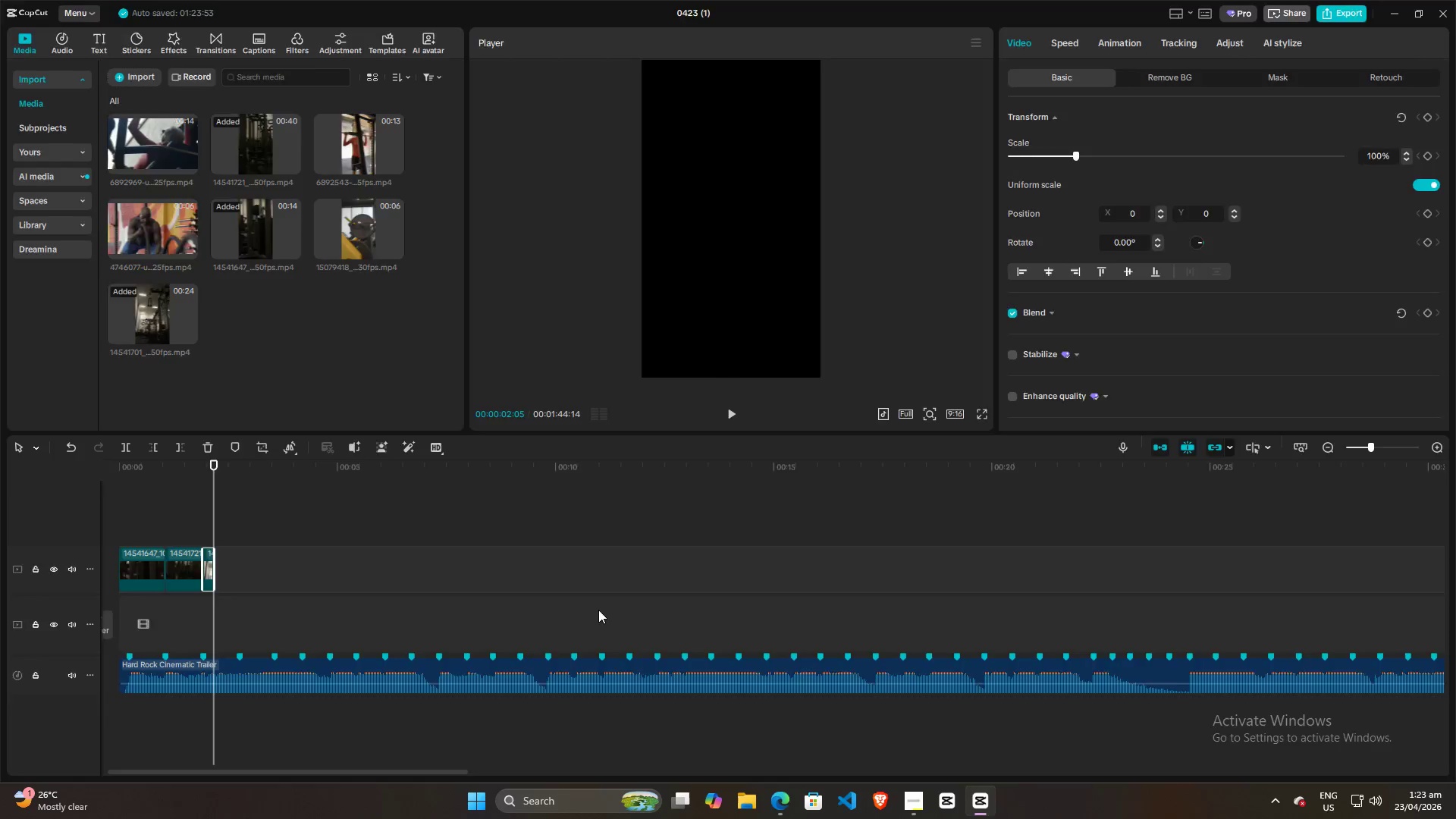 
key(Alt+Tab)
 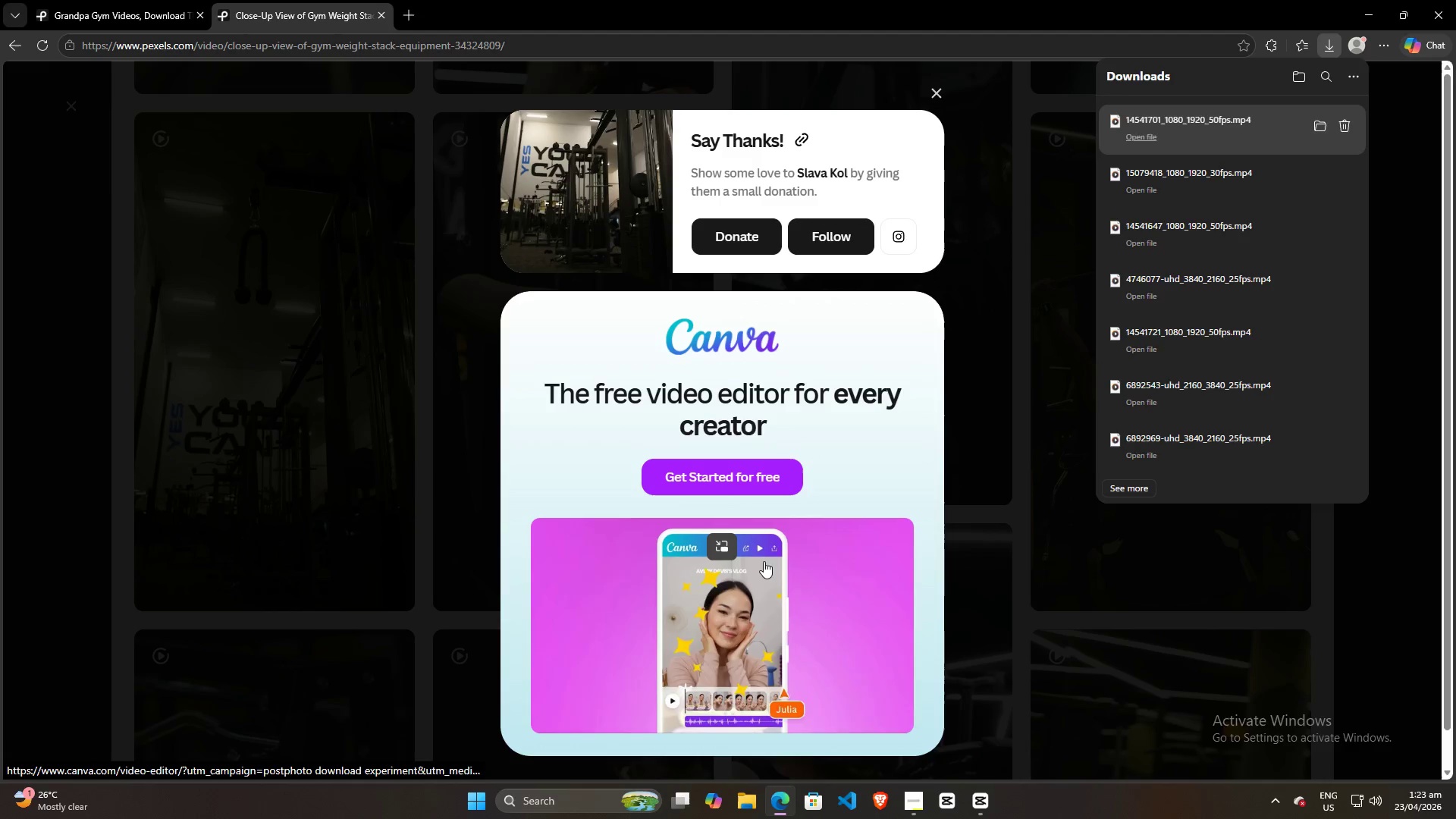 
key(Alt+AltLeft)
 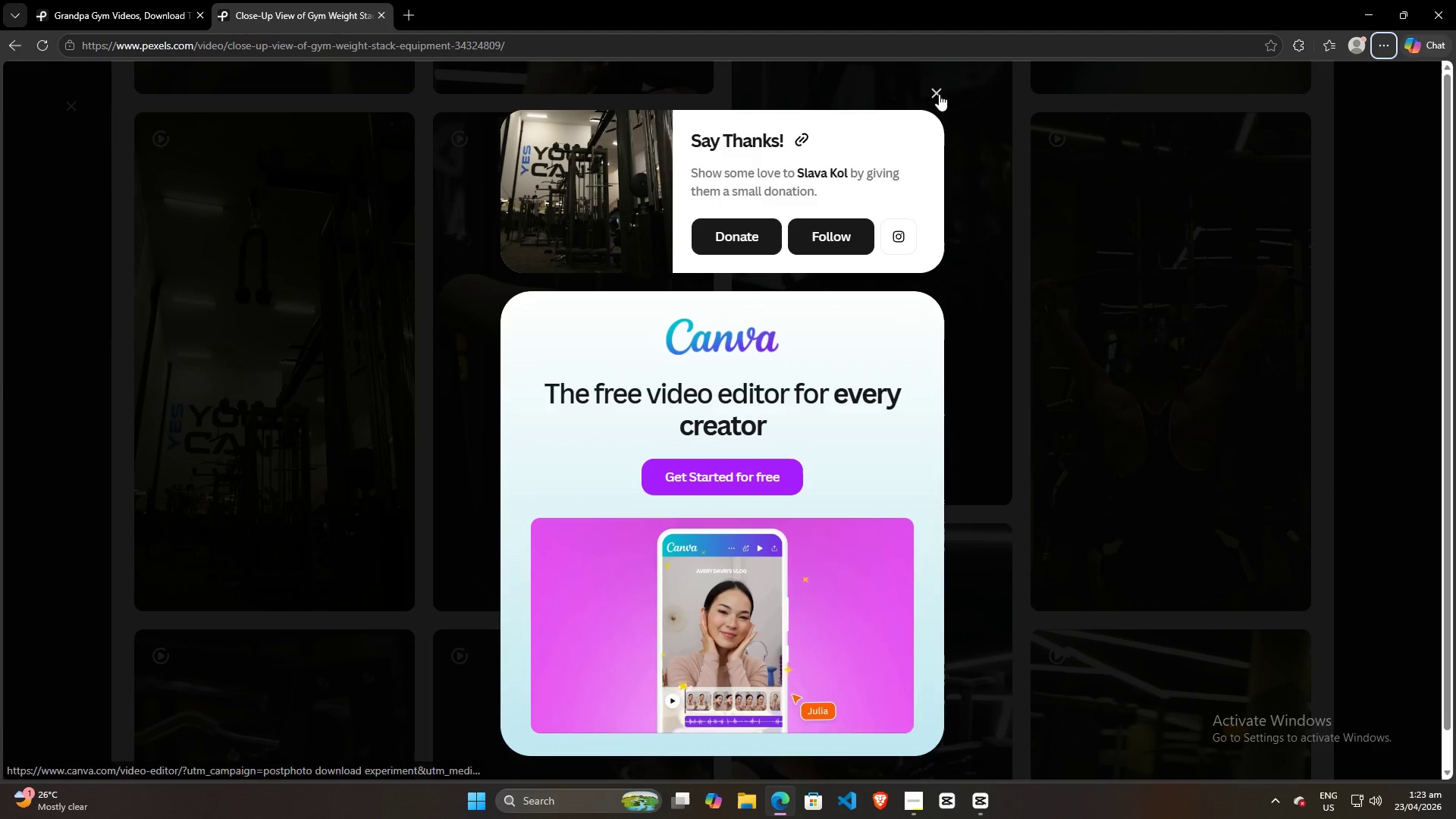 
left_click([938, 98])
 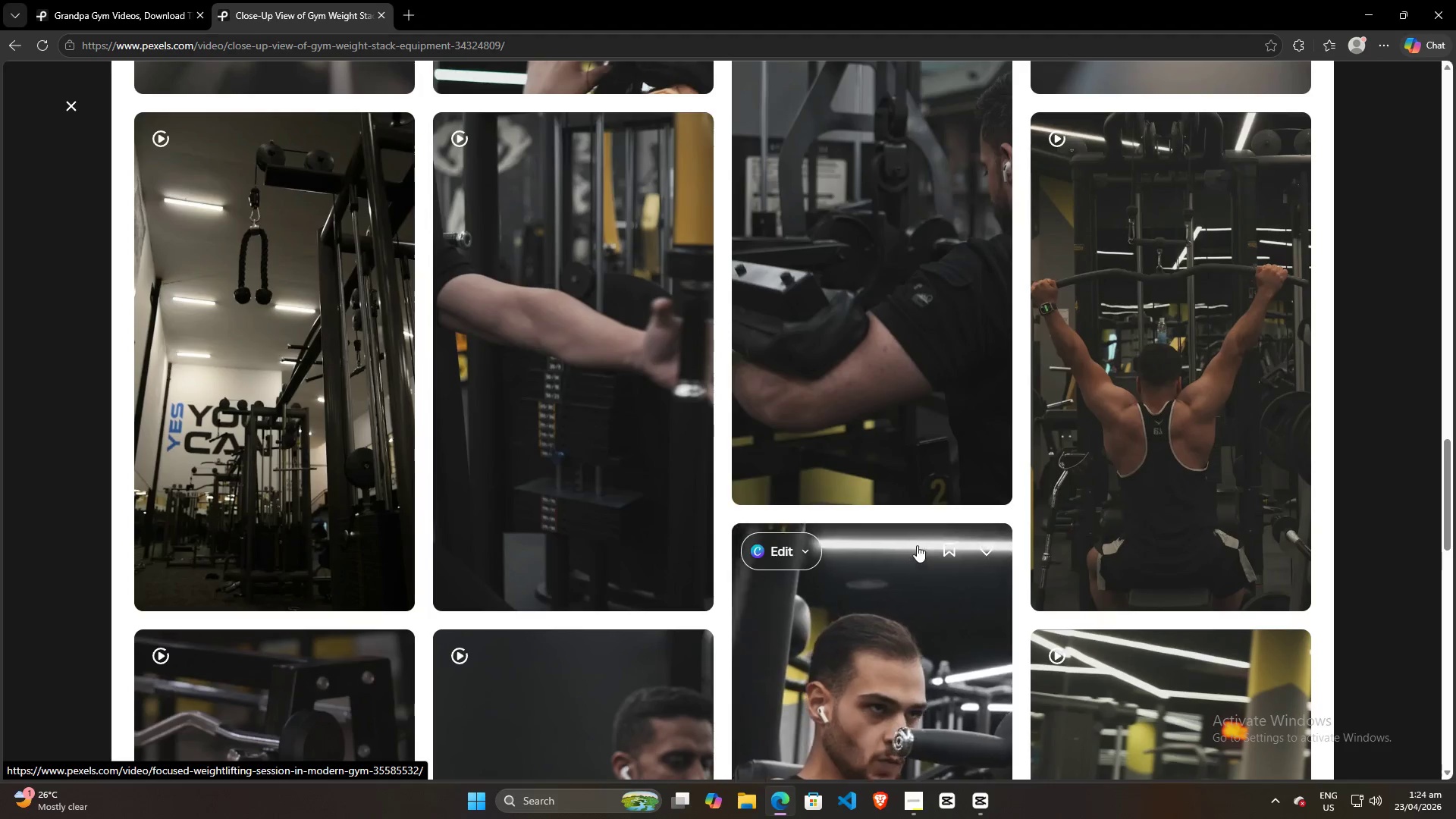 
scroll: coordinate [833, 574], scroll_direction: up, amount: 12.0
 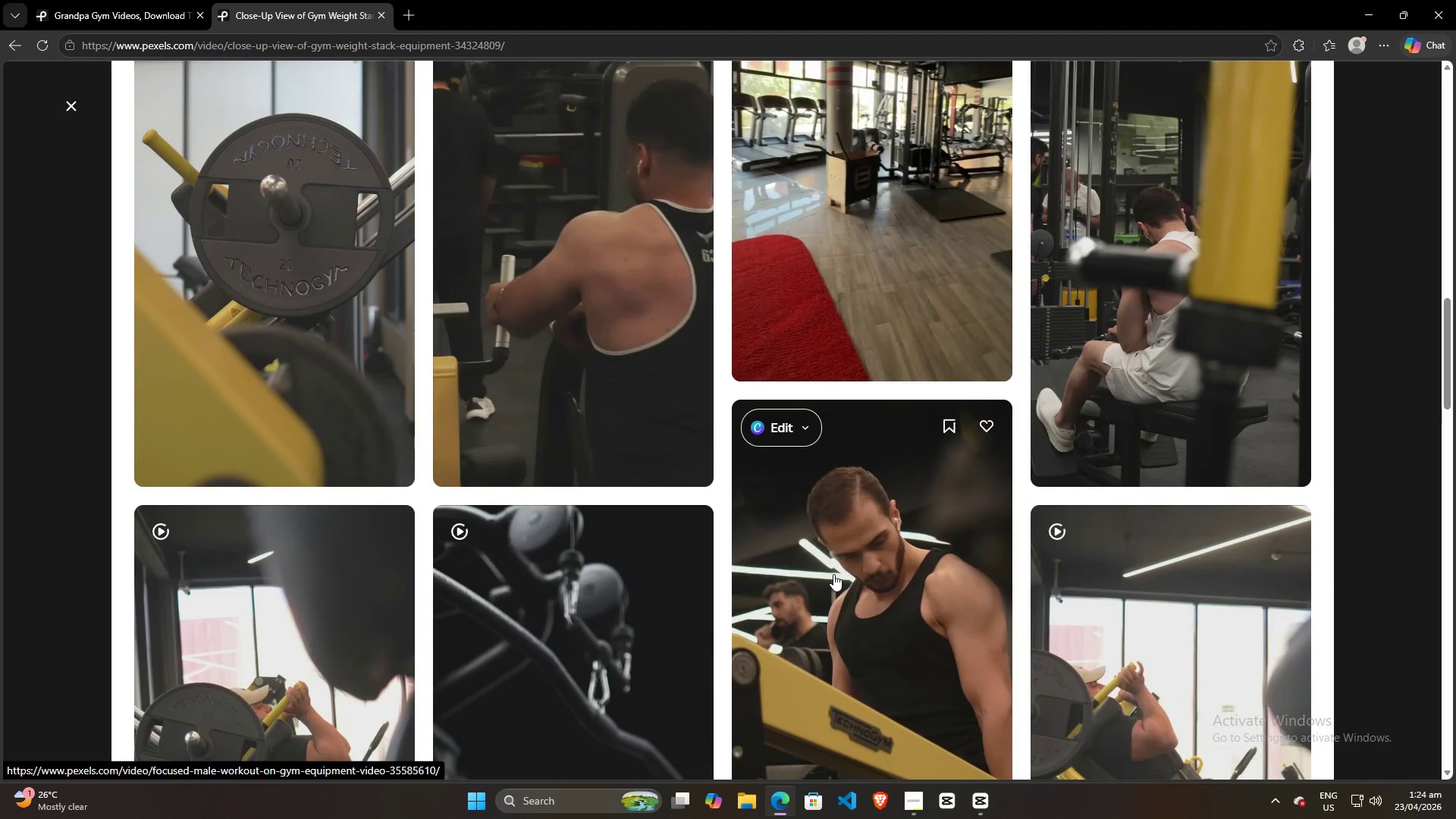 
scroll: coordinate [833, 574], scroll_direction: down, amount: 16.0
 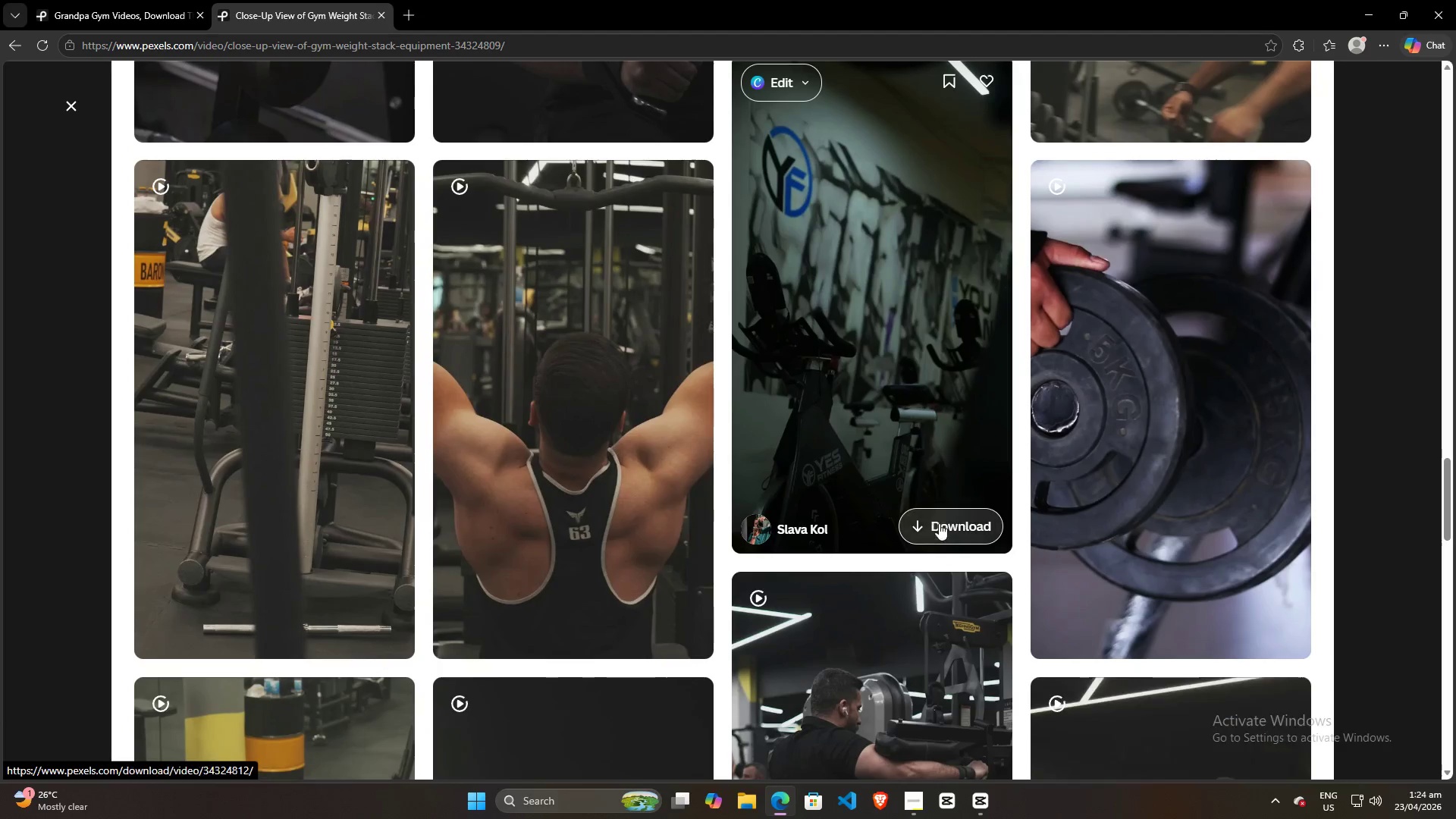 
left_click([940, 526])
 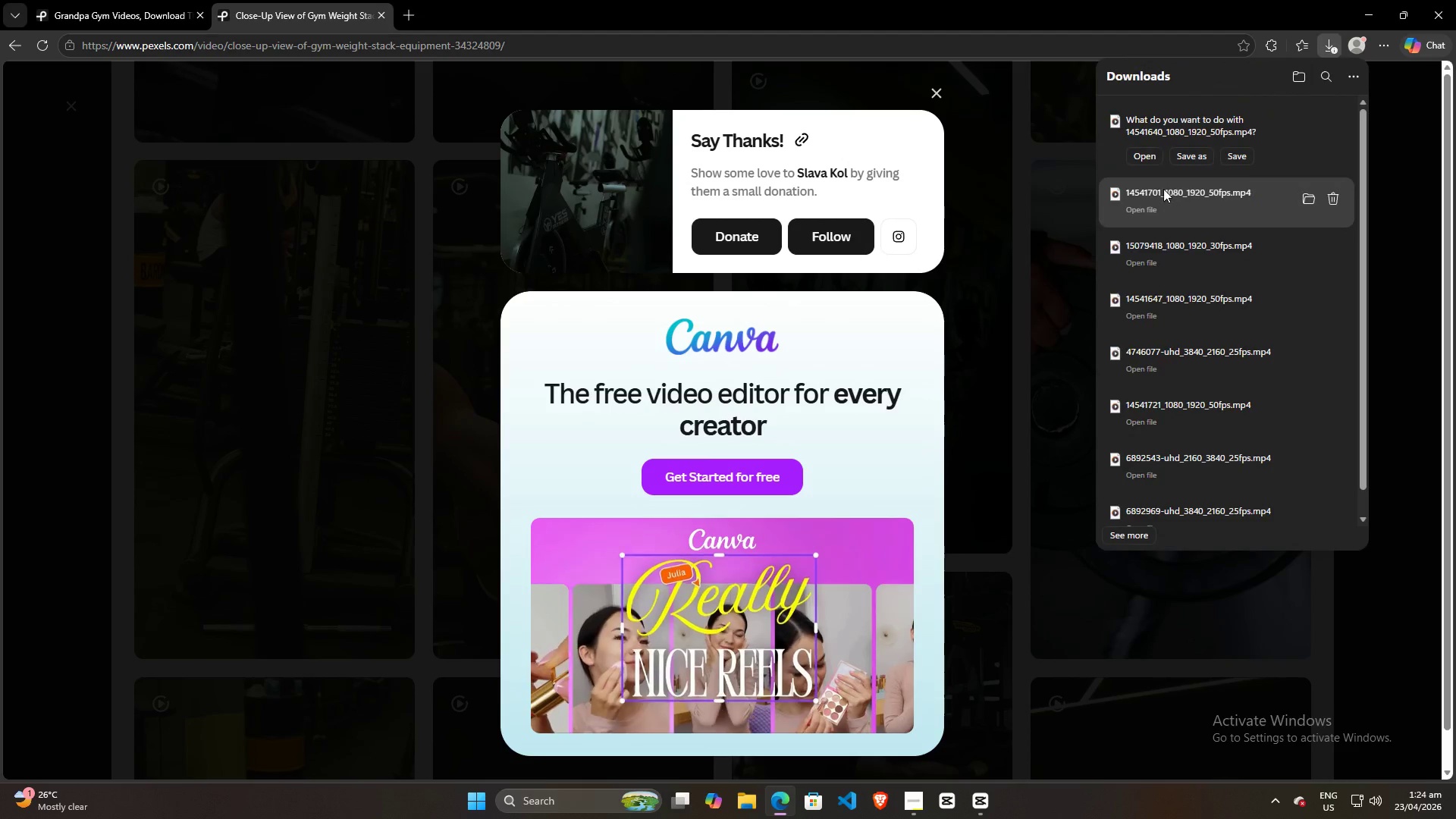 
left_click([1235, 153])
 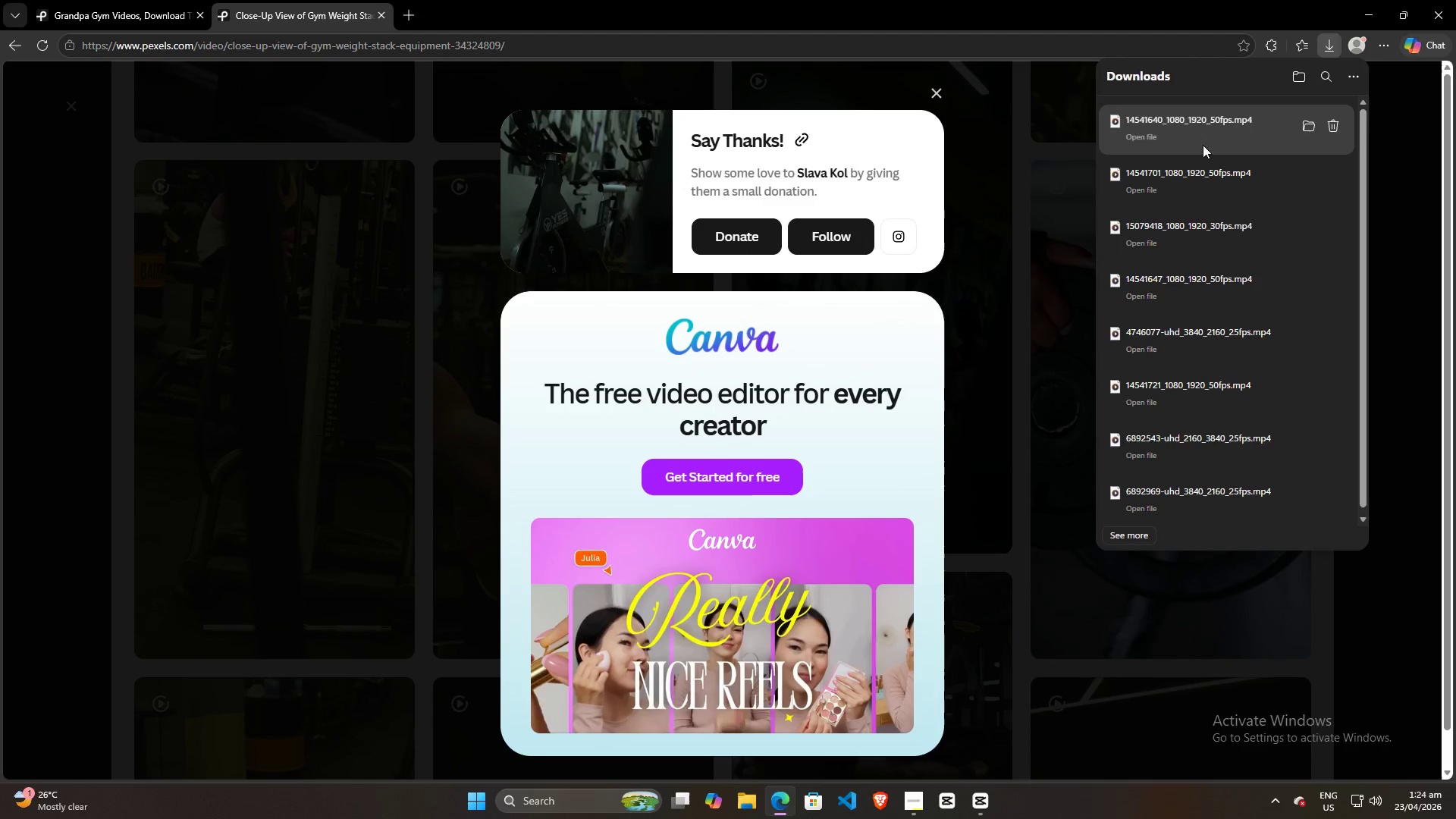 
left_click_drag(start_coordinate=[1203, 123], to_coordinate=[268, 353])
 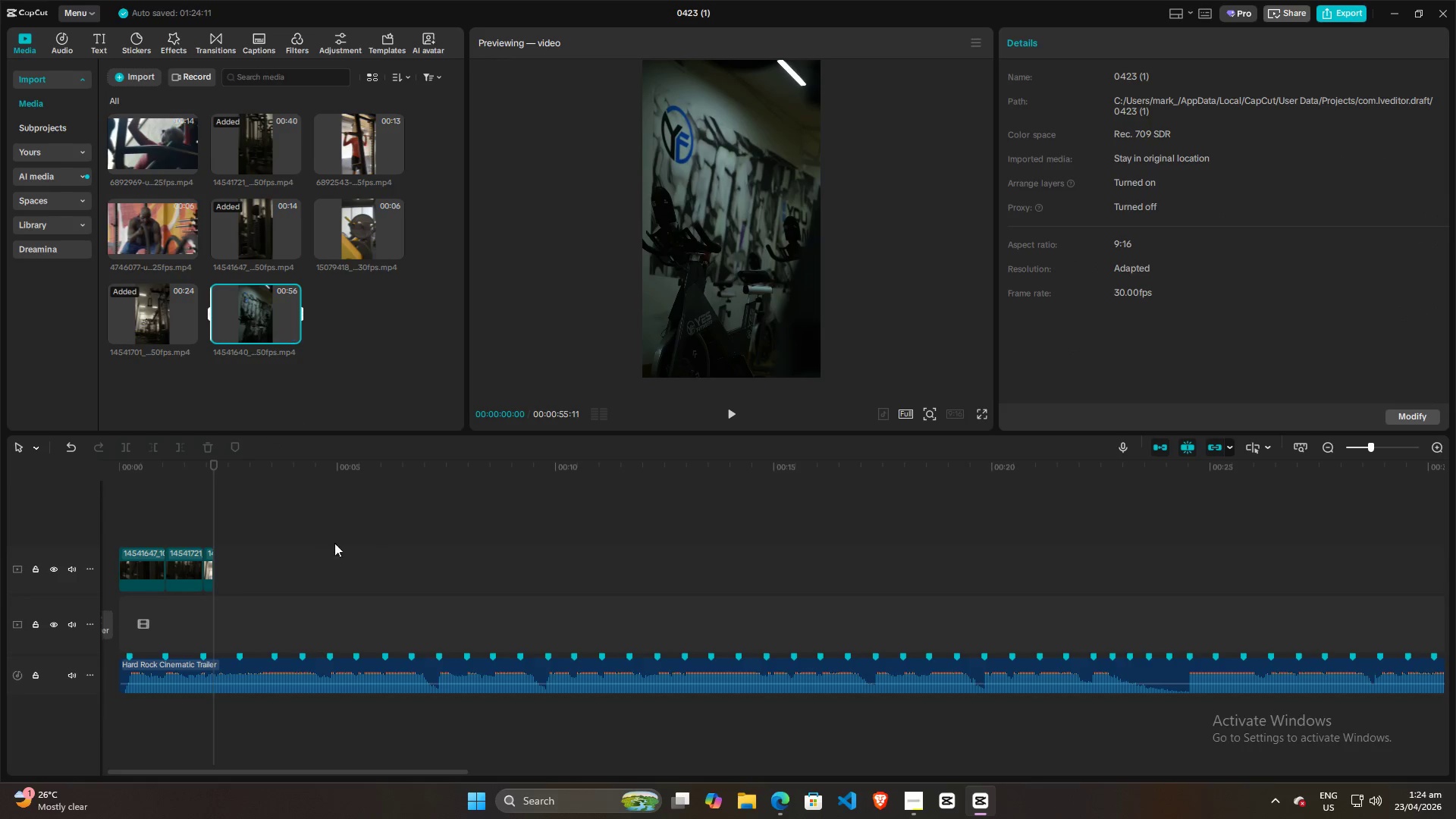 
key(Alt+AltLeft)
 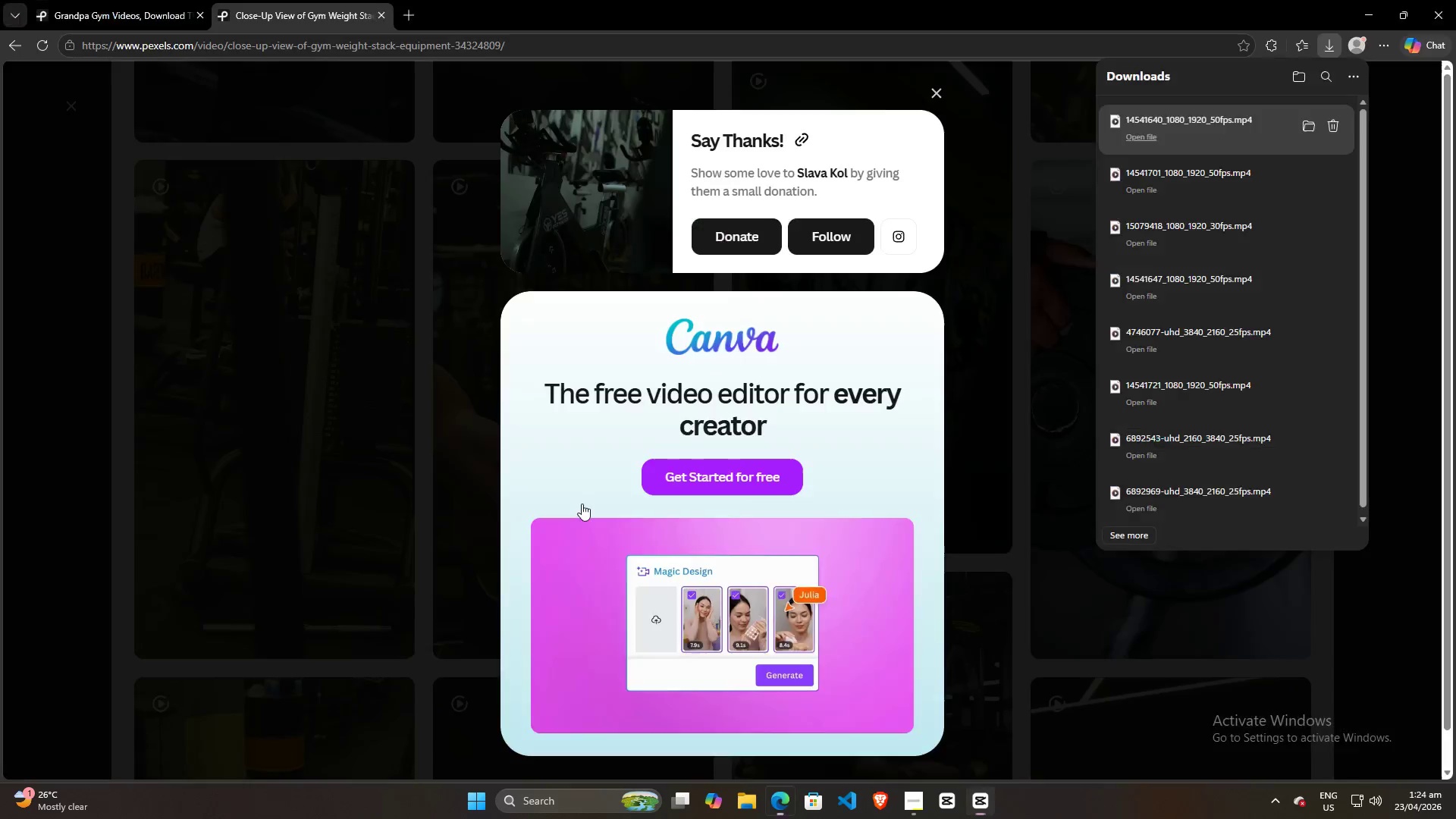 
key(Alt+Tab)
 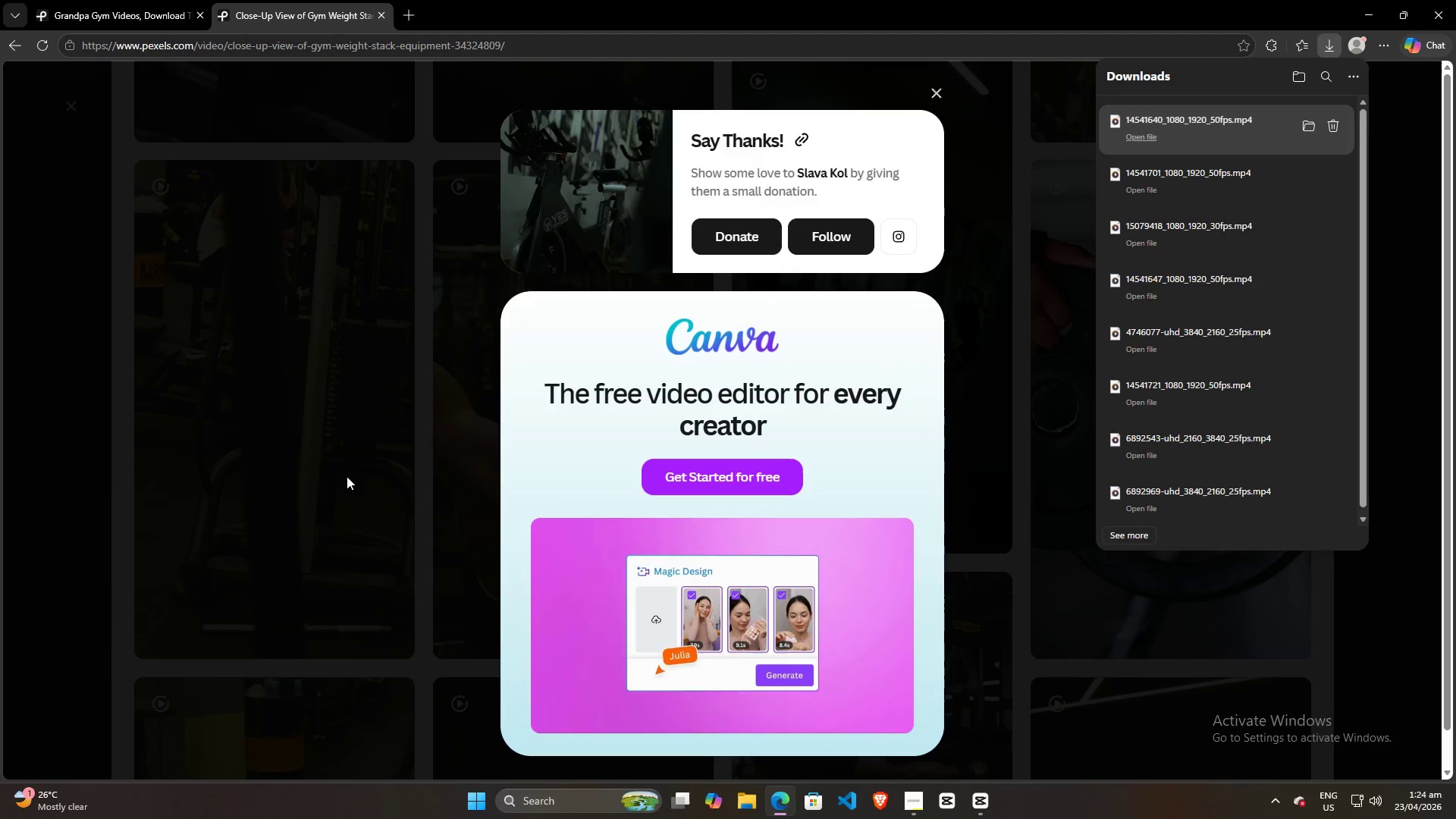 
left_click([348, 522])
 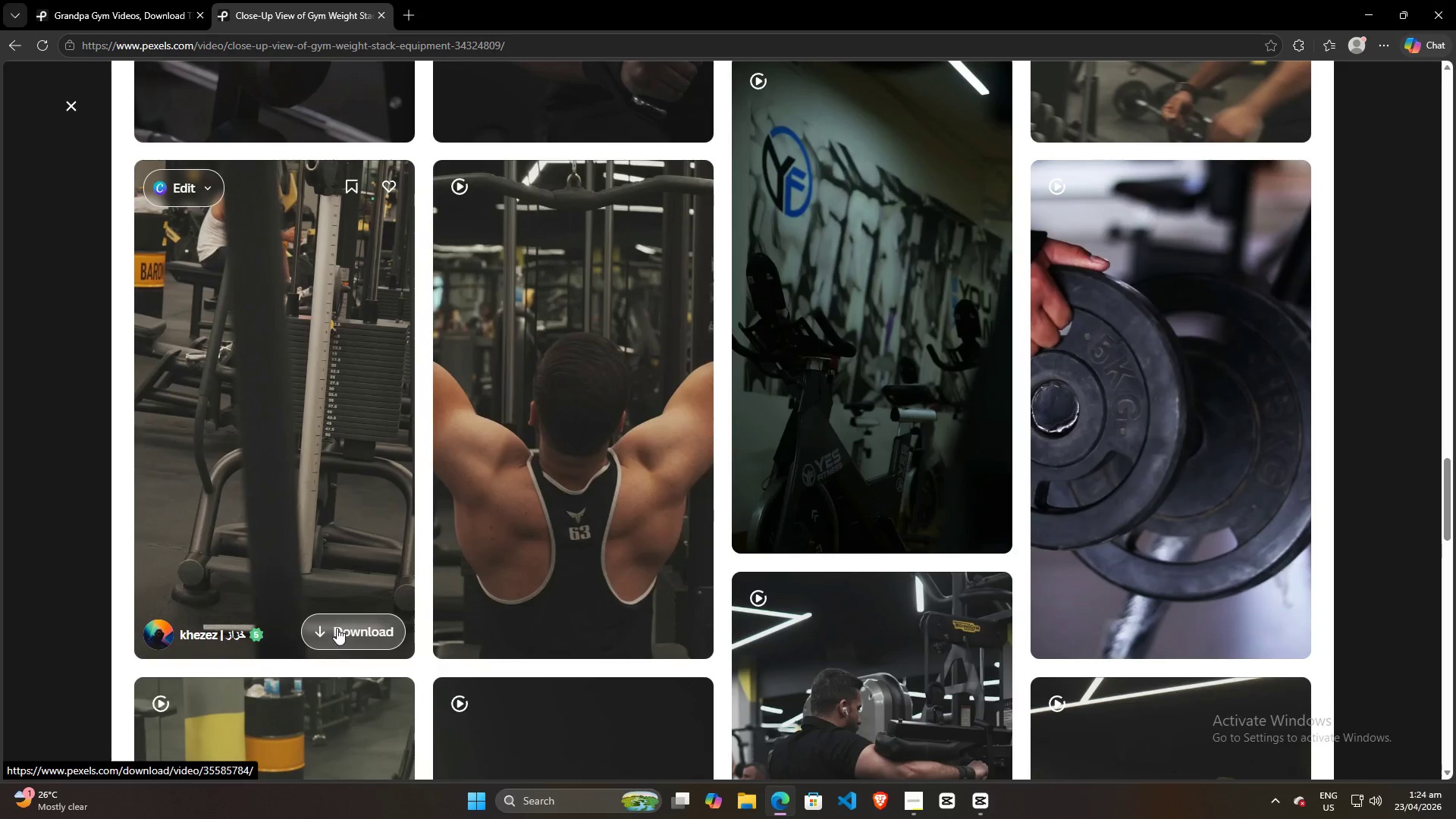 
scroll: coordinate [529, 521], scroll_direction: down, amount: 30.0
 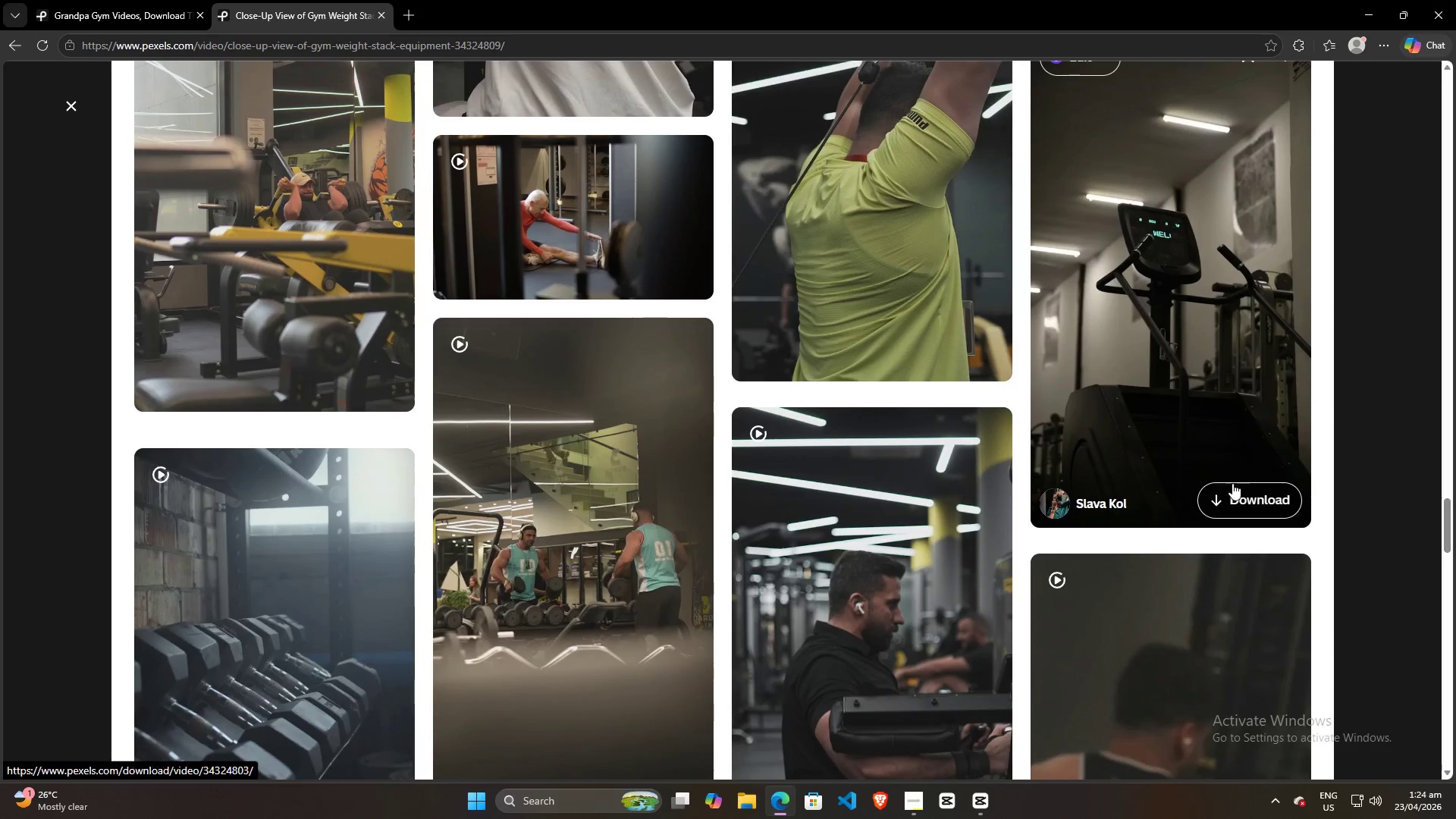 
left_click([1235, 496])
 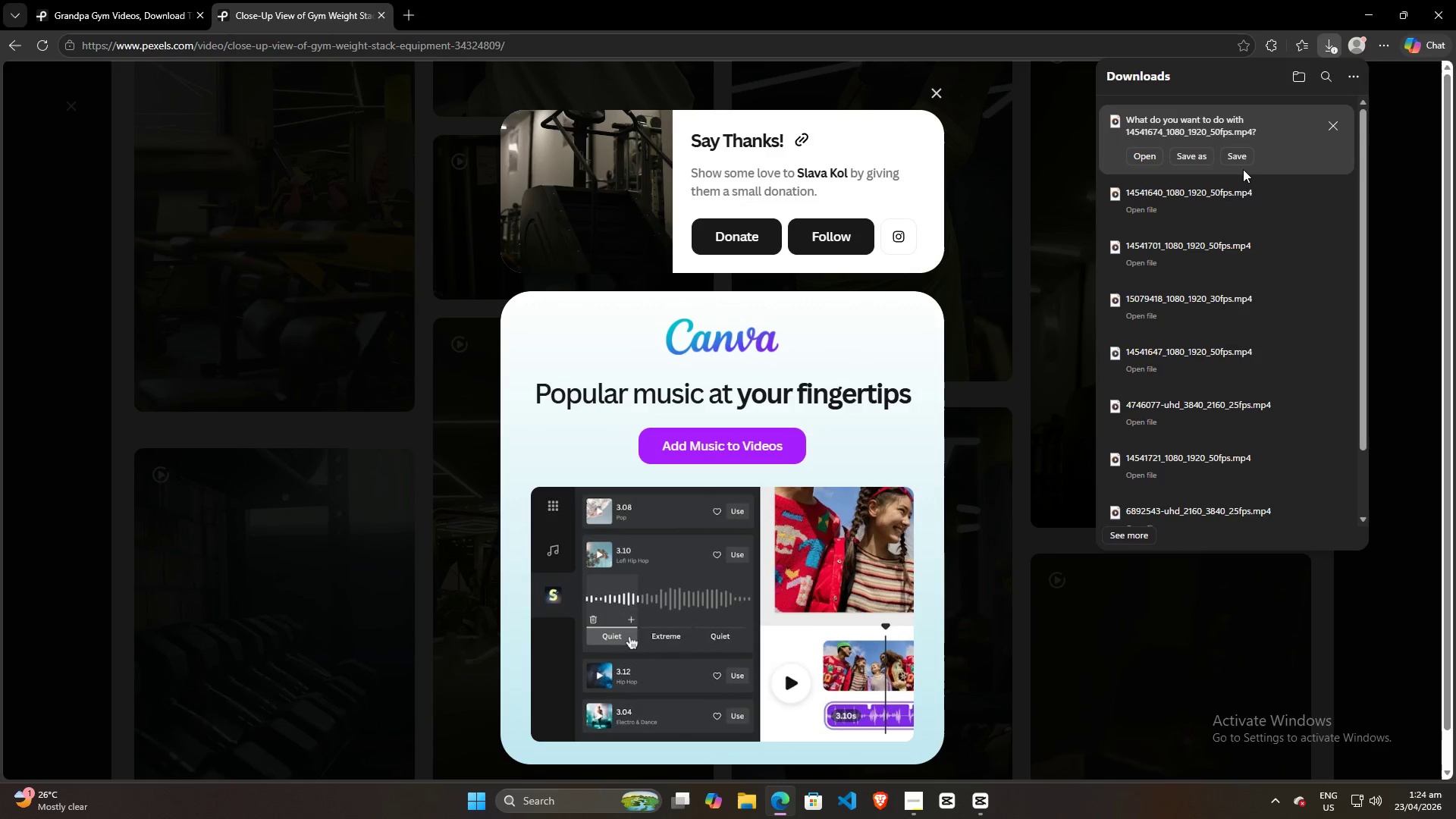 
left_click([1247, 156])
 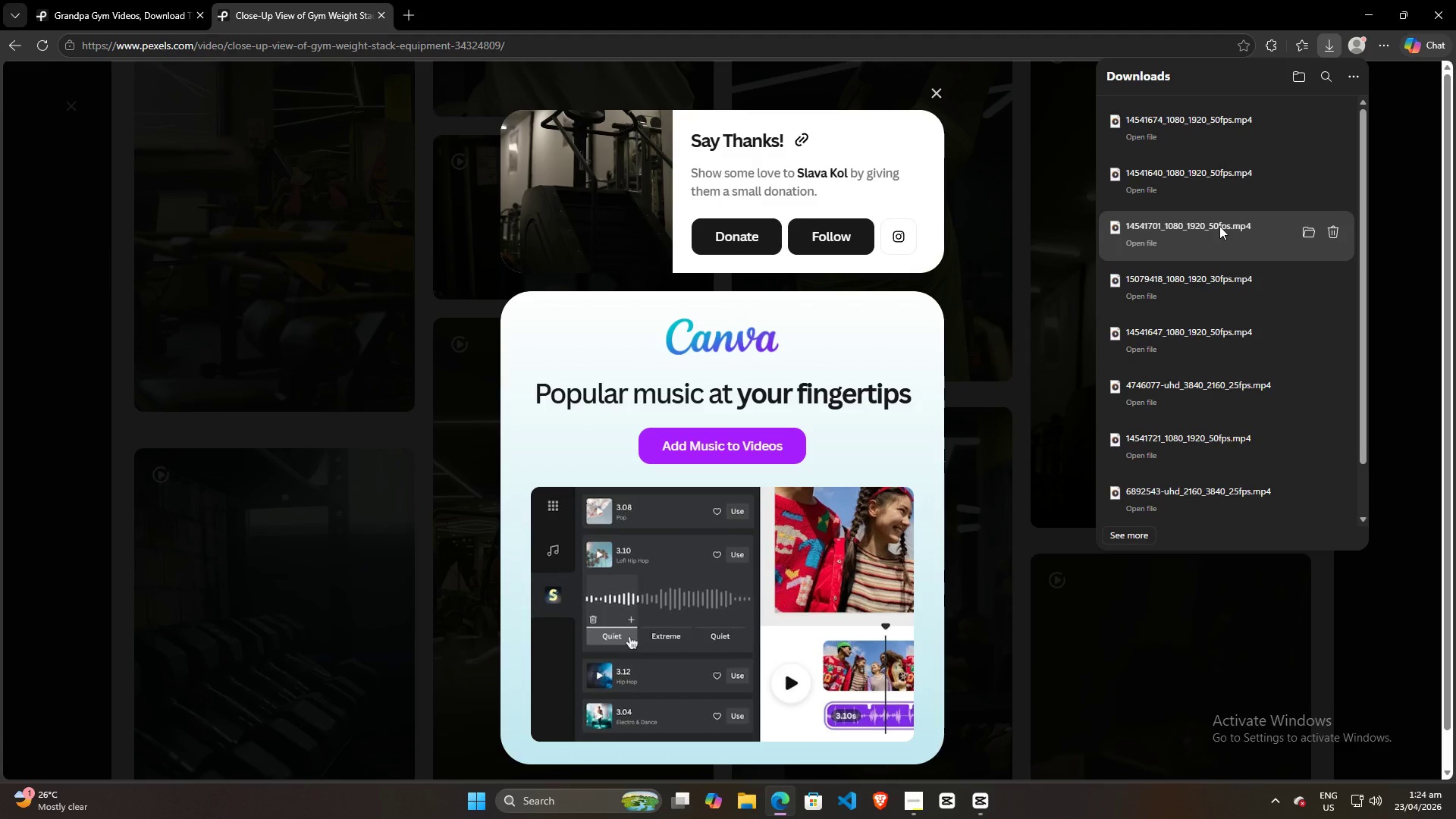 
left_click_drag(start_coordinate=[1194, 136], to_coordinate=[981, 791])
 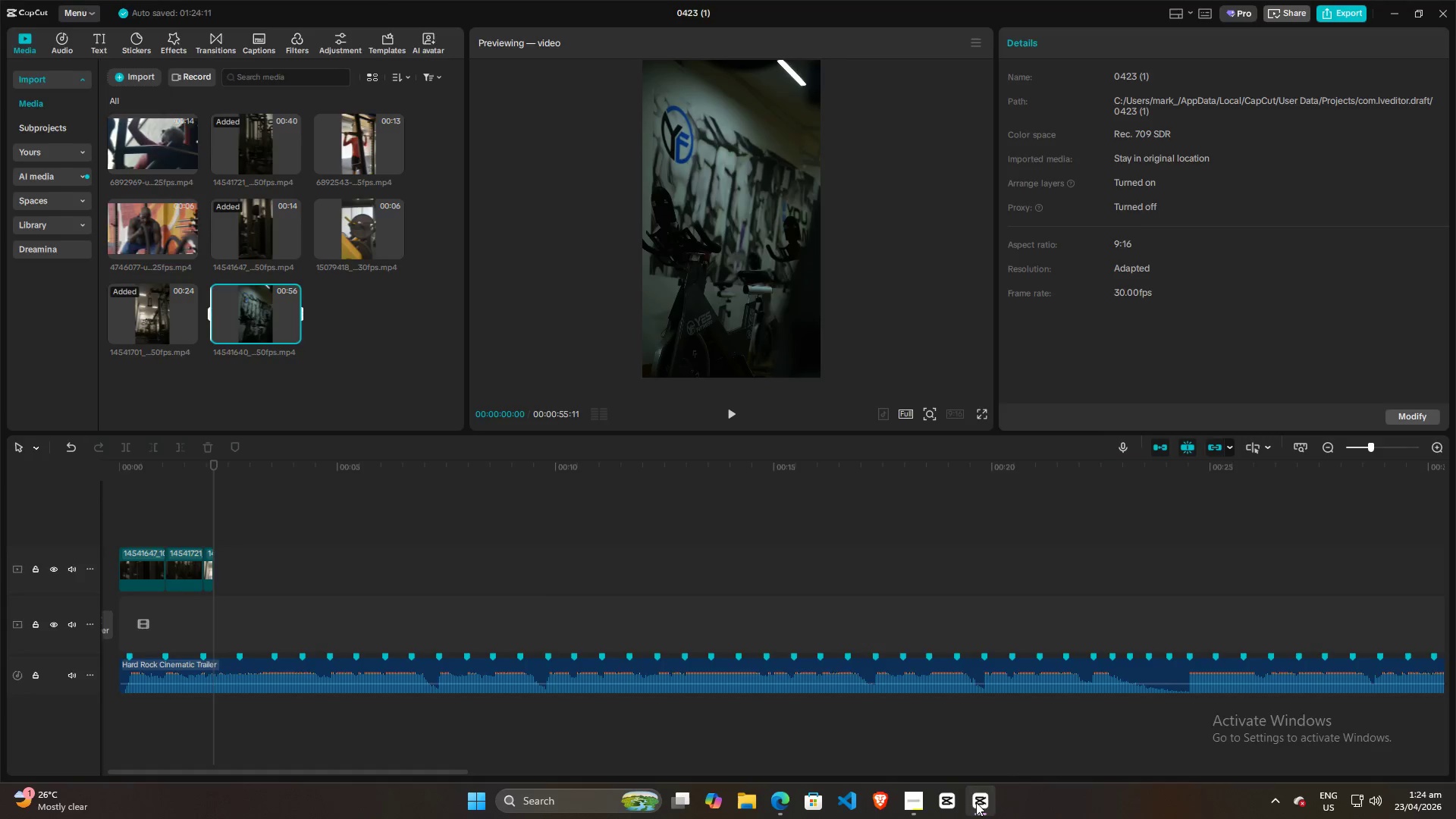 
left_click([975, 802])
 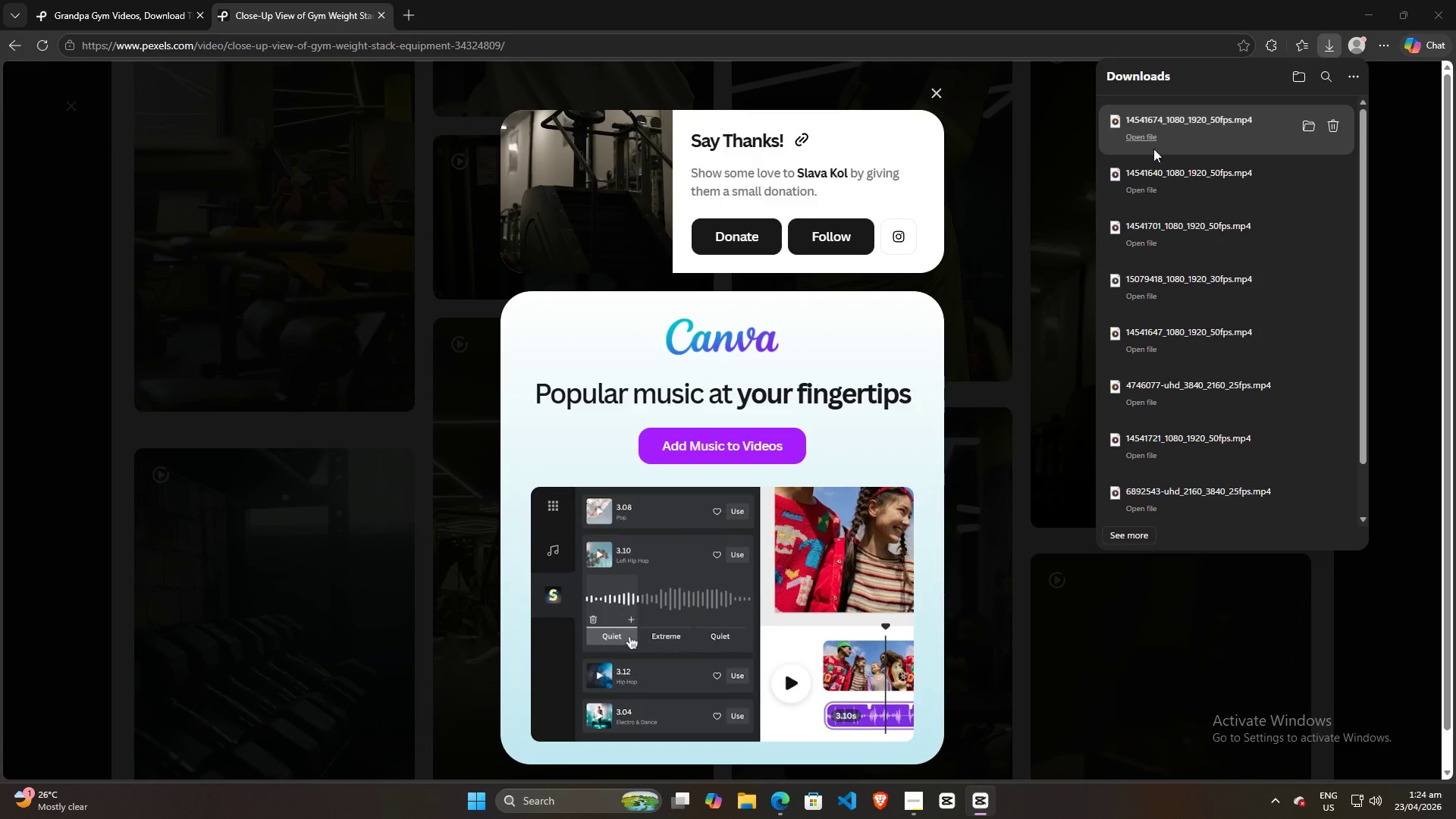 
left_click_drag(start_coordinate=[1189, 125], to_coordinate=[1173, 177])
 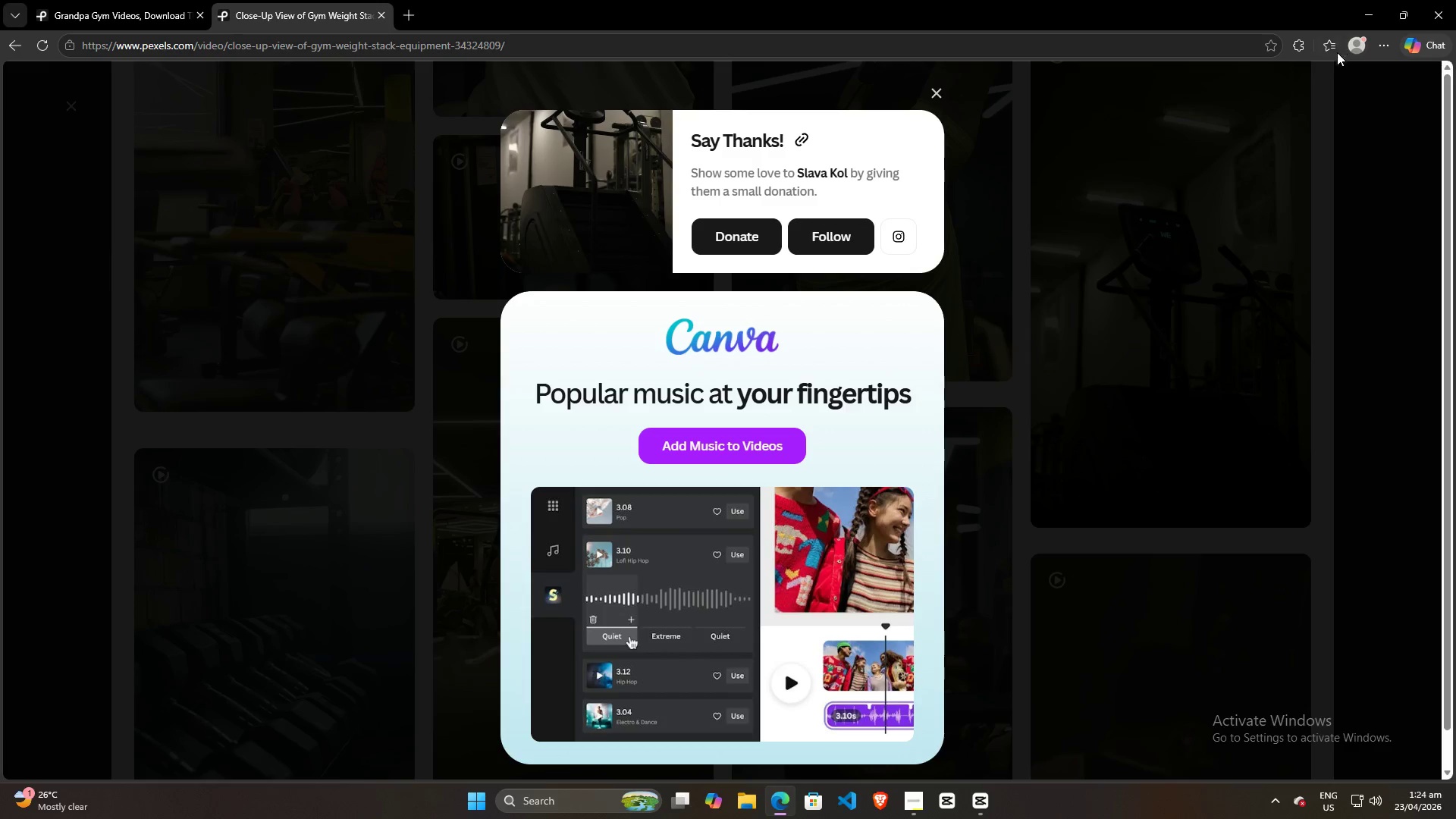 
left_click([1373, 205])
 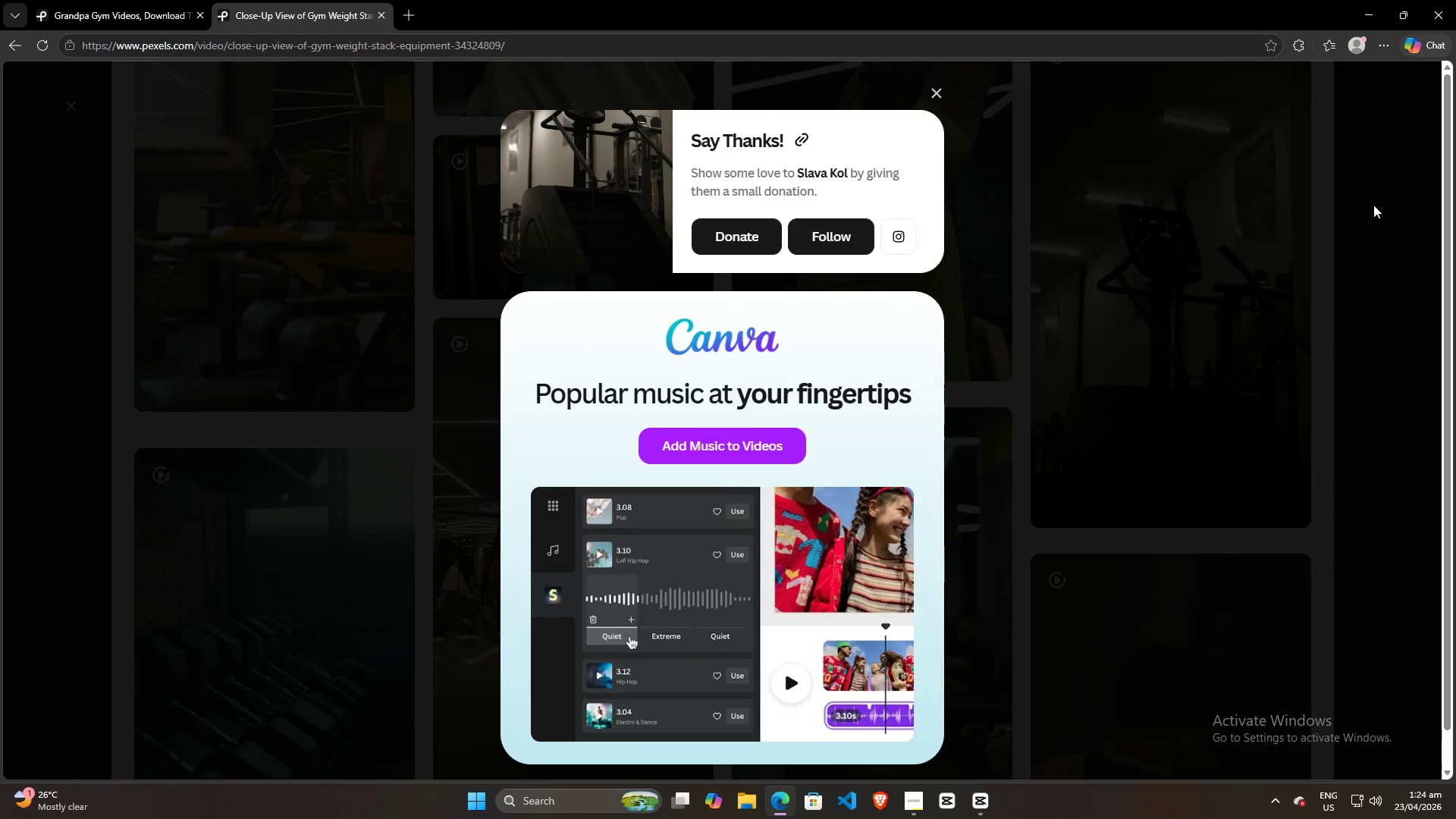 
key(Control+J)
 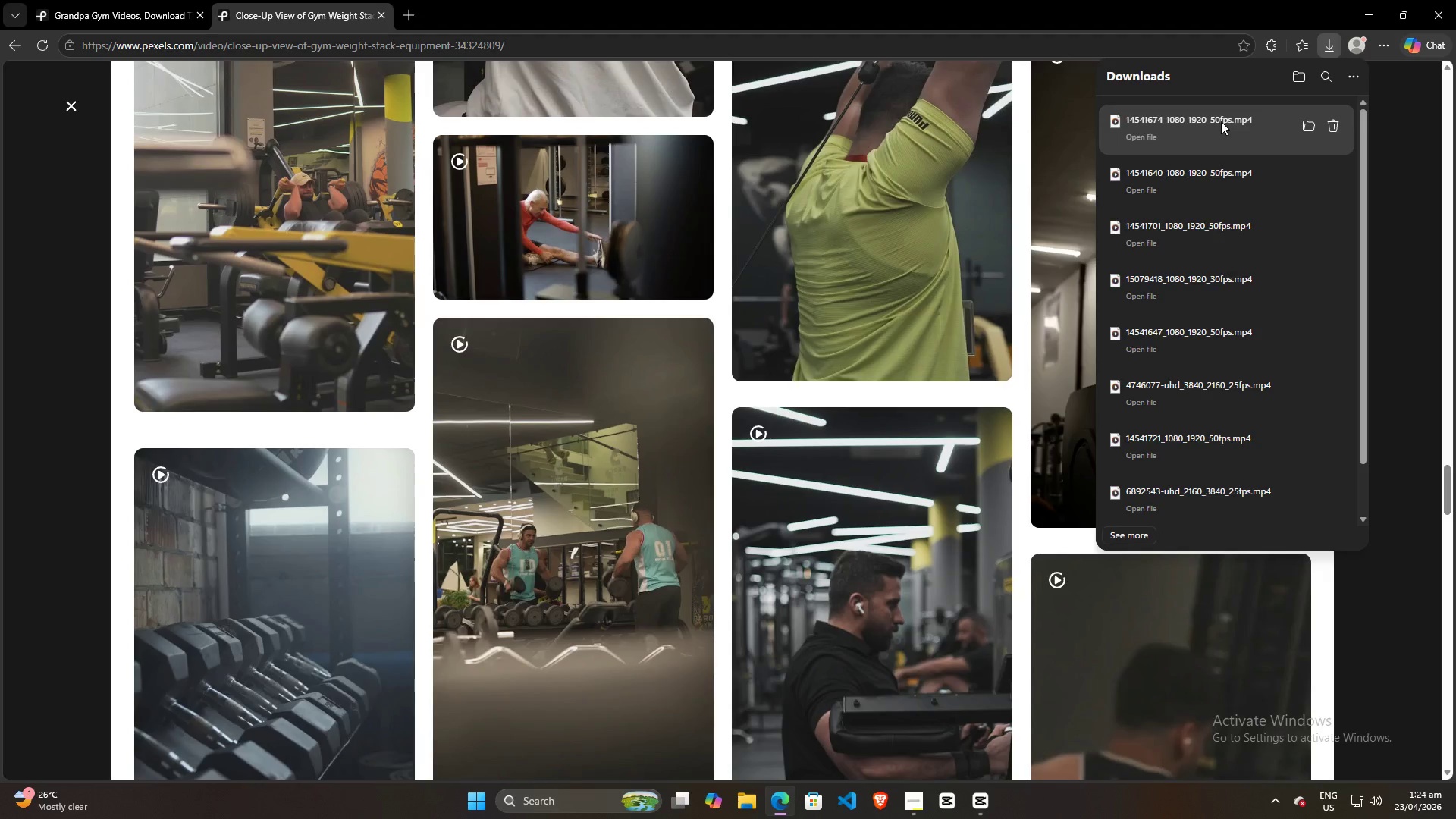 
left_click_drag(start_coordinate=[1206, 128], to_coordinate=[397, 349])
 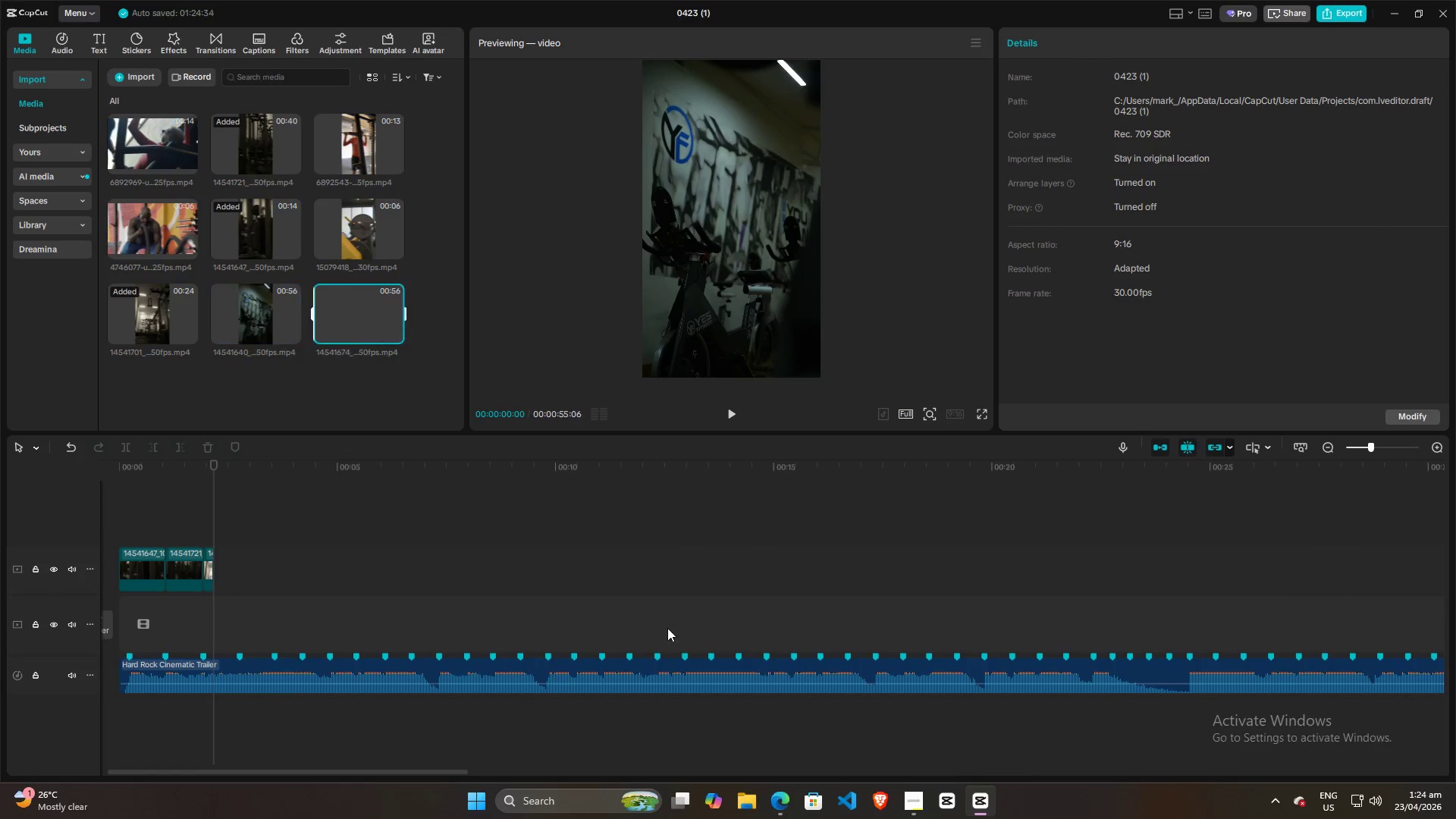 
key(Alt+AltLeft)
 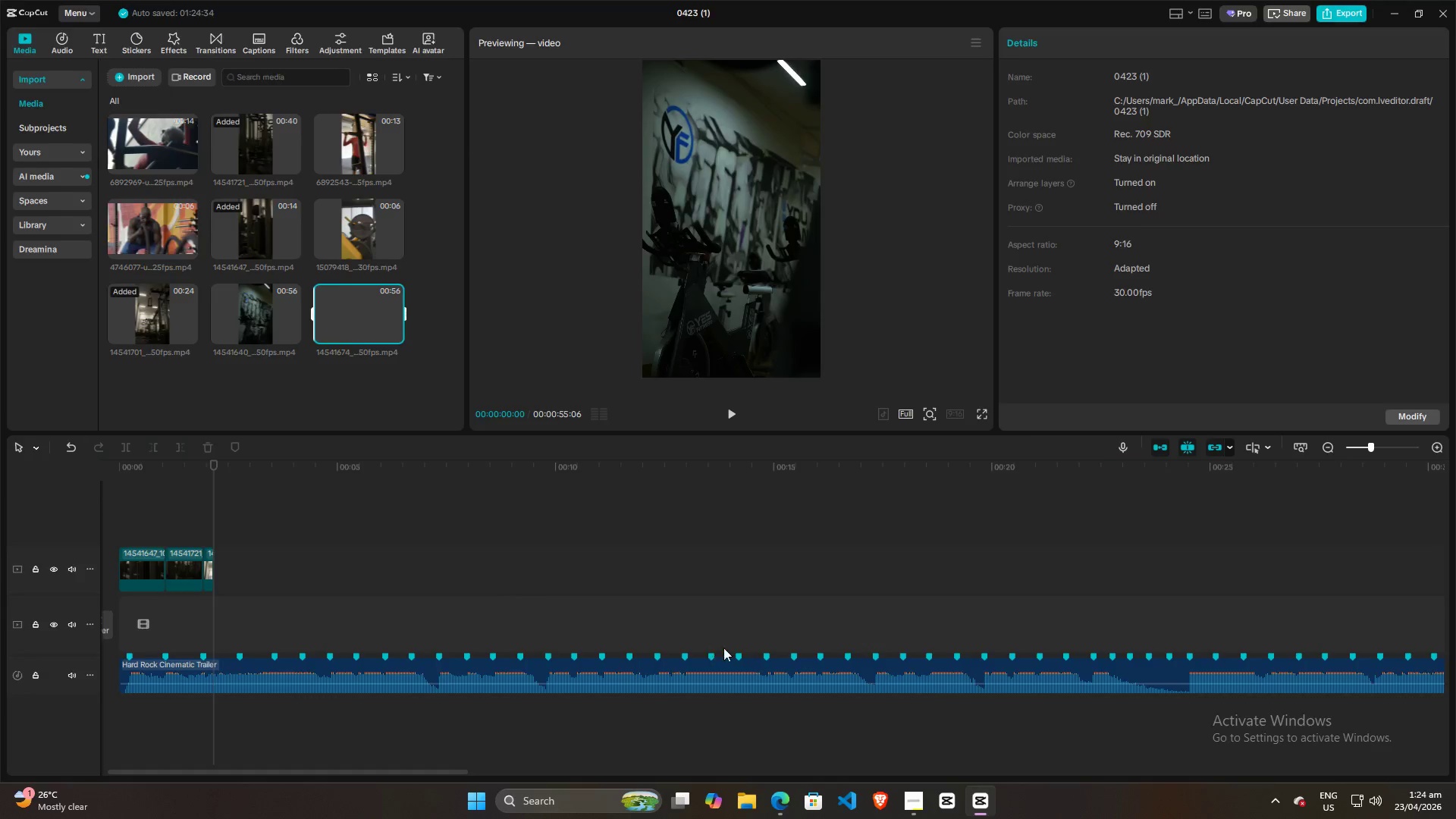 
key(Alt+Tab)
 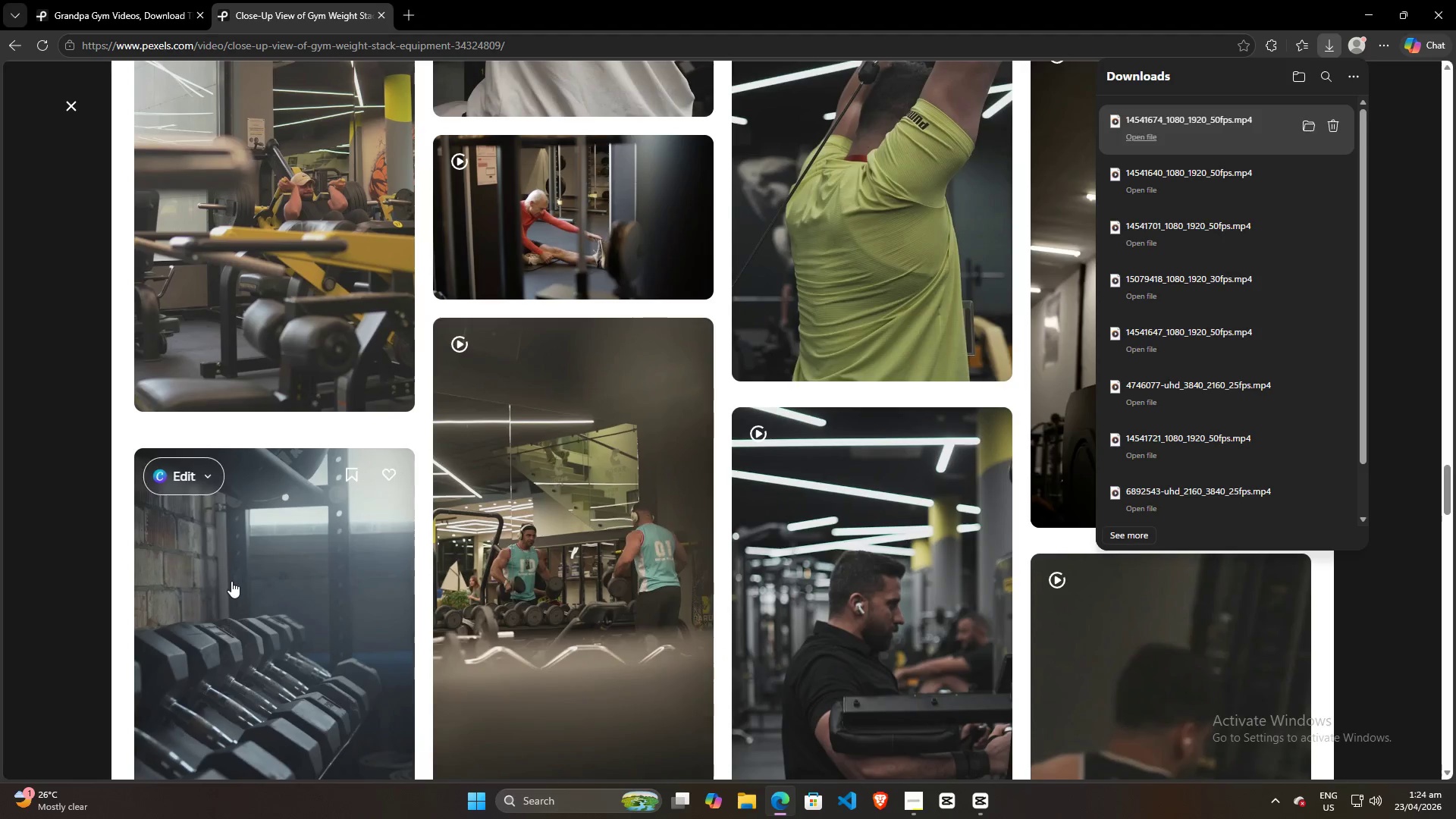 
scroll: coordinate [265, 573], scroll_direction: down, amount: 3.0
 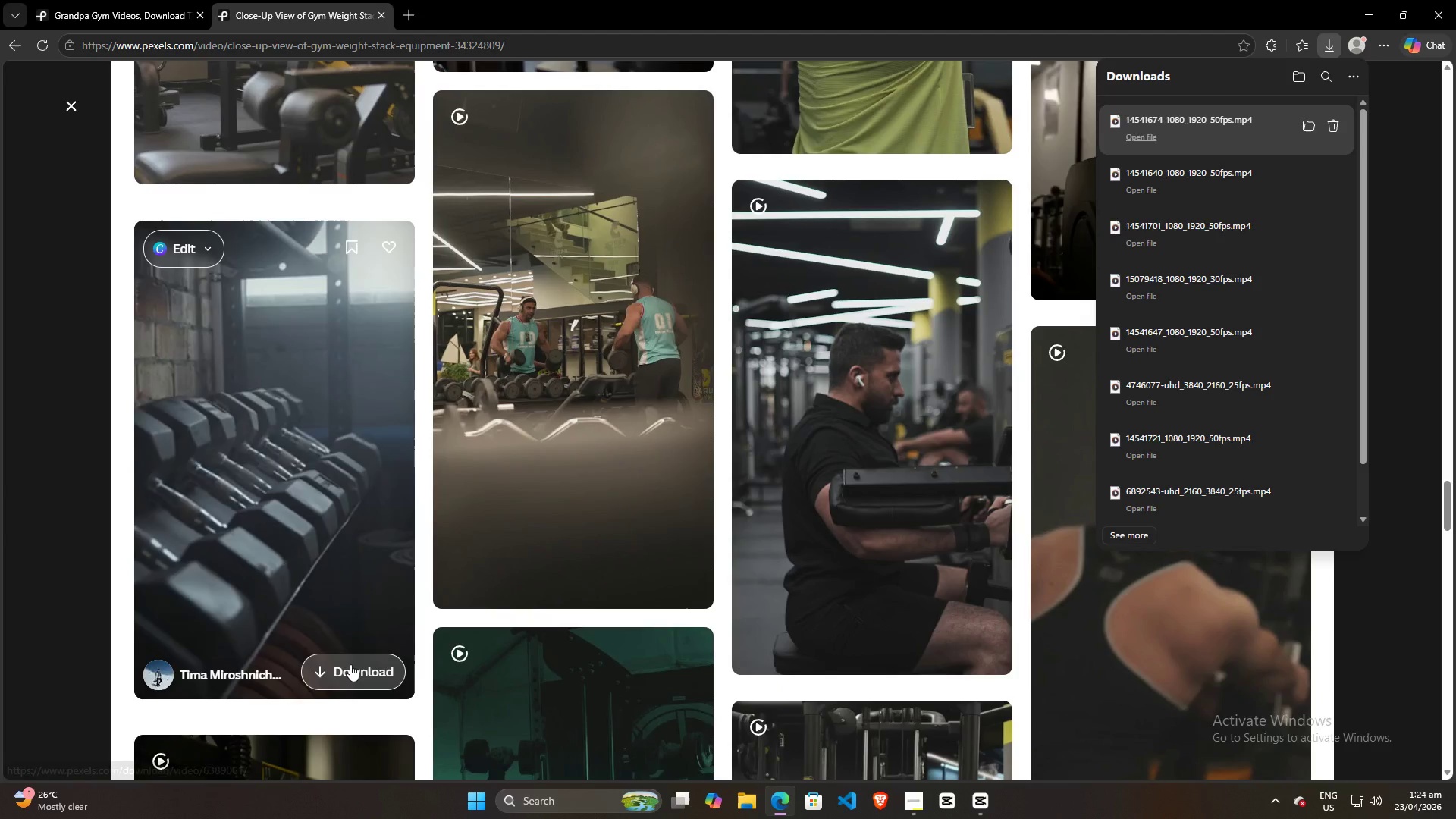 
left_click([350, 664])
 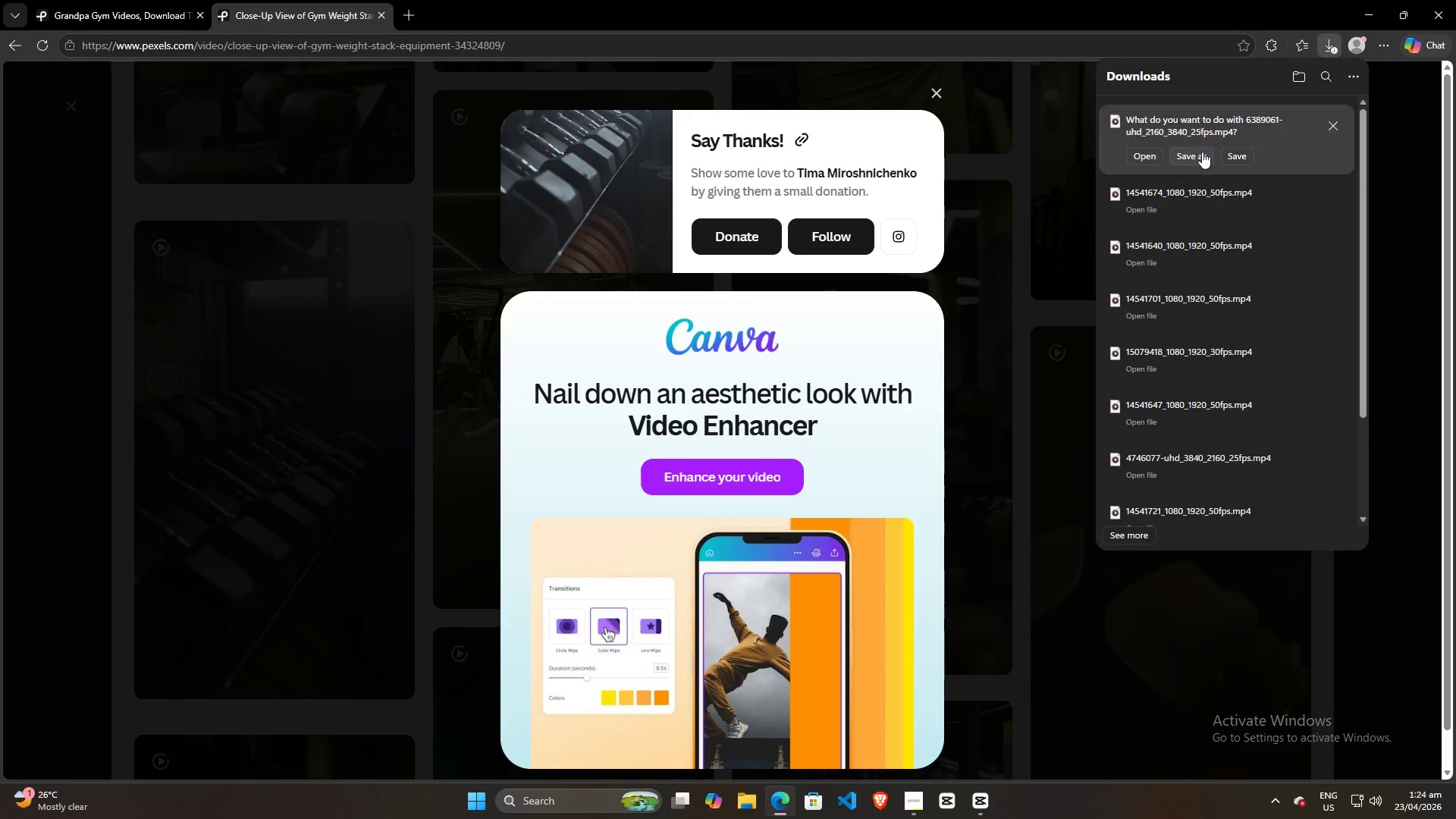 
left_click([1235, 152])
 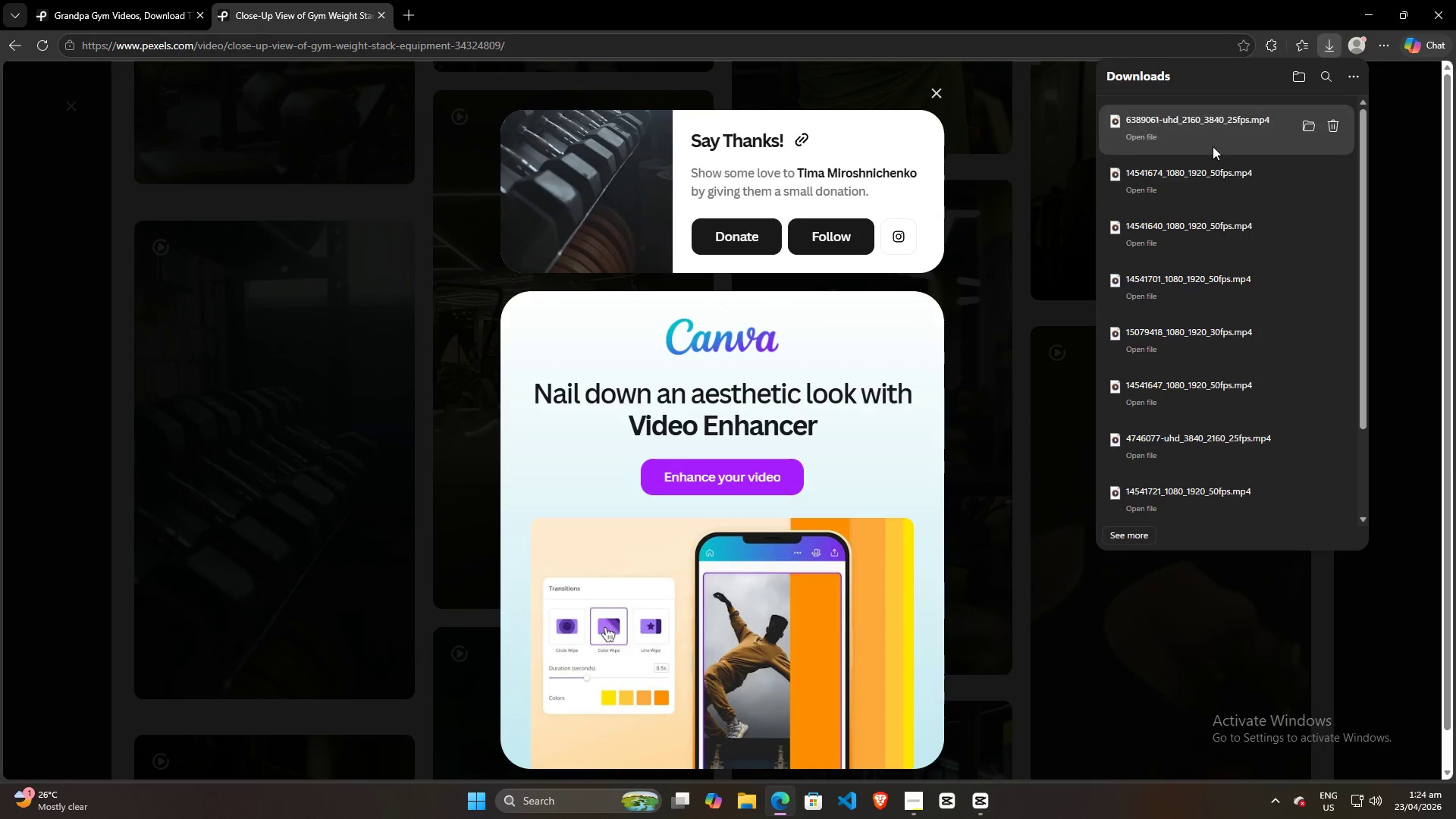 
left_click_drag(start_coordinate=[1193, 133], to_coordinate=[328, 370])
 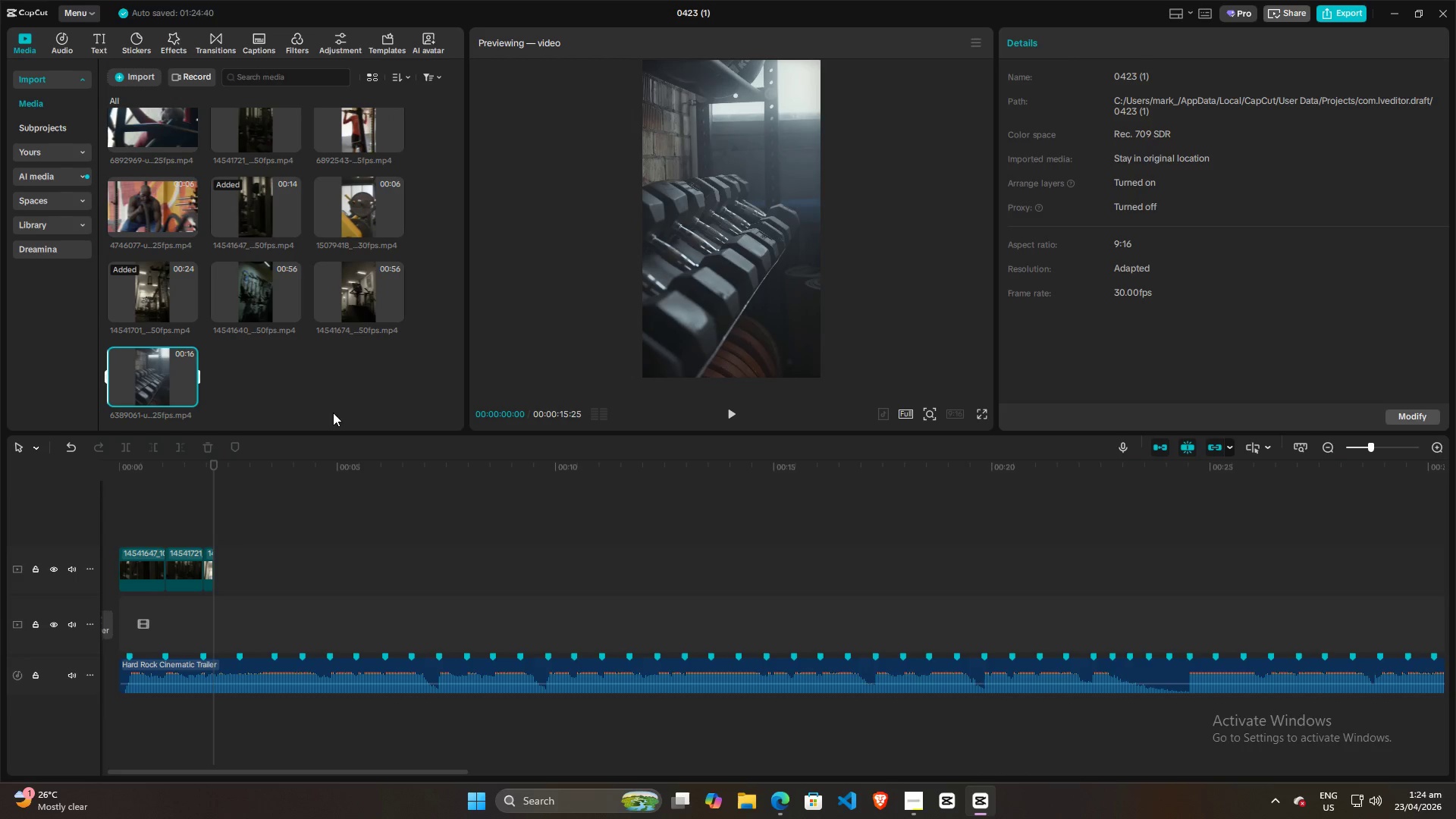 
left_click([272, 374])
 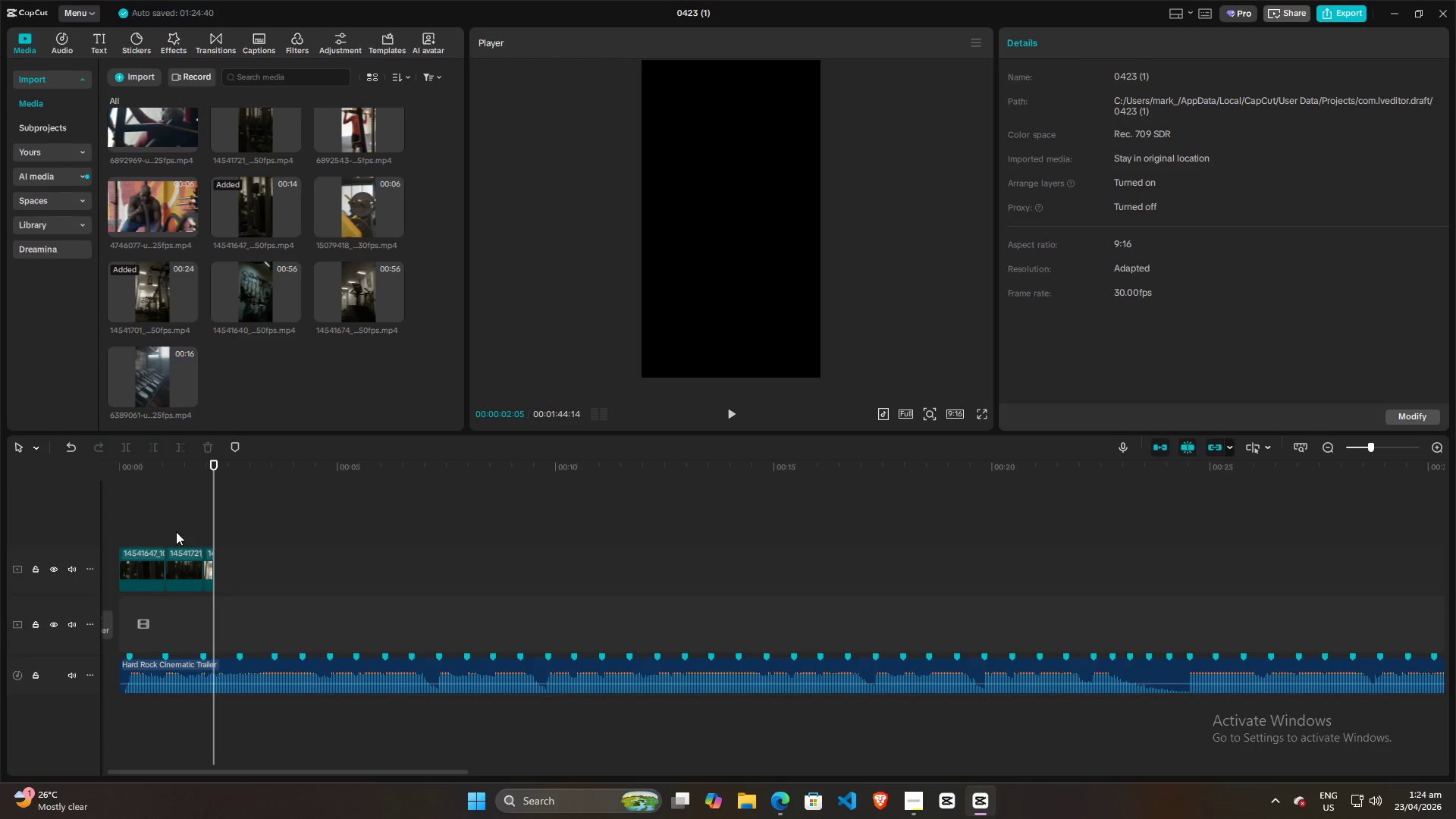 
left_click([136, 519])
 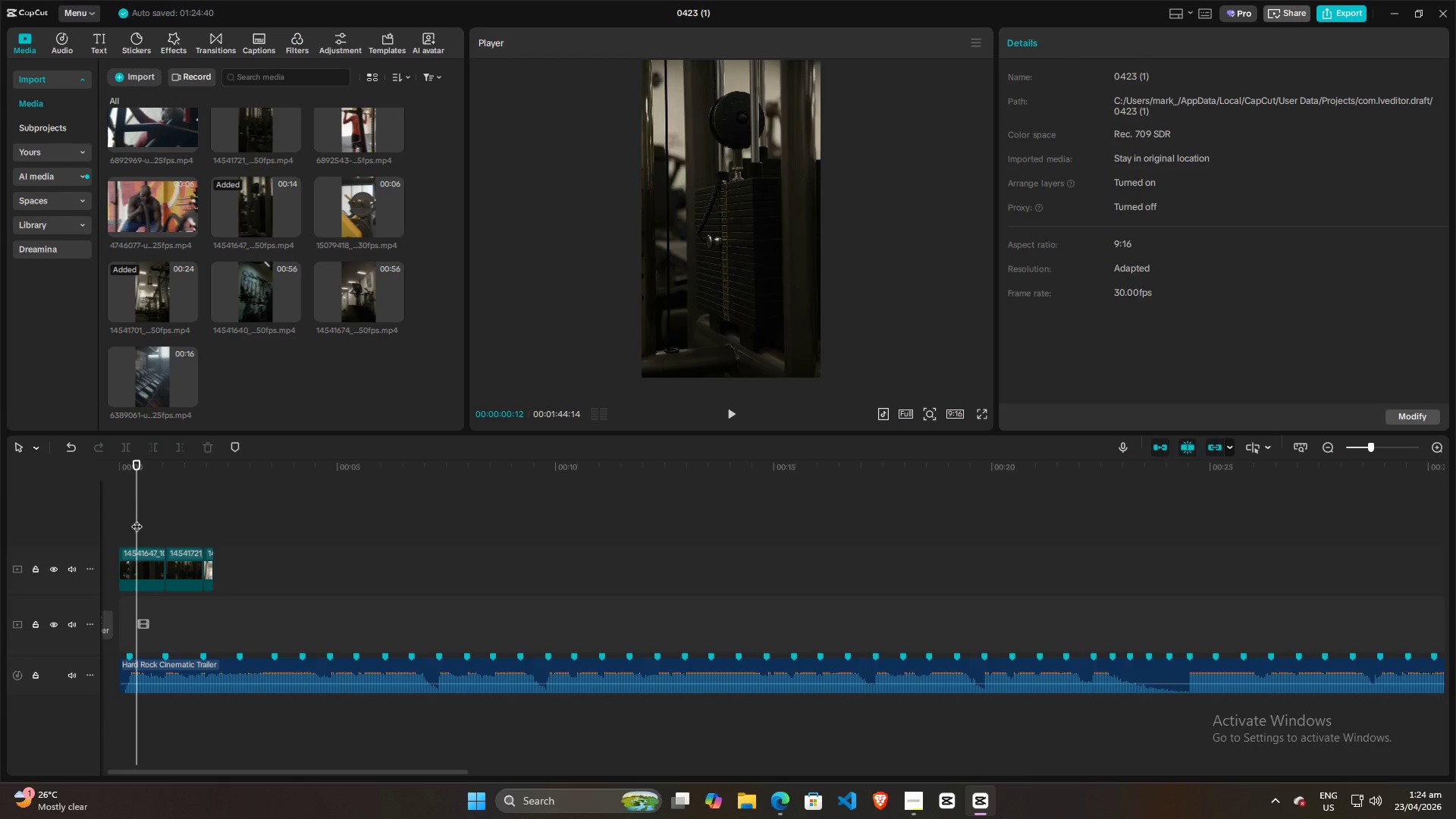 
left_click_drag(start_coordinate=[136, 519], to_coordinate=[94, 515])
 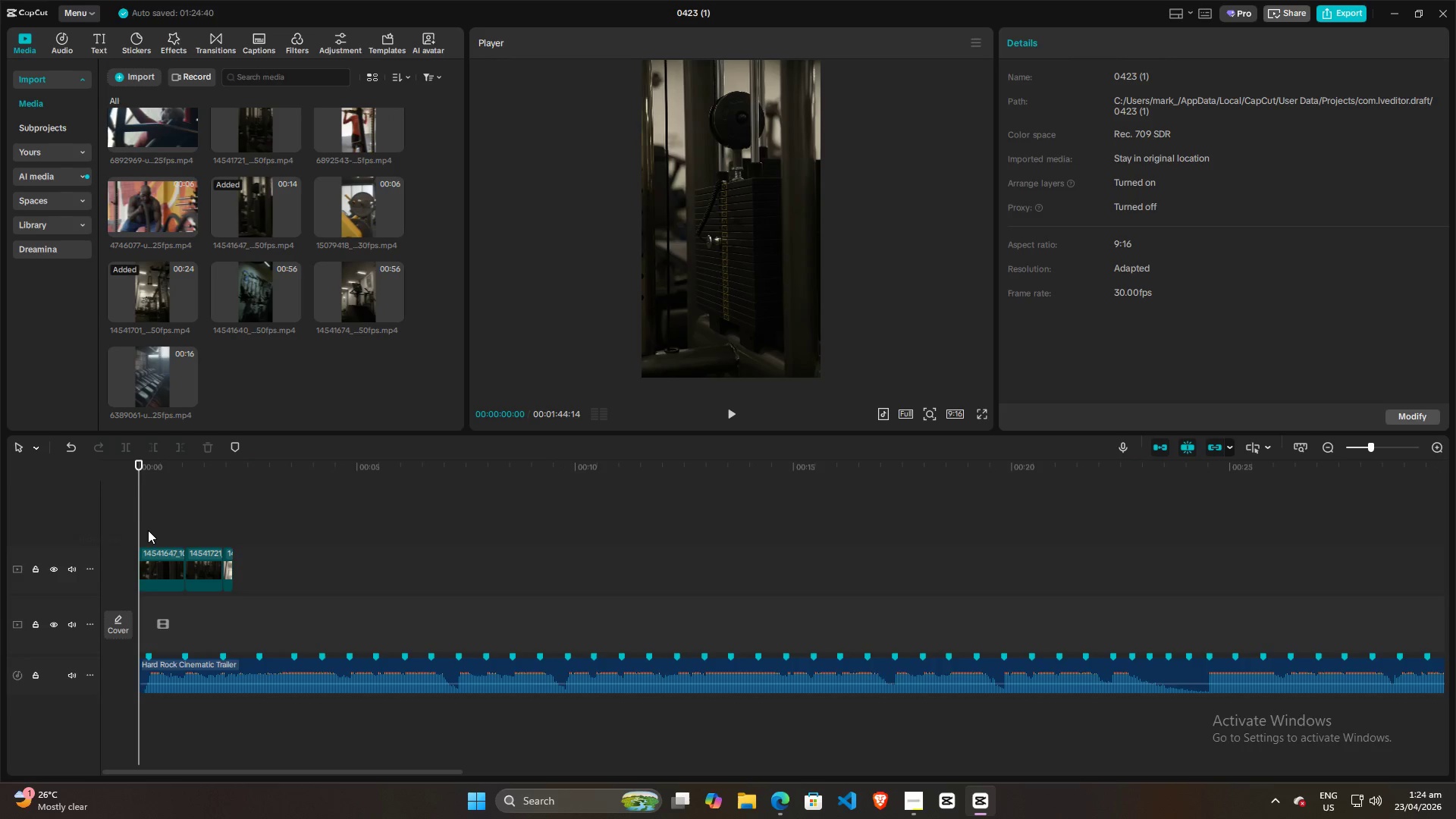 
key(Space)
 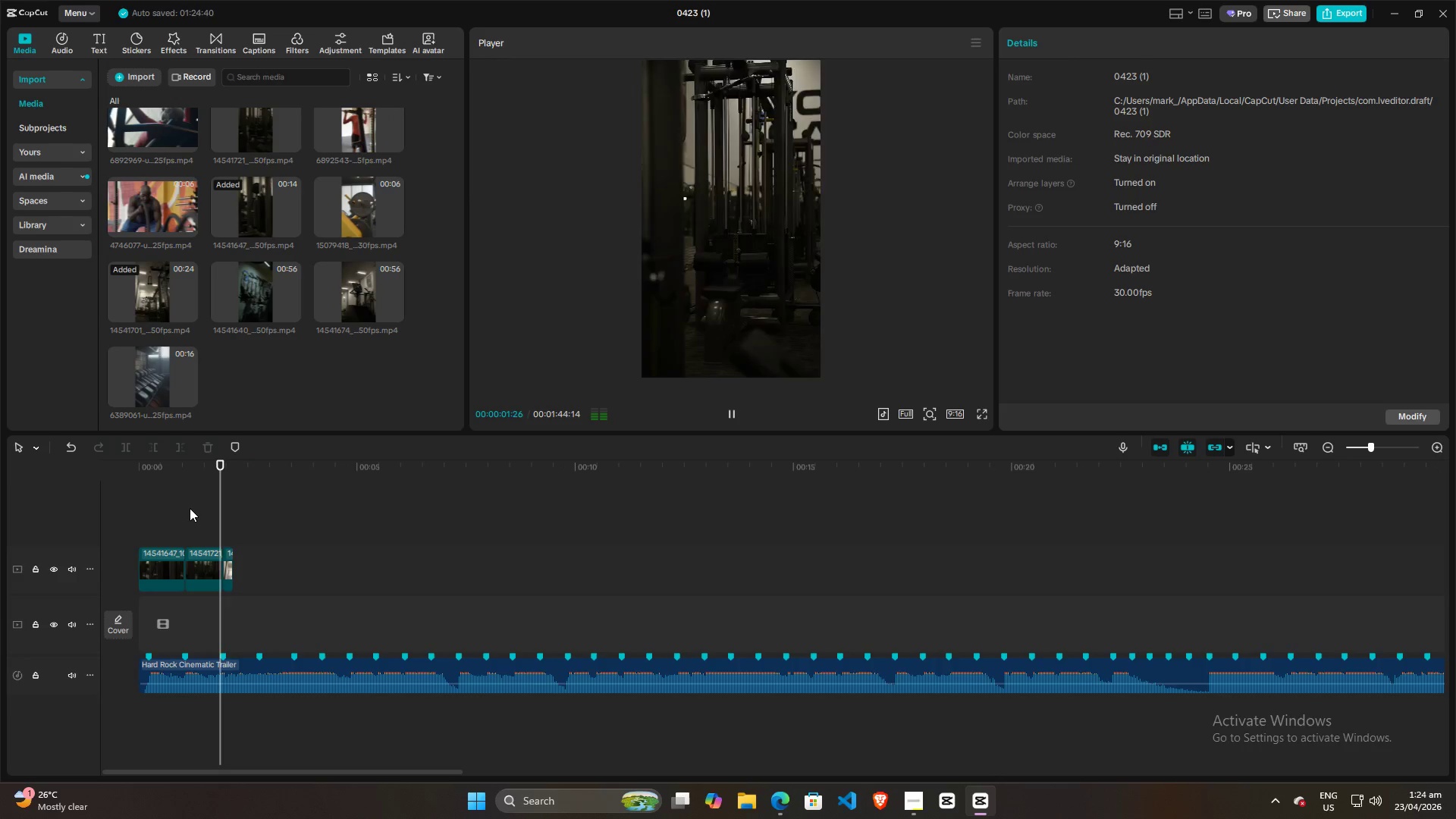 
key(Space)
 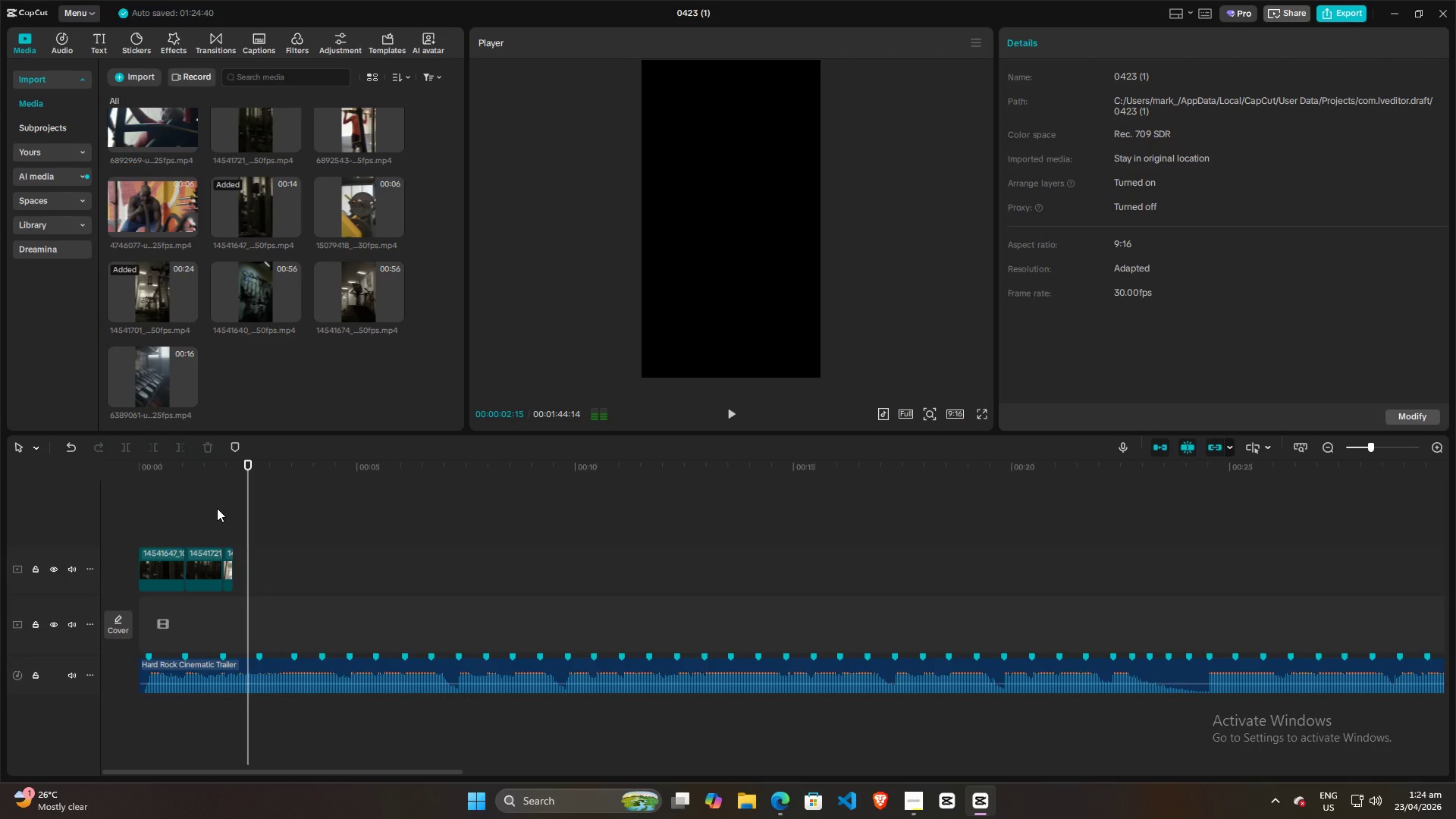 
left_click([217, 508])
 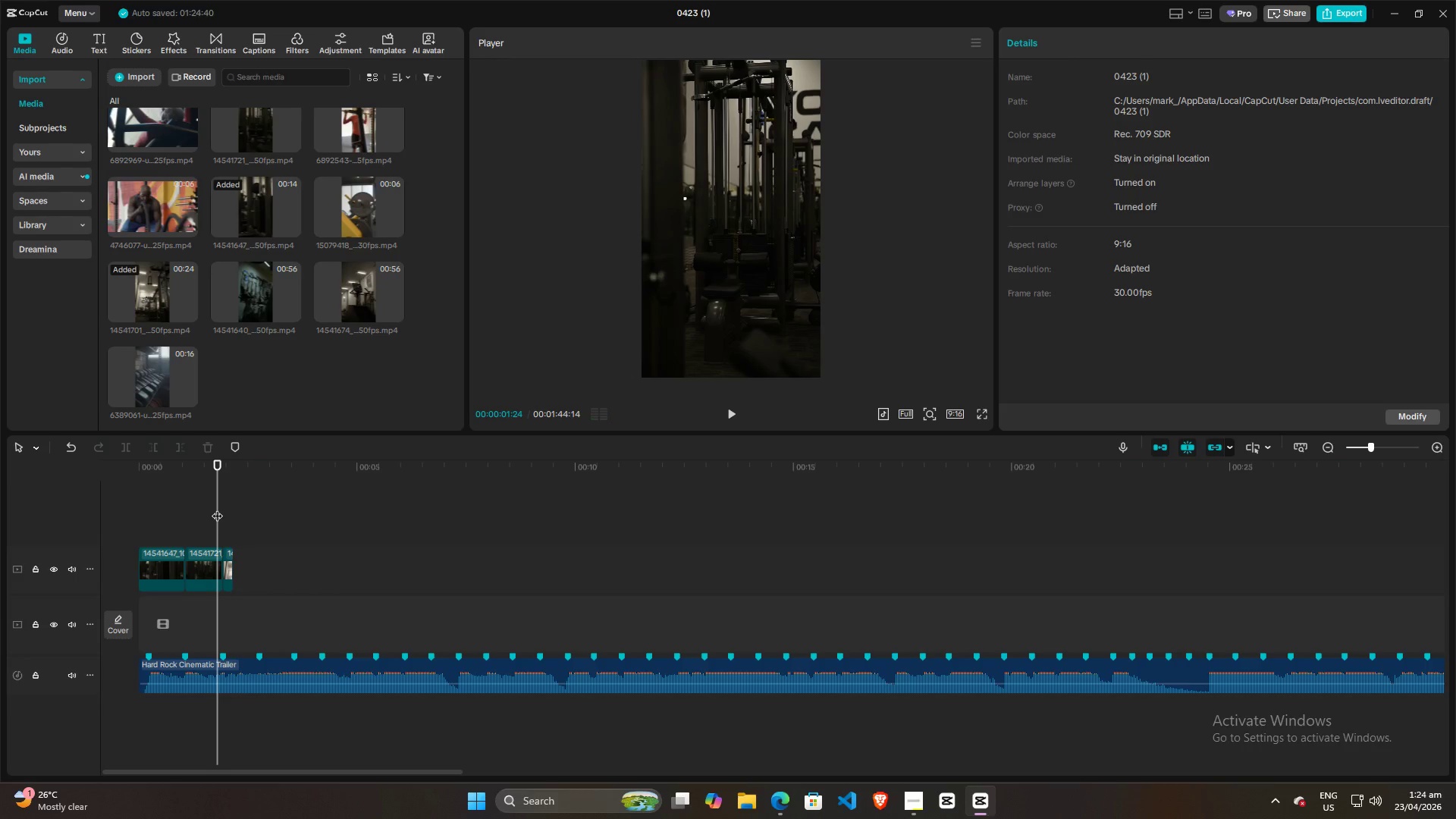 
key(Space)
 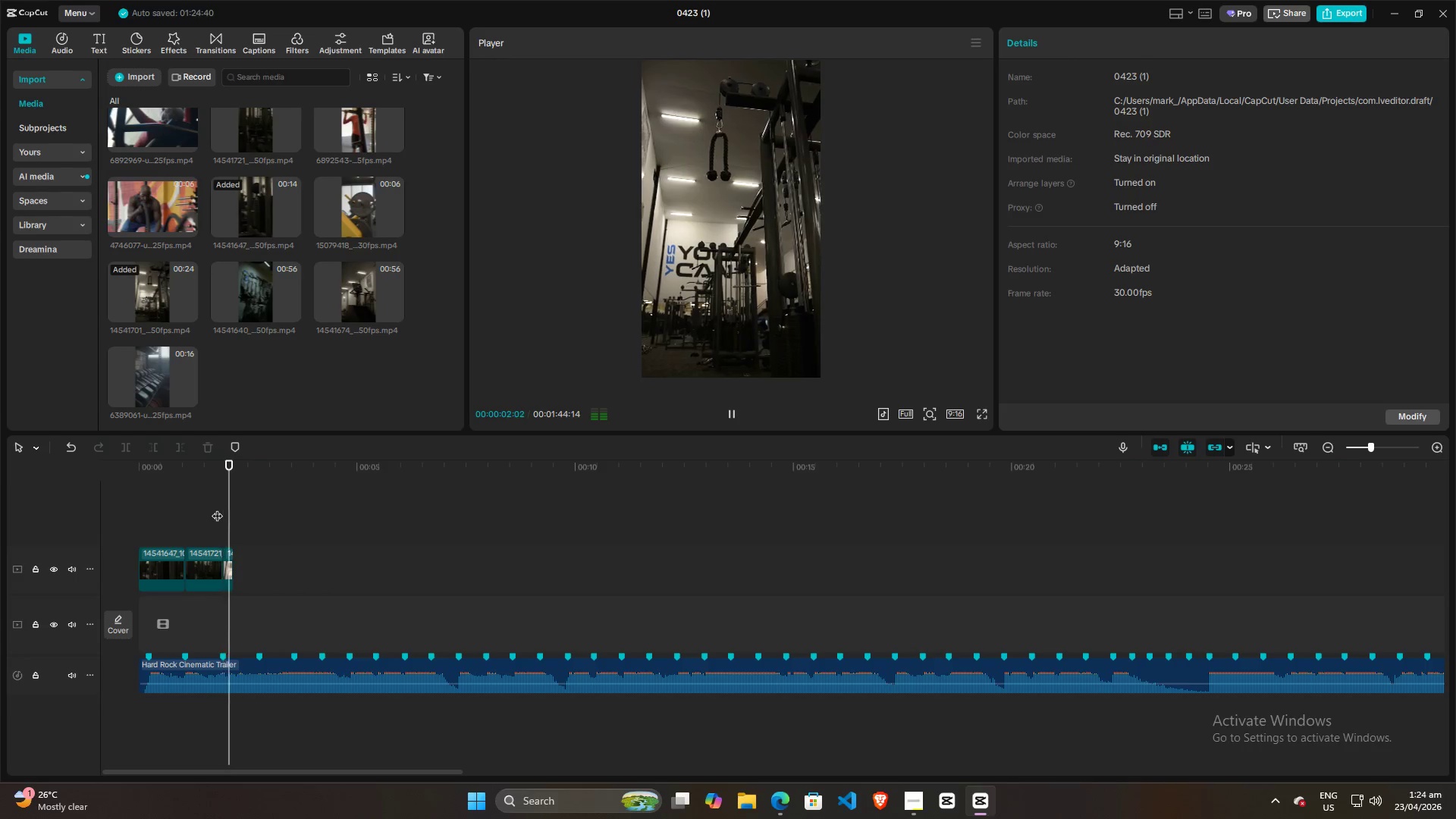 
key(Space)
 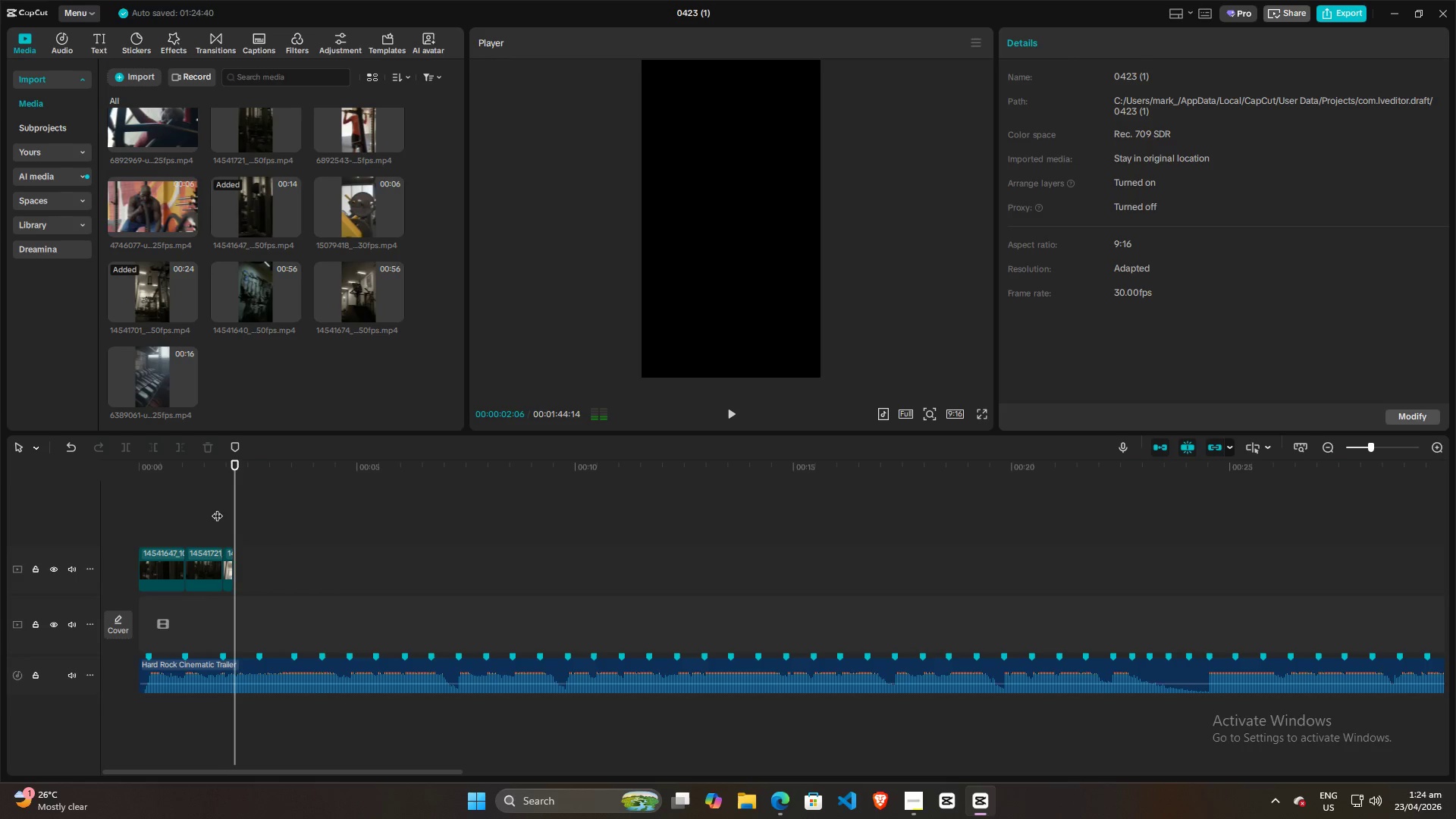 
left_click([217, 508])
 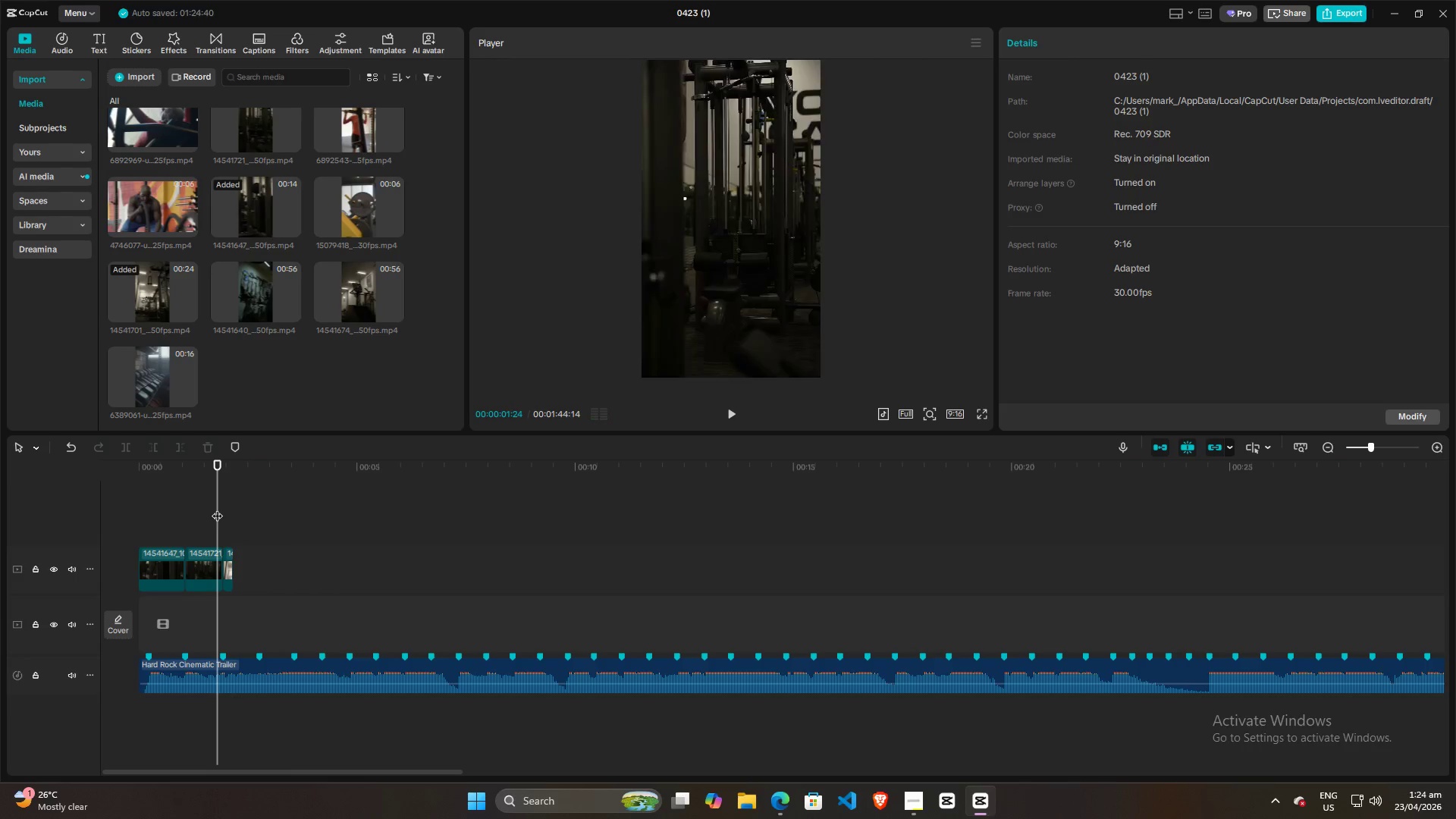 
key(Space)
 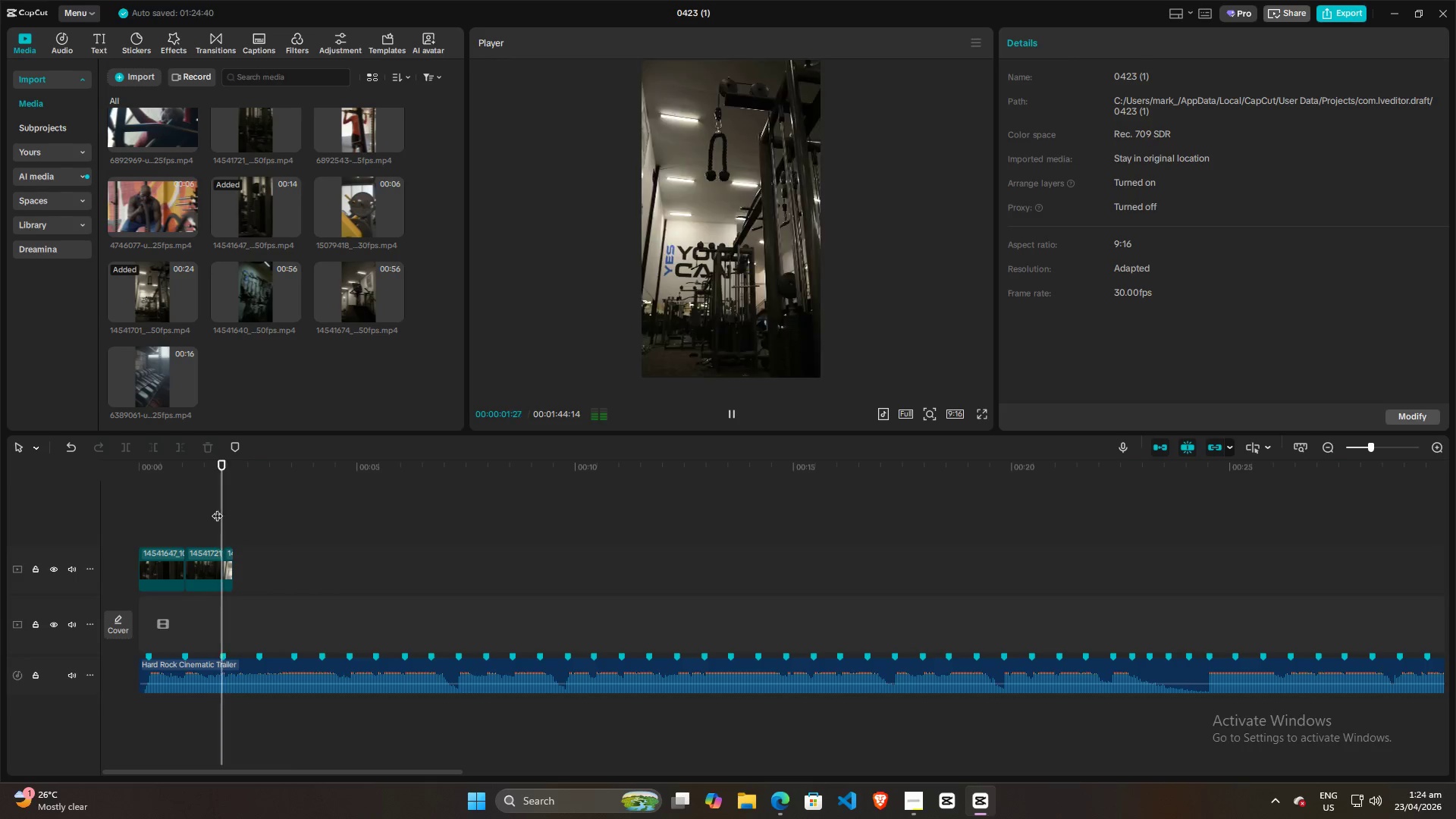 
key(Space)
 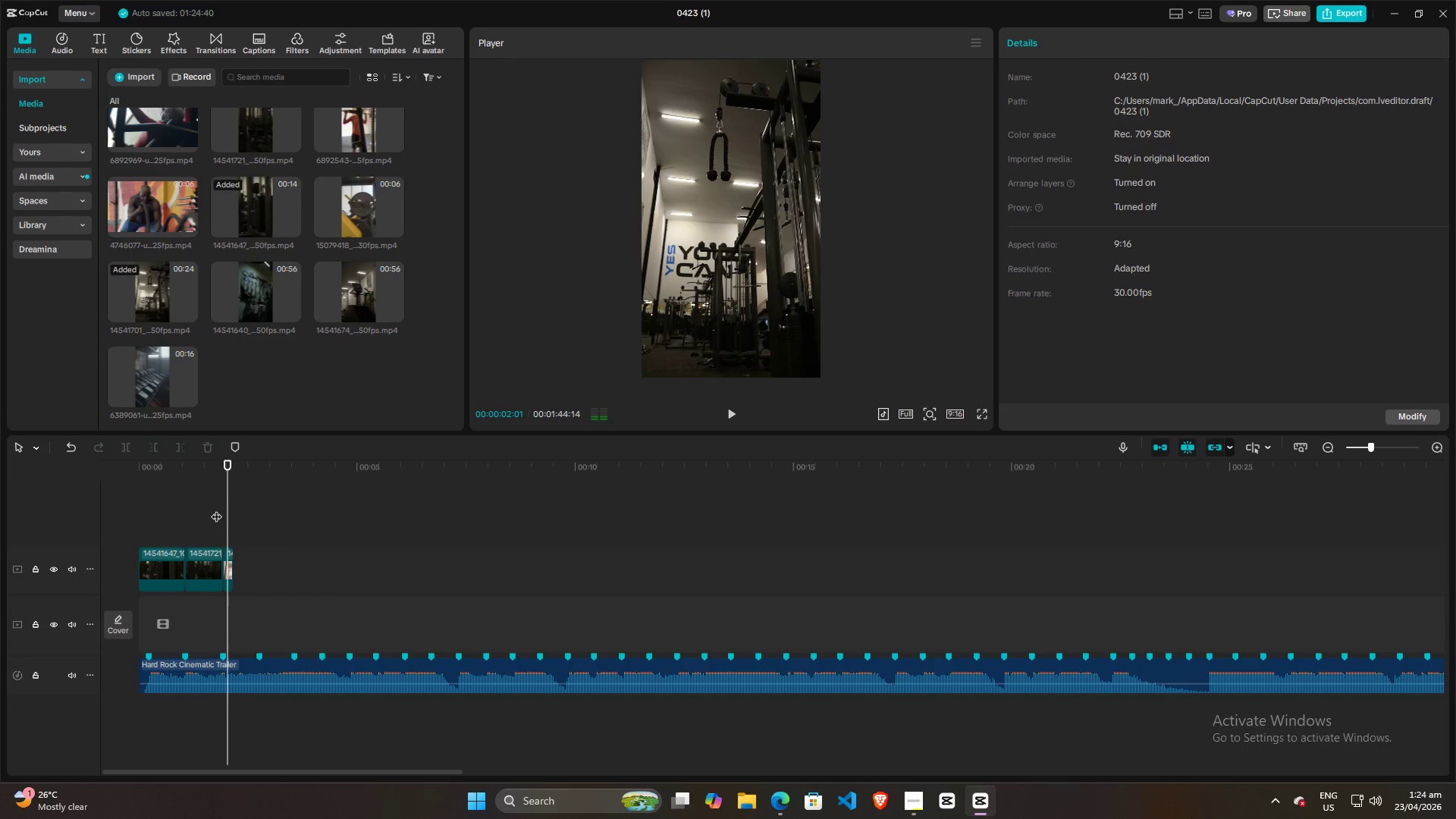 
left_click([214, 509])
 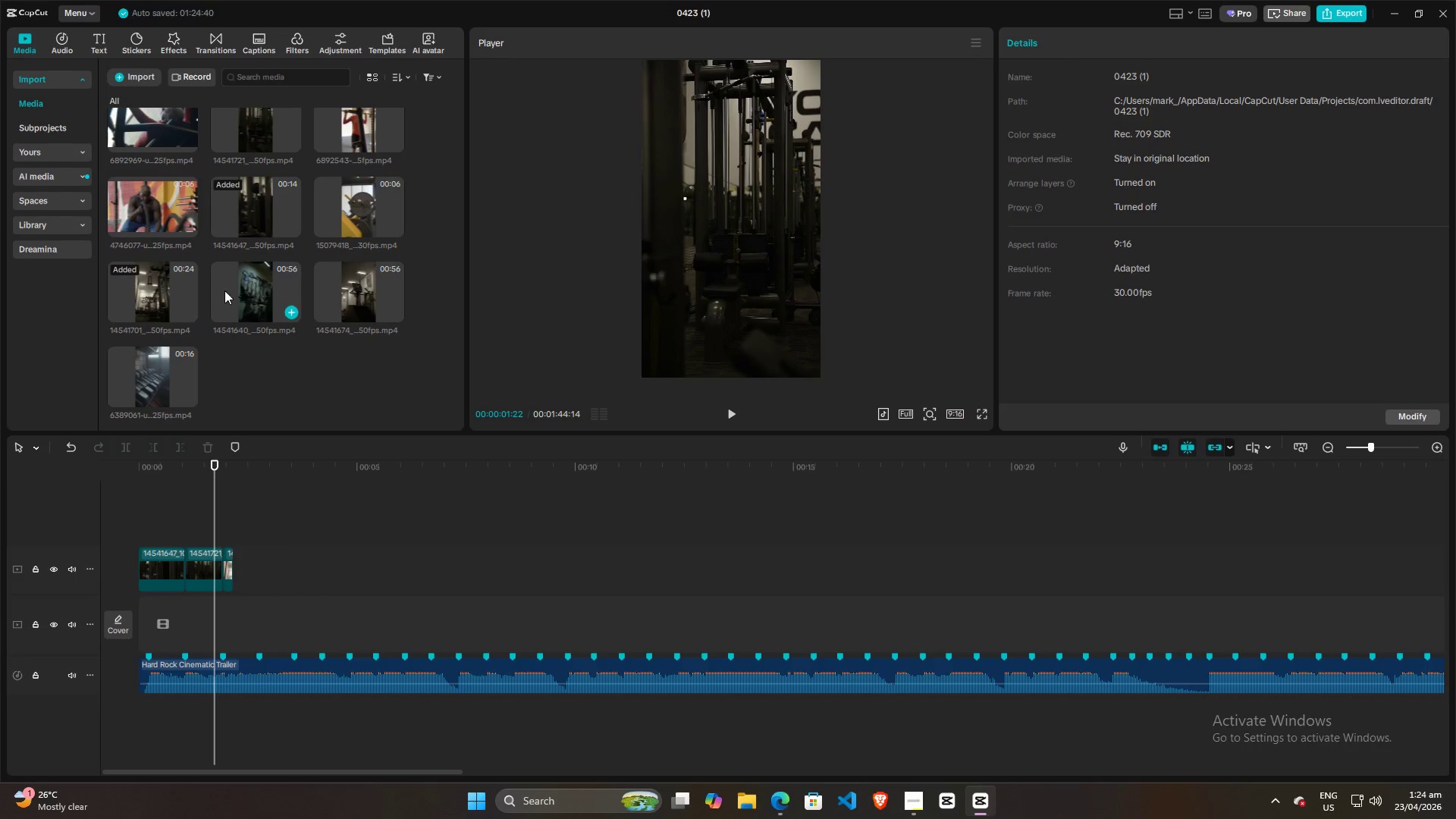 
left_click_drag(start_coordinate=[258, 287], to_coordinate=[225, 517])
 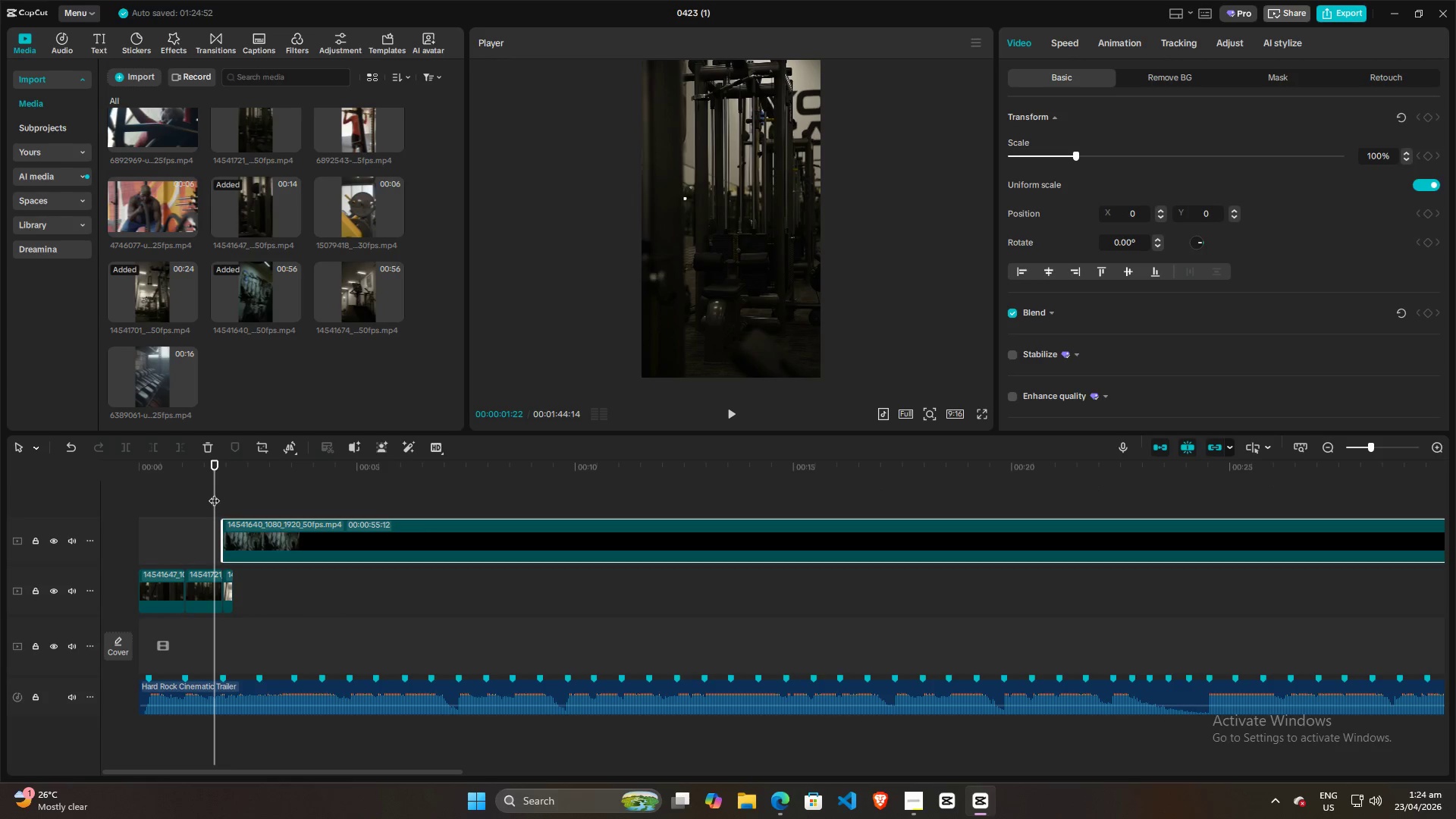 
left_click_drag(start_coordinate=[213, 491], to_coordinate=[233, 491])
 